 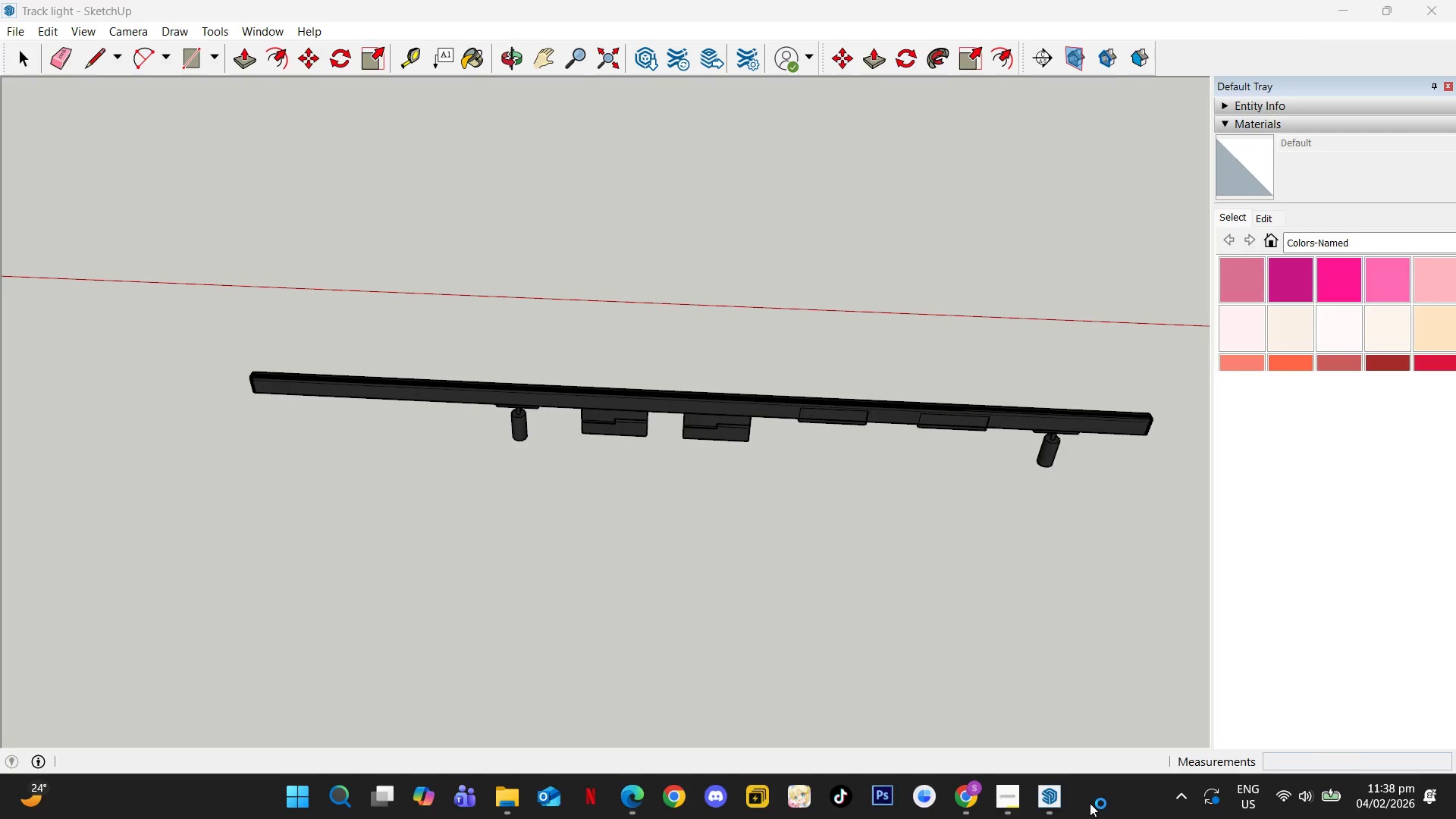 
scroll: coordinate [687, 376], scroll_direction: down, amount: 1.0
 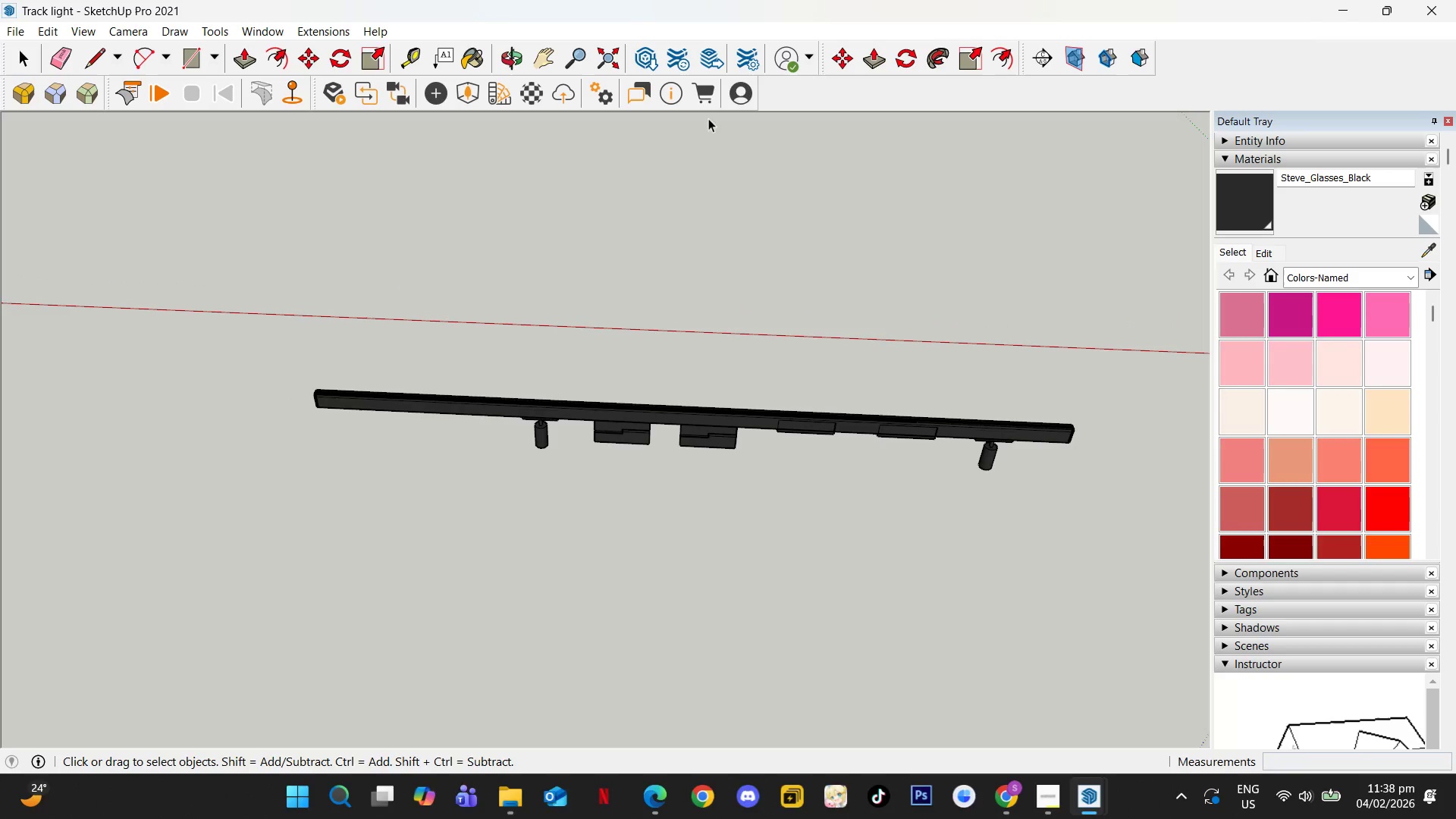 
scroll: coordinate [604, 418], scroll_direction: up, amount: 9.0
 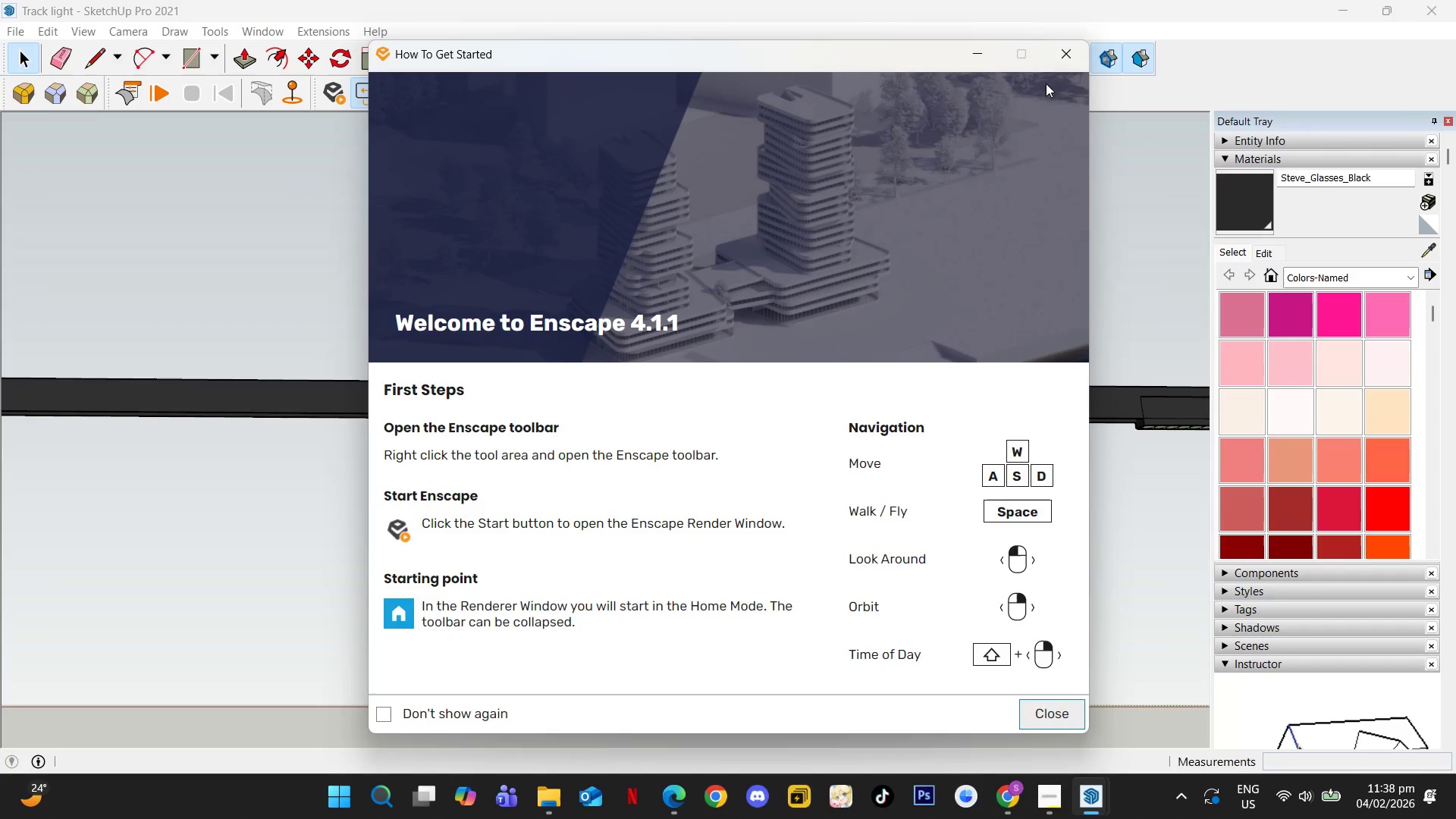 
left_click([1070, 52])
 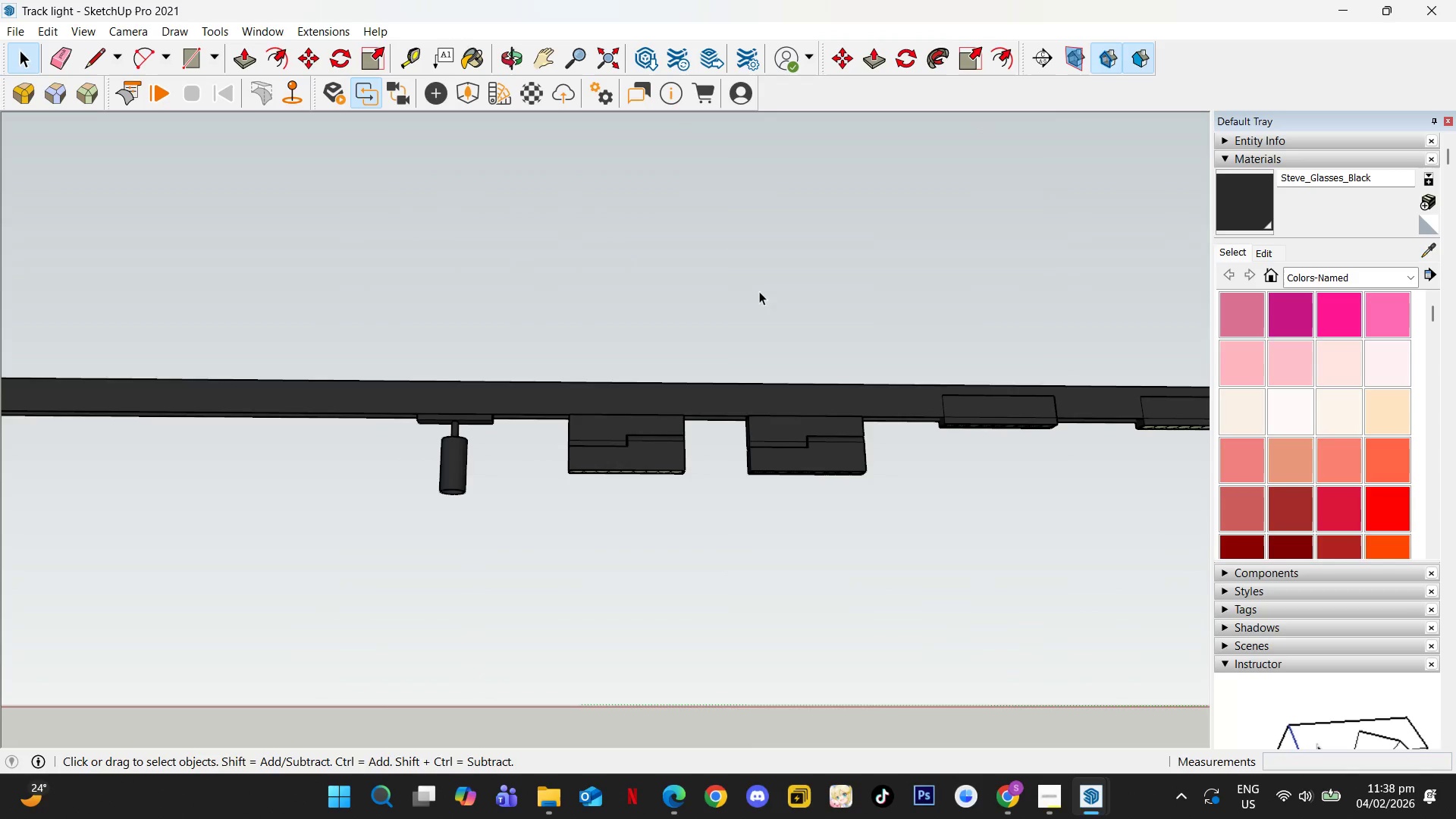 
scroll: coordinate [626, 428], scroll_direction: down, amount: 1.0
 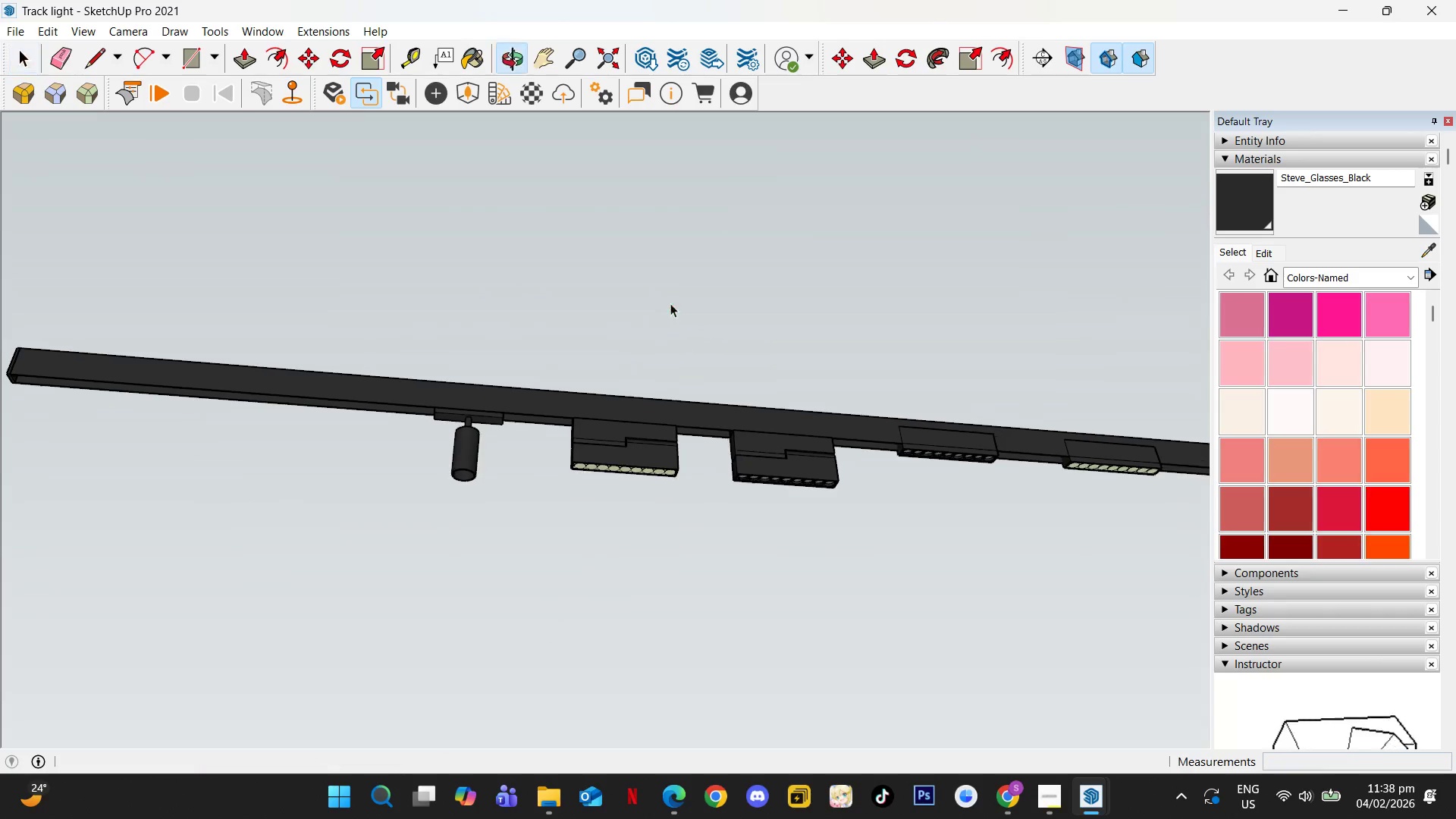 
left_click([630, 414])
 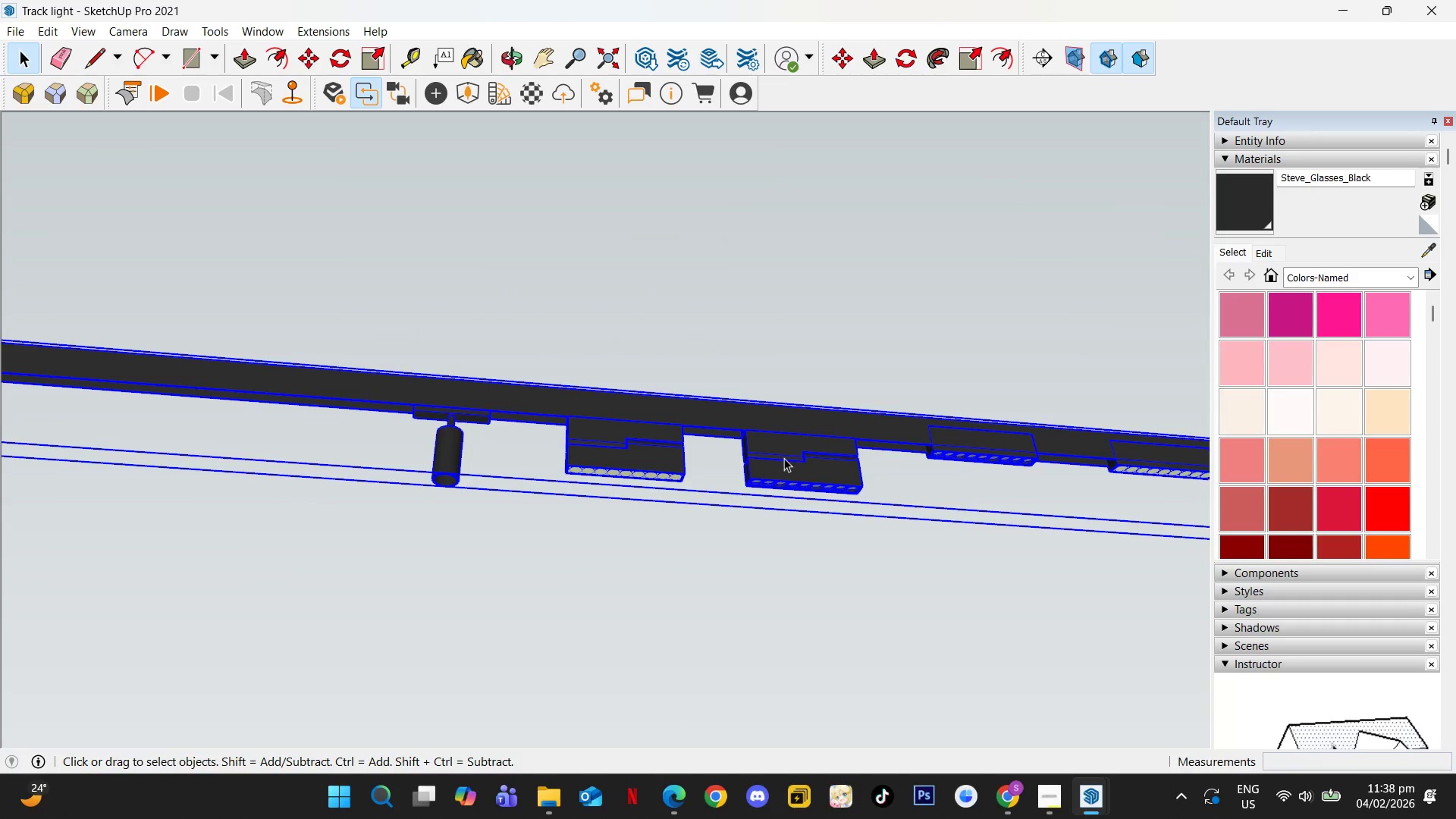 
scroll: coordinate [620, 431], scroll_direction: up, amount: 1.0
 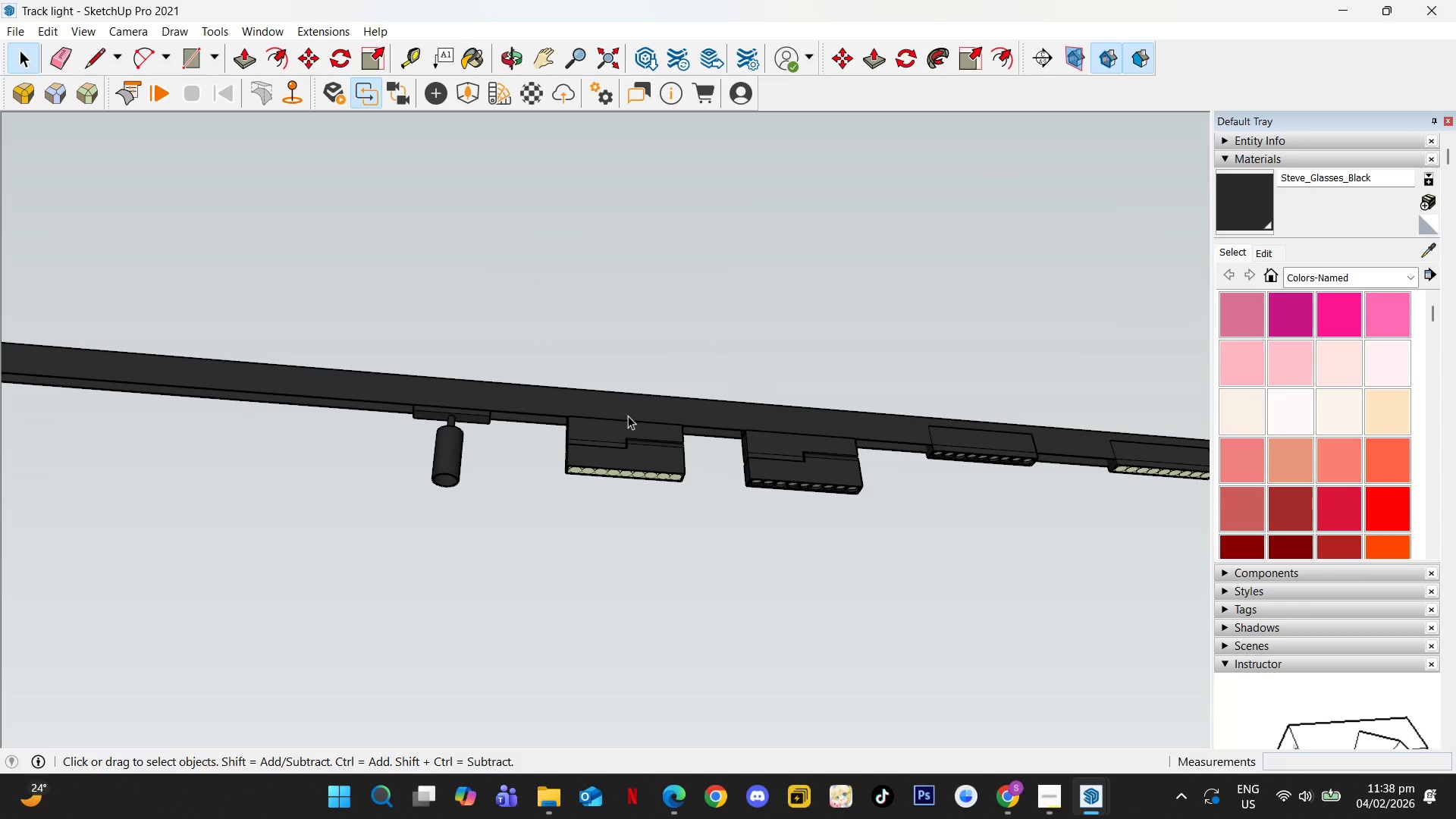 
double_click([776, 426])
 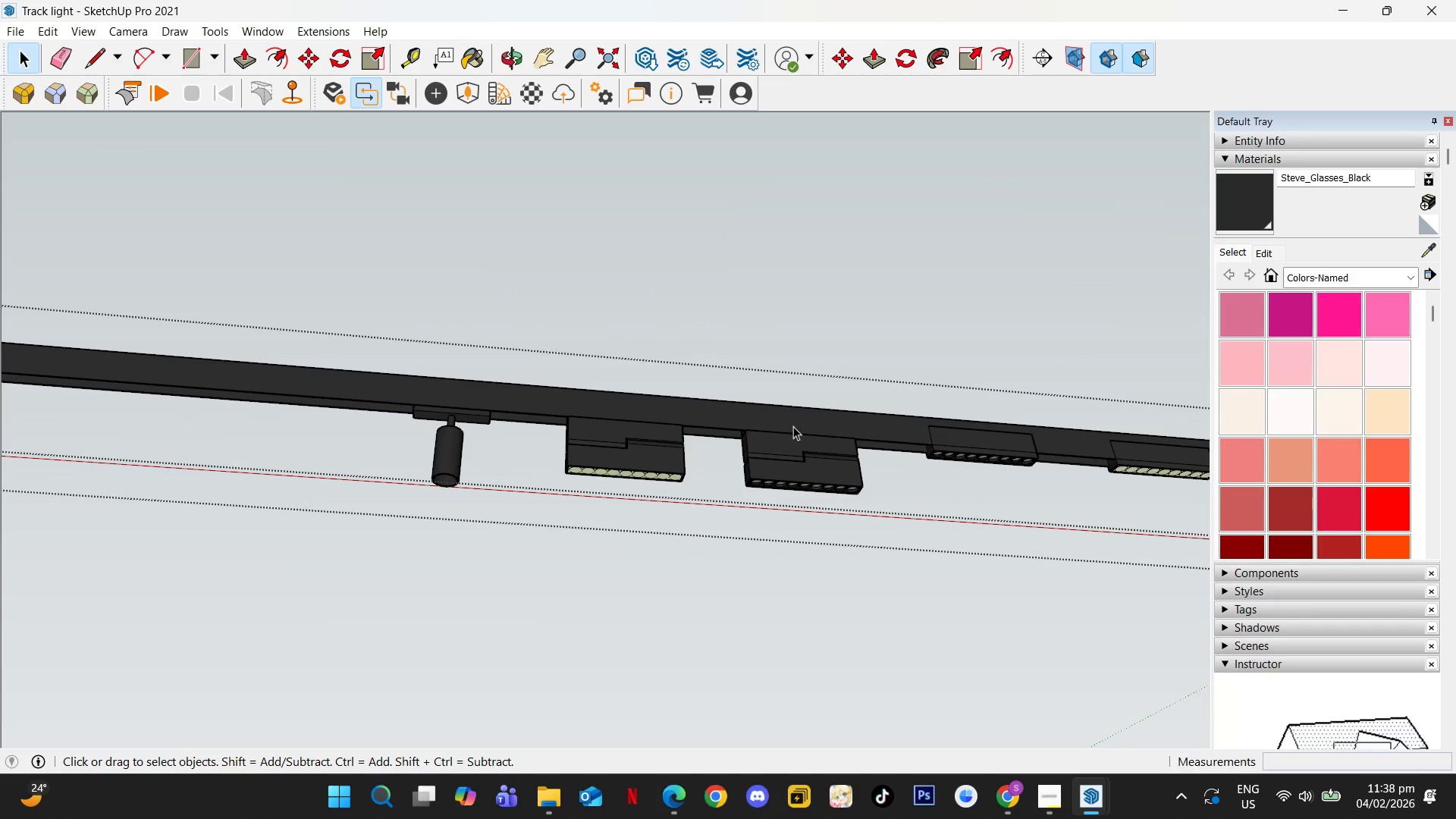 
triple_click([821, 427])
 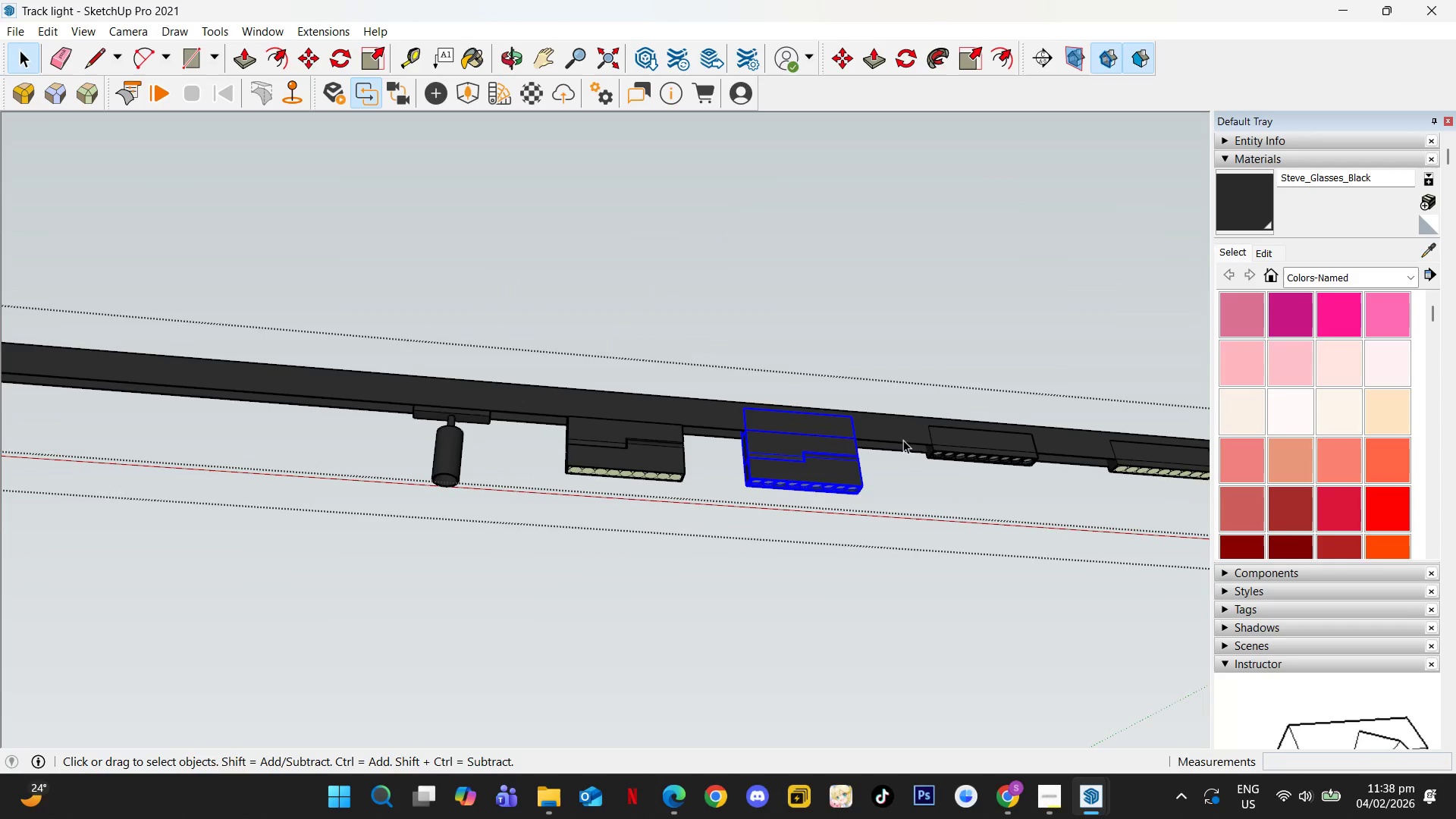 
left_click([897, 433])
 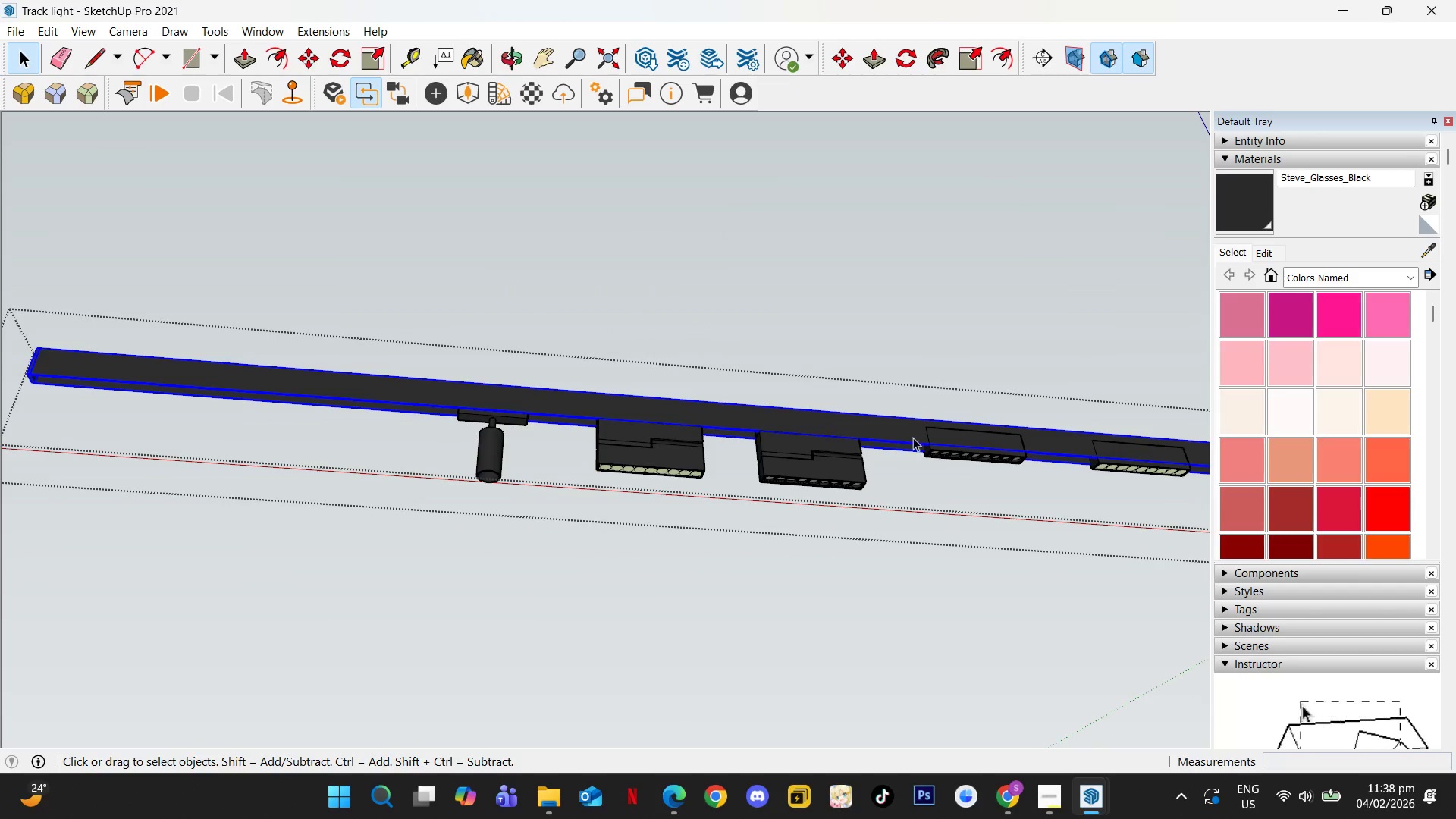 
scroll: coordinate [900, 441], scroll_direction: down, amount: 1.0
 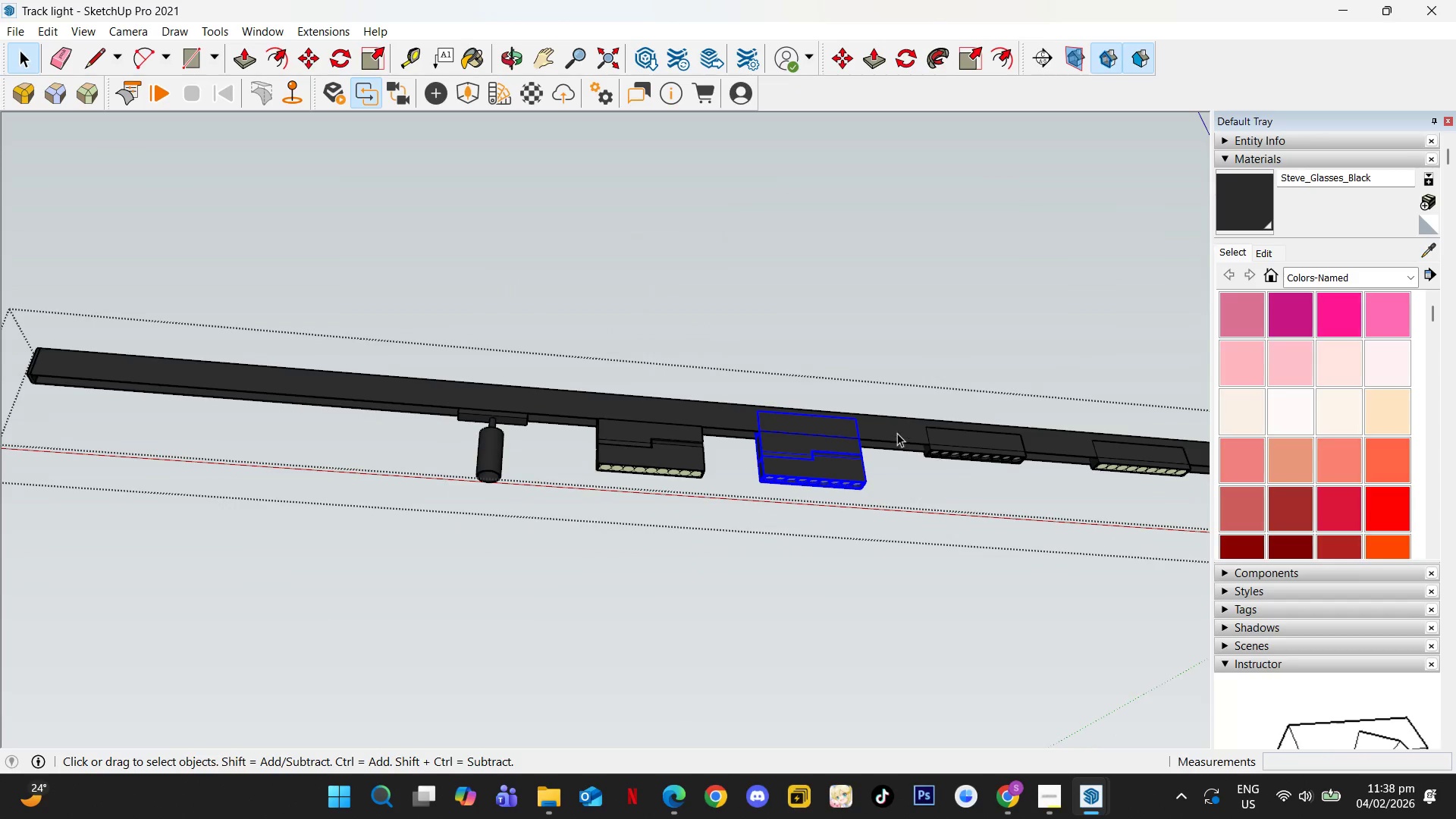 
hold_key(key=ControlLeft, duration=0.59)
left_click([949, 457])
 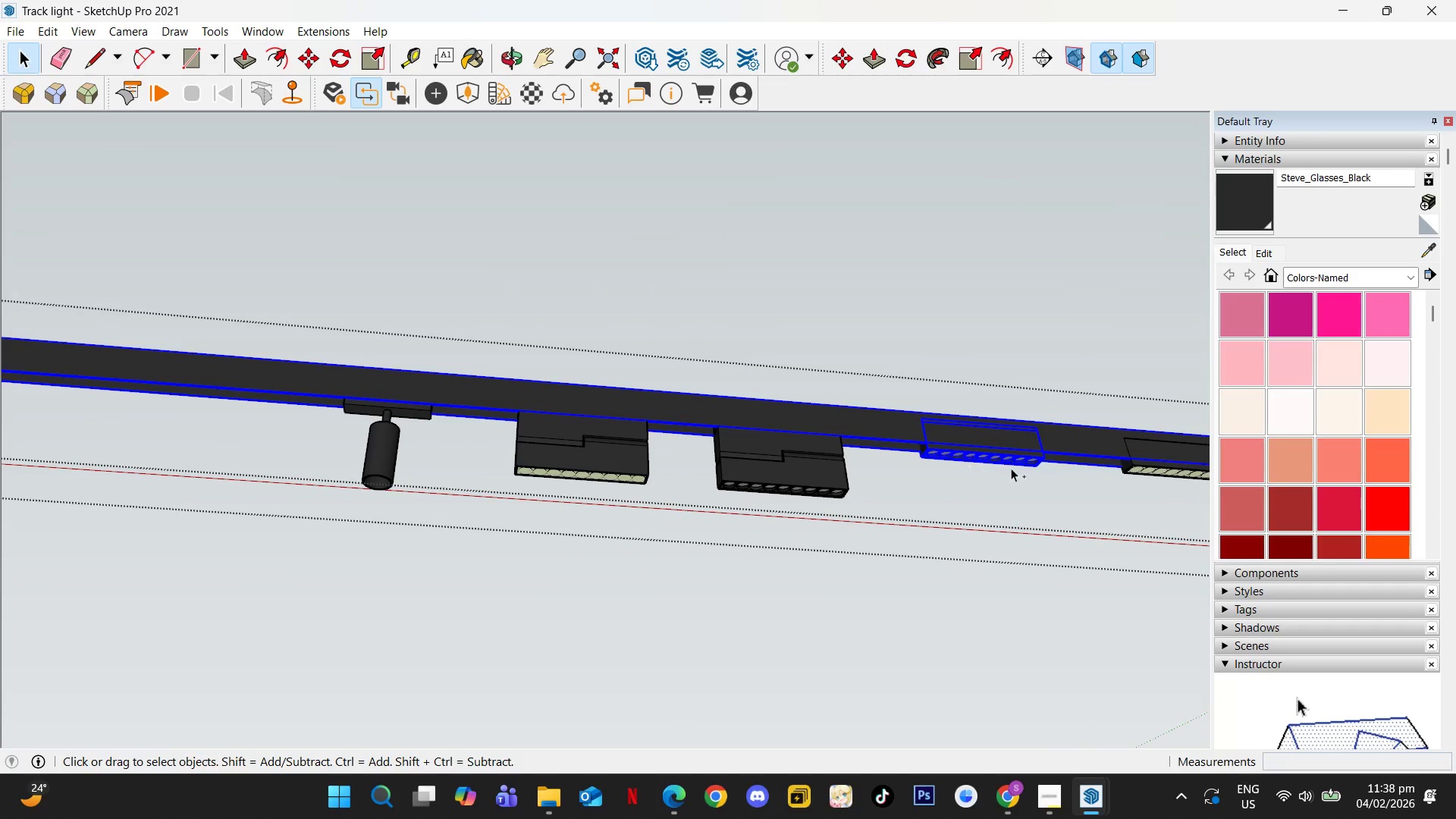 
scroll: coordinate [945, 453], scroll_direction: up, amount: 2.0
 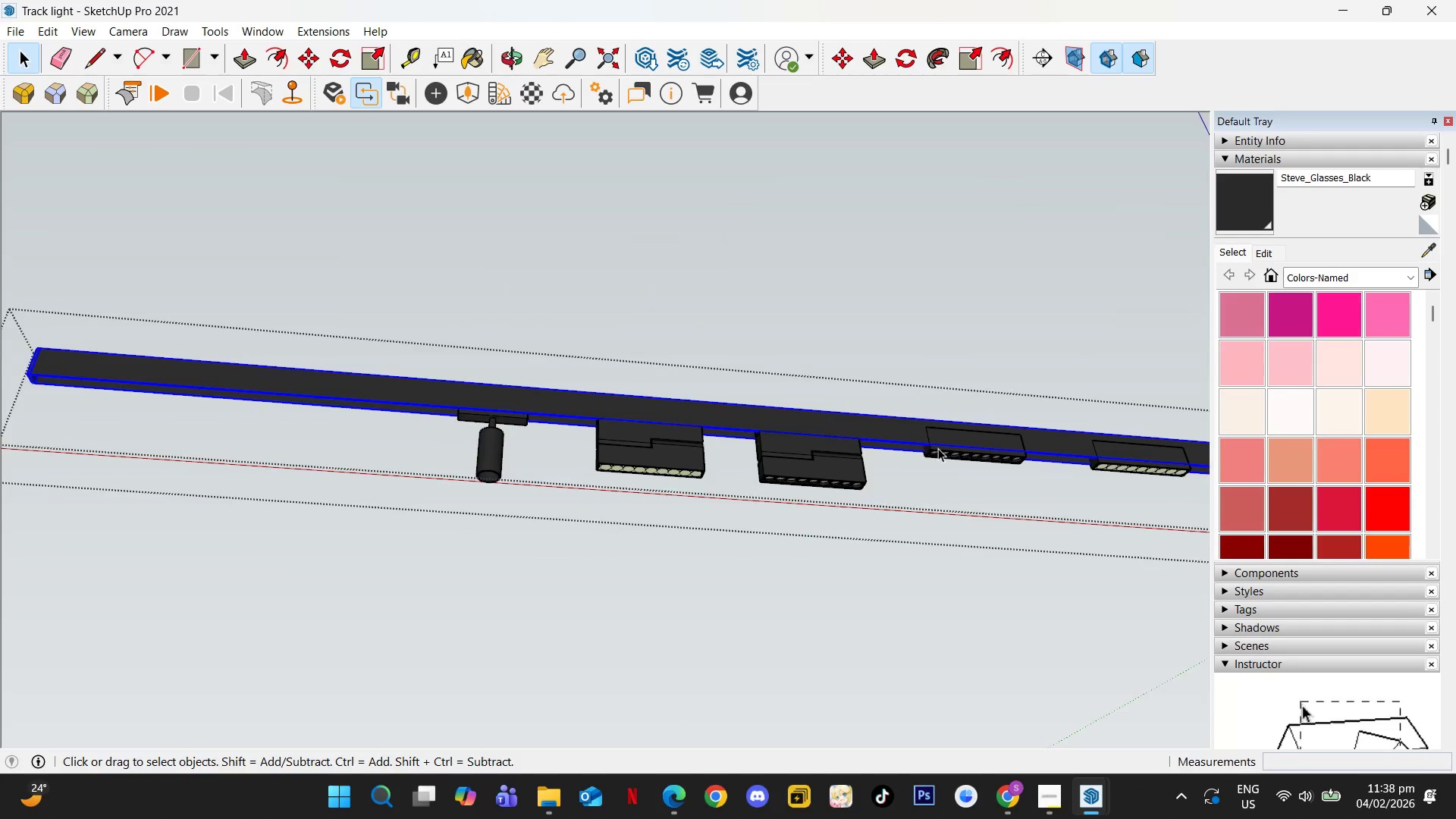 
hold_key(key=ShiftLeft, duration=0.42)
 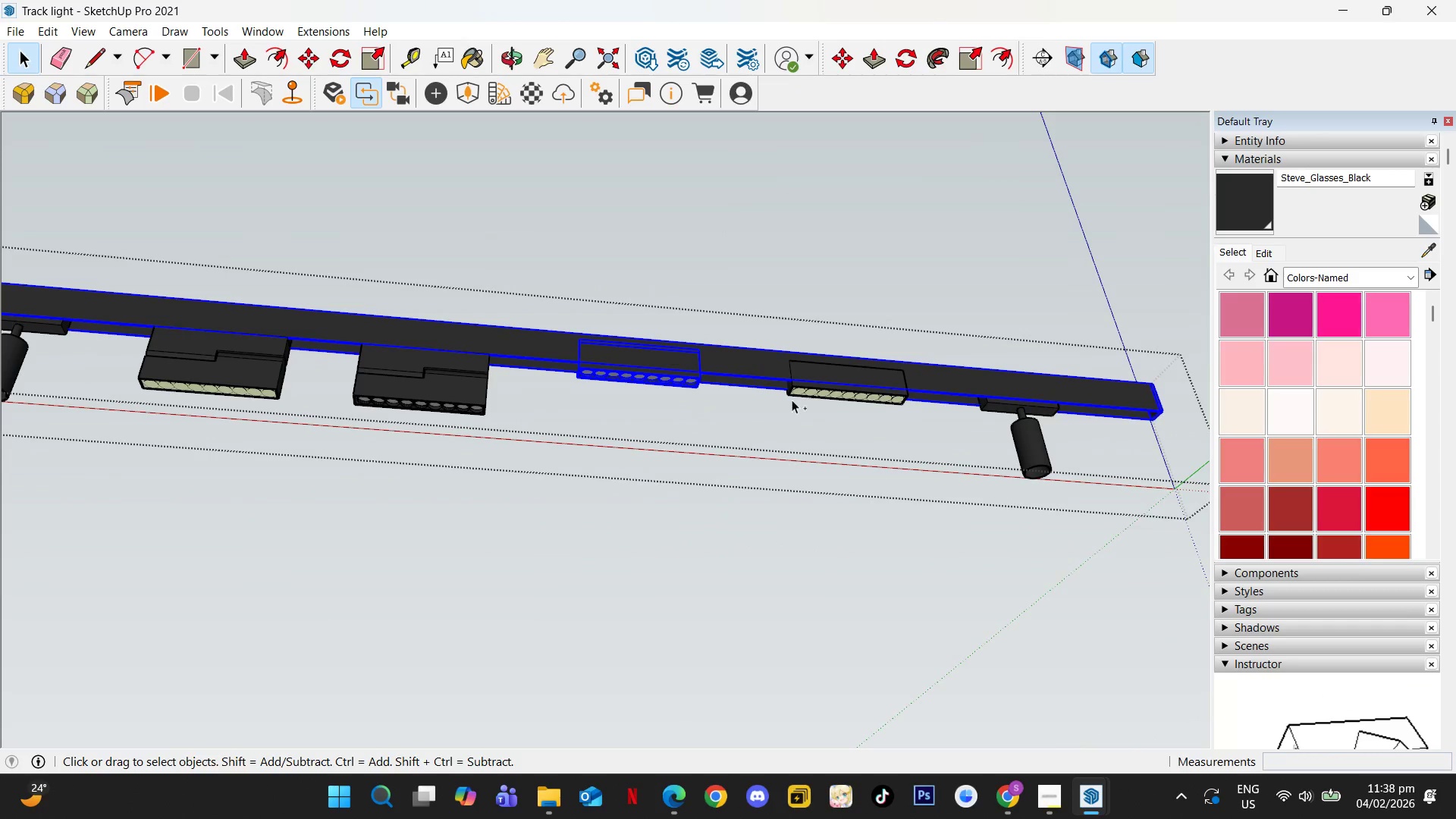 
hold_key(key=ControlLeft, duration=4.34)
left_click([806, 396])
 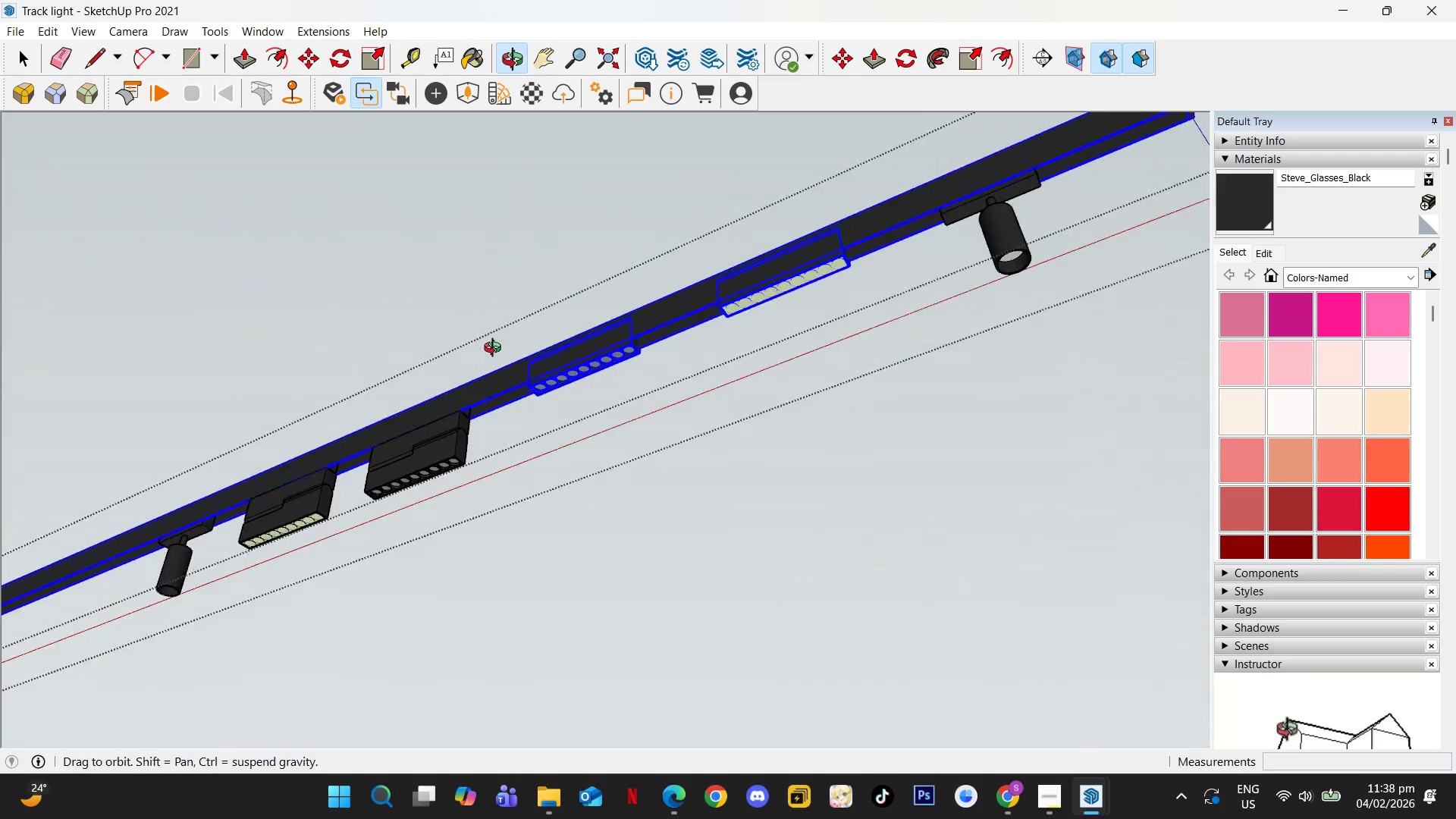 
hold_key(key=ControlLeft, duration=1.09)
 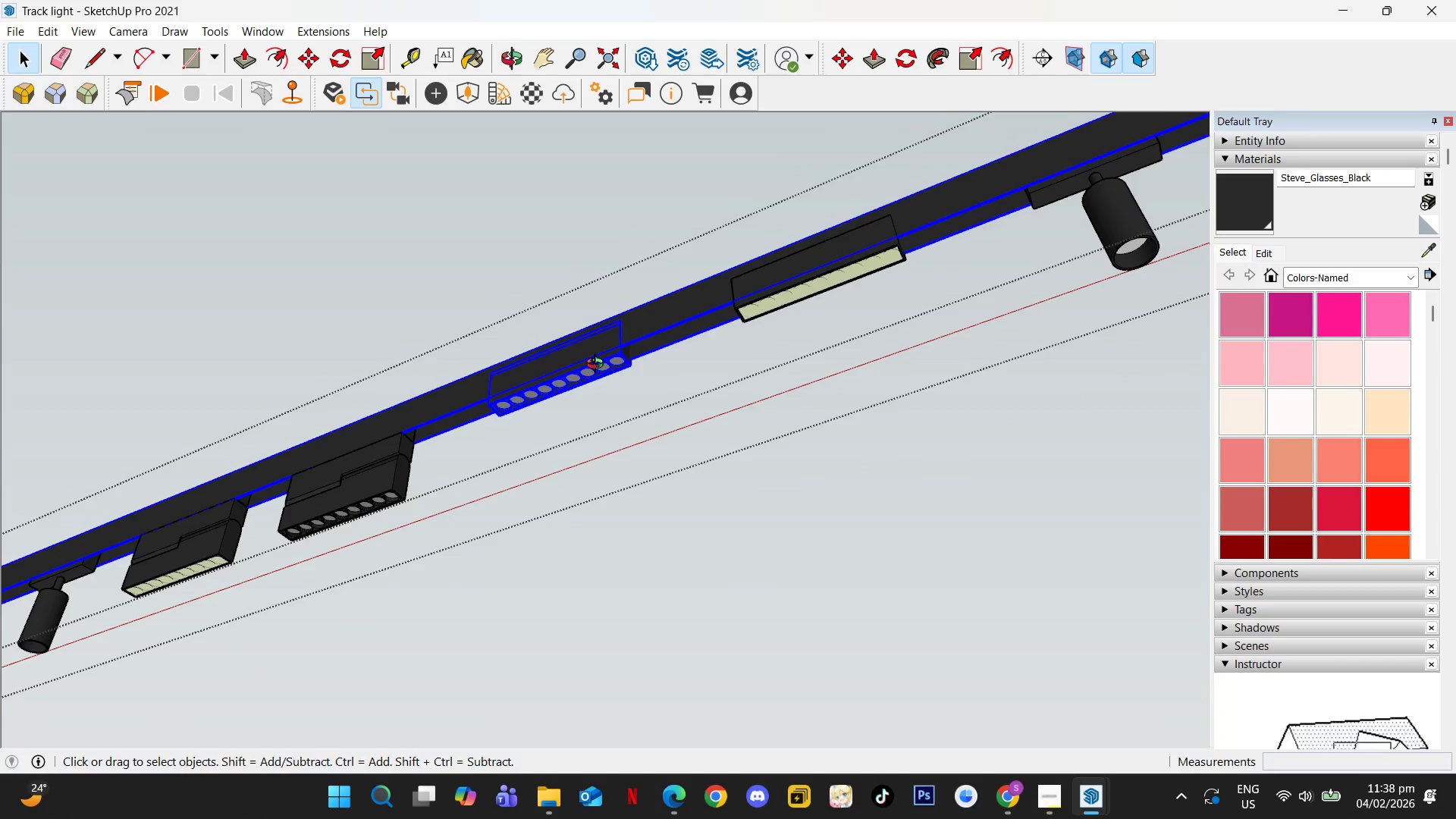 
scroll: coordinate [660, 328], scroll_direction: up, amount: 6.0
 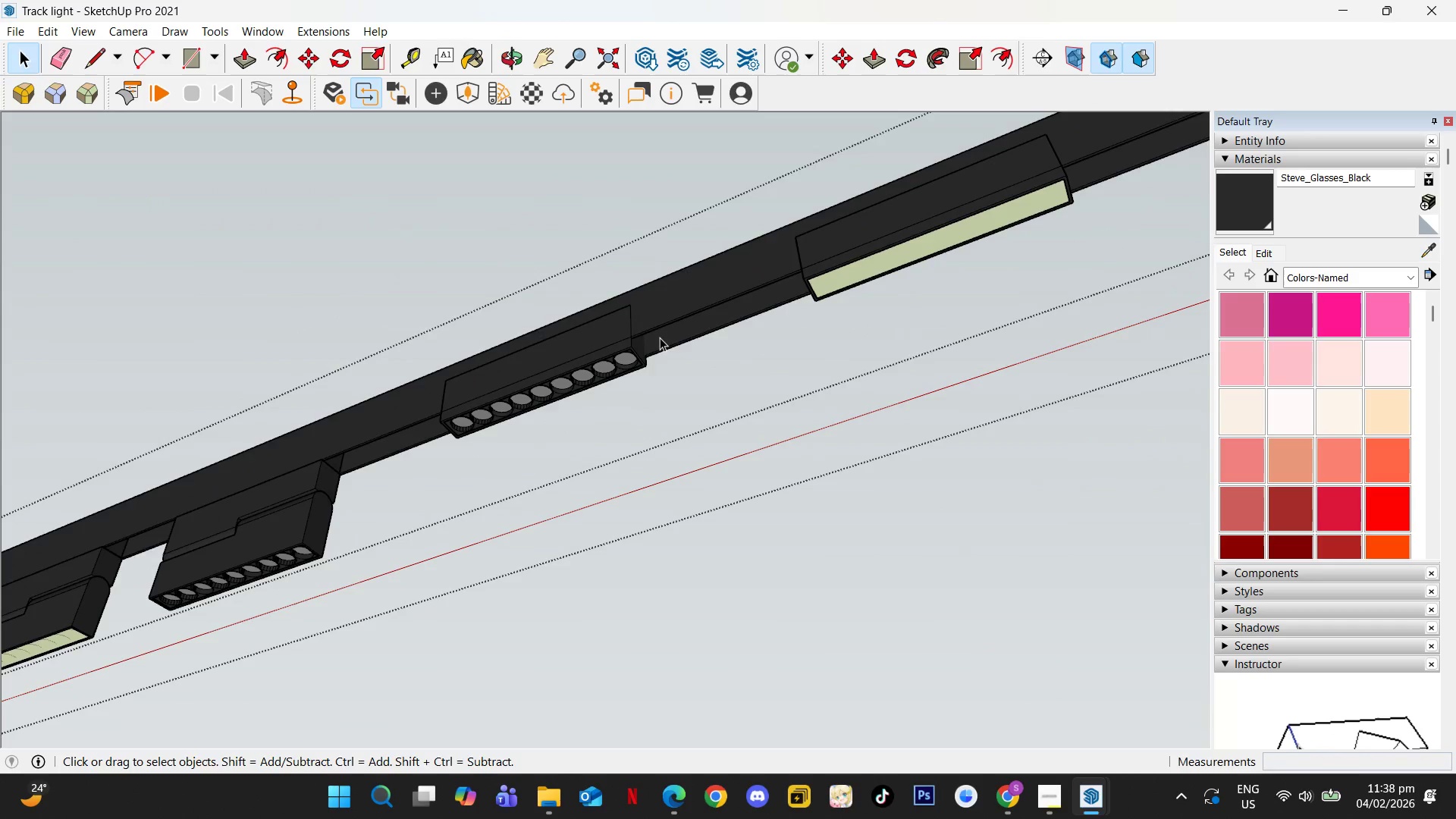 
left_click([601, 362])
 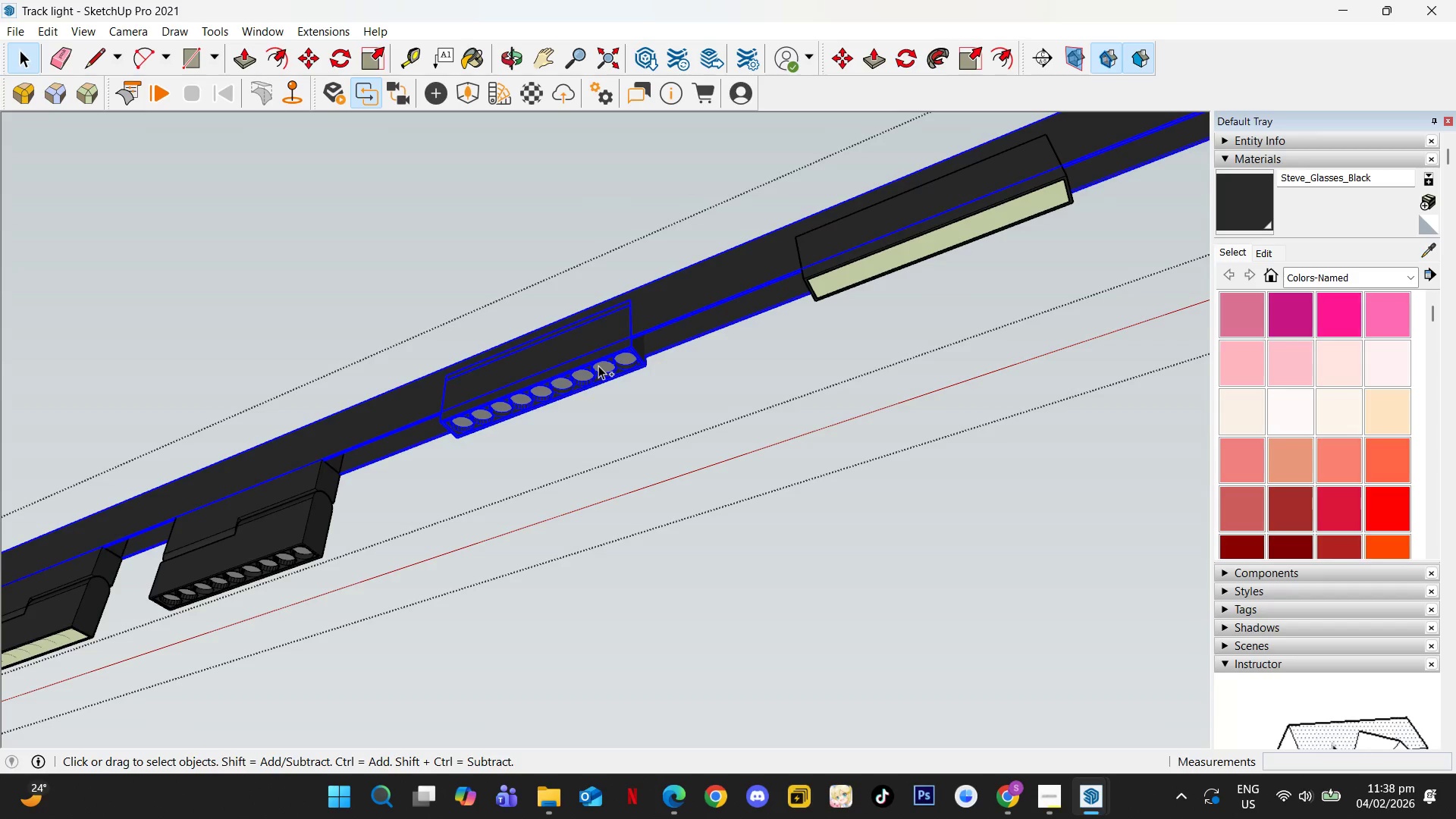 
scroll: coordinate [598, 366], scroll_direction: down, amount: 4.0
 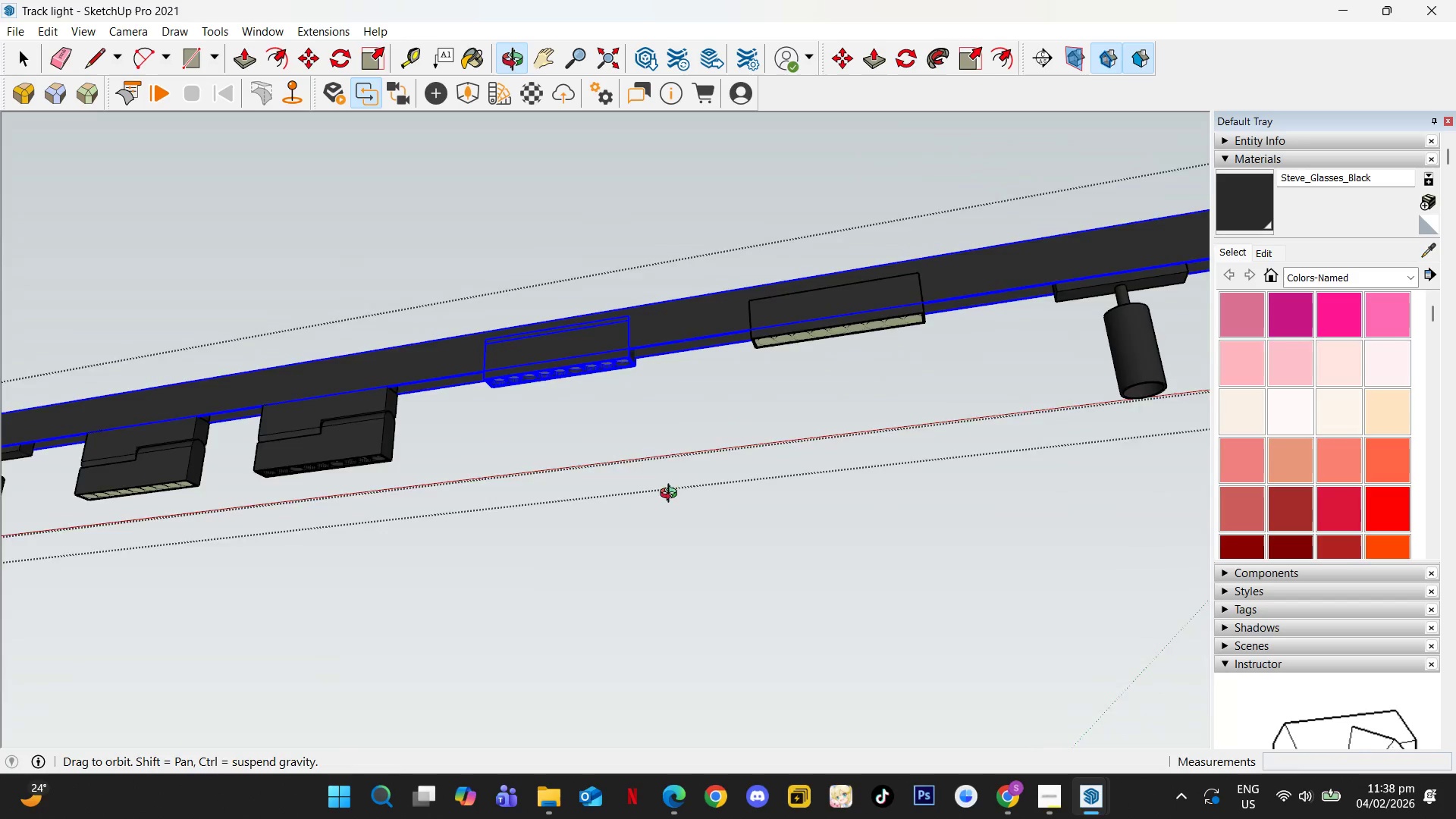 
key(Control+C)
 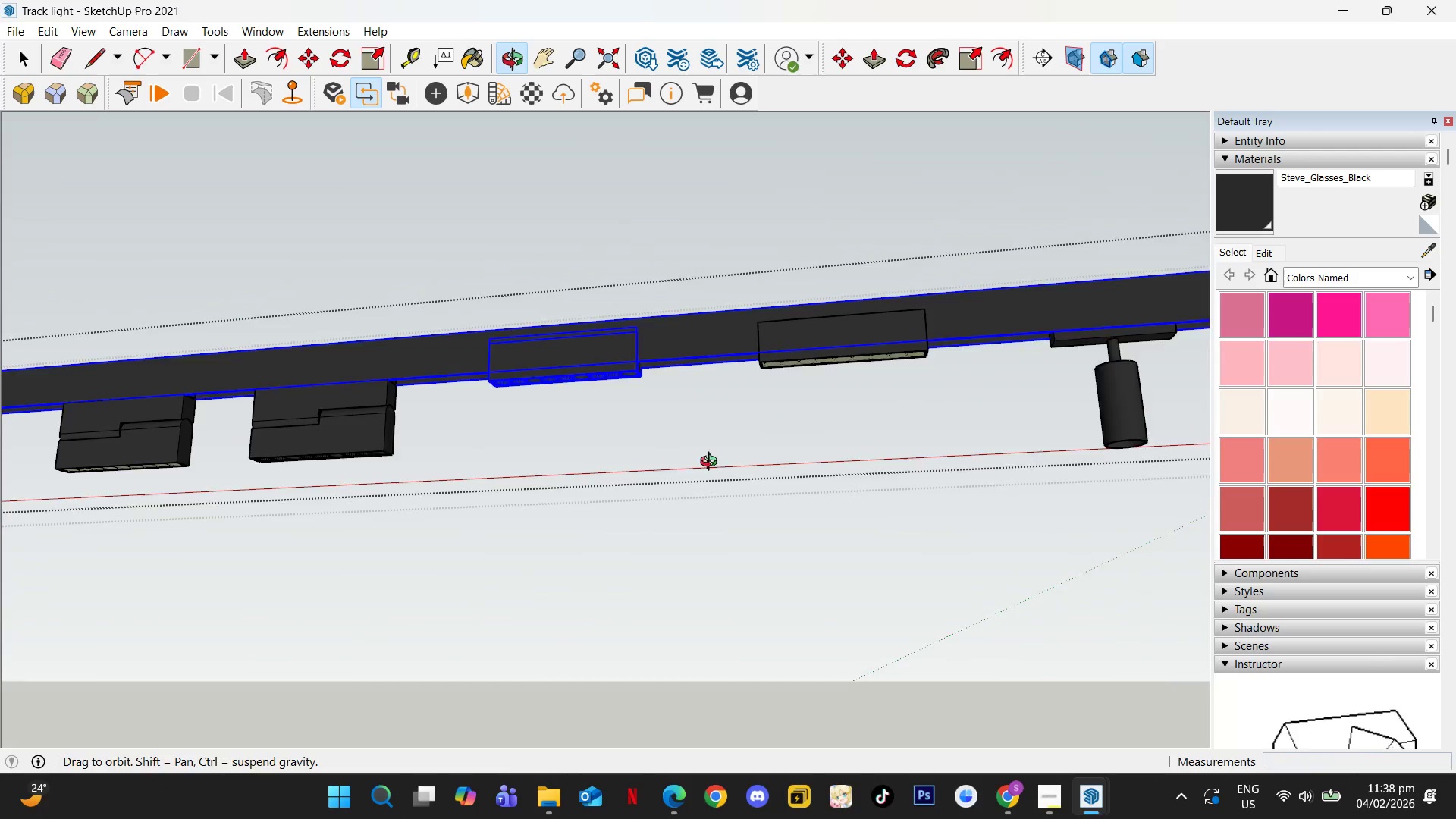 
key(Escape)
 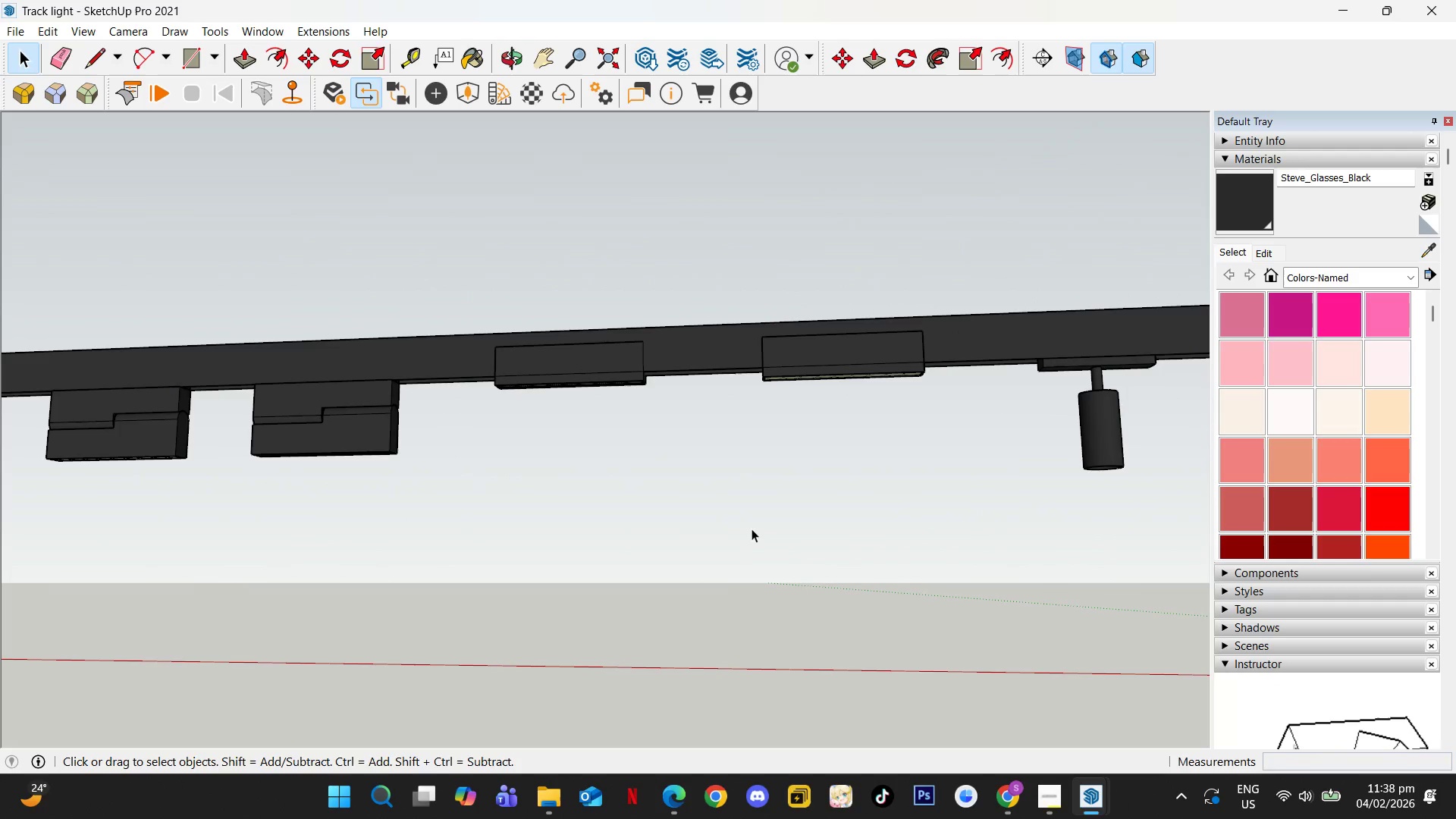 
key(Escape)
 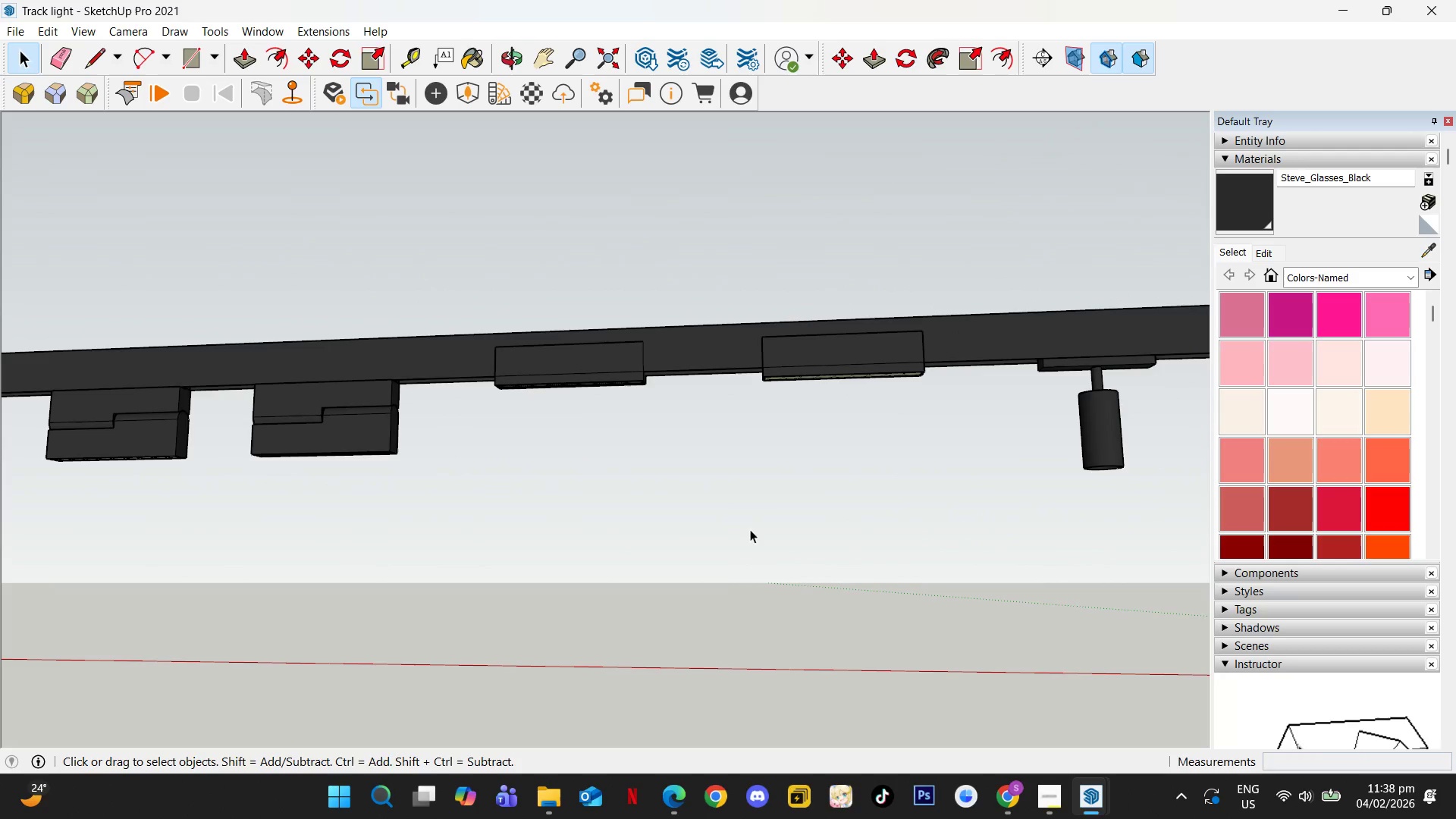 
key(Escape)
 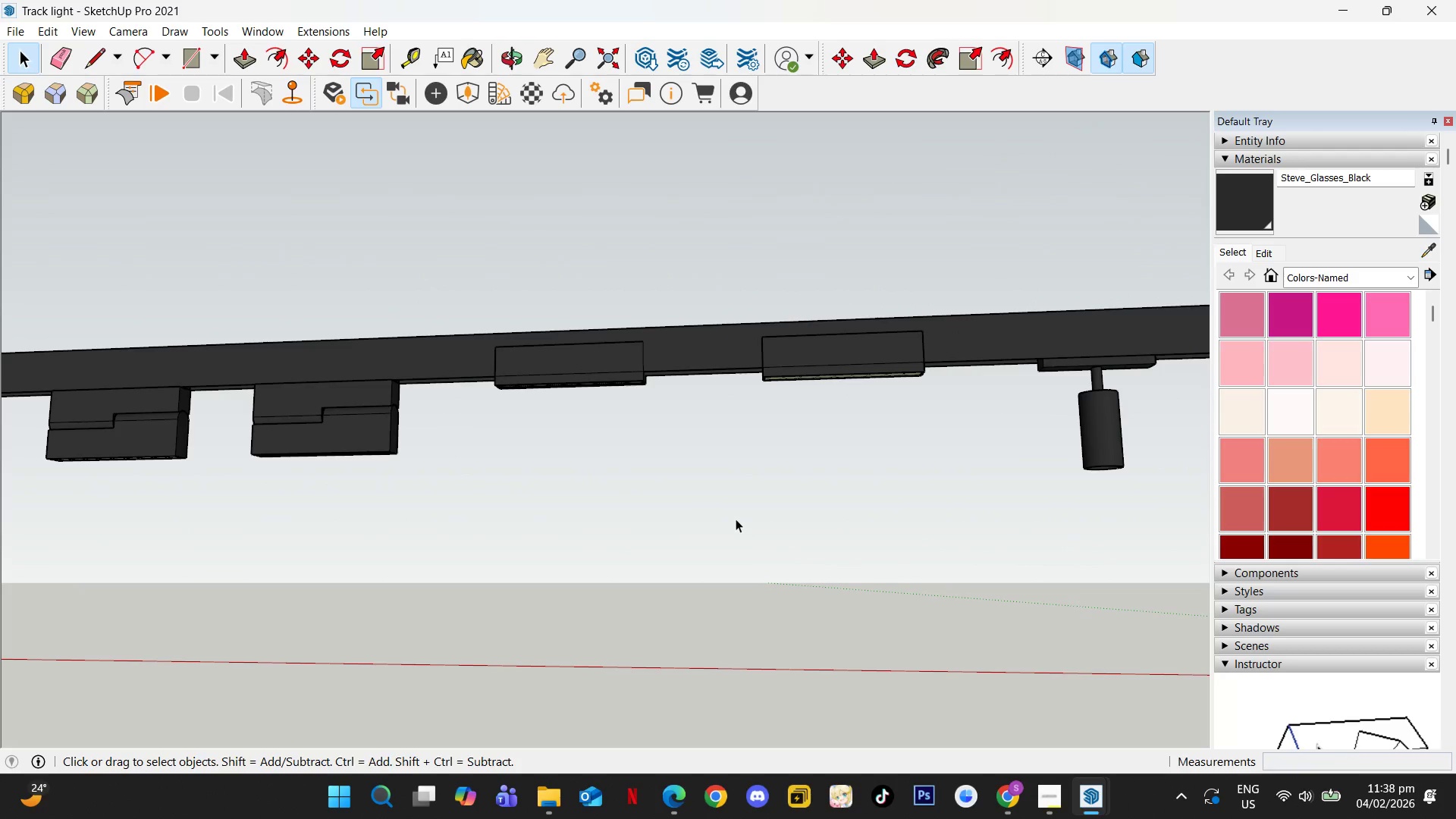 
key(Alt+Tab)
 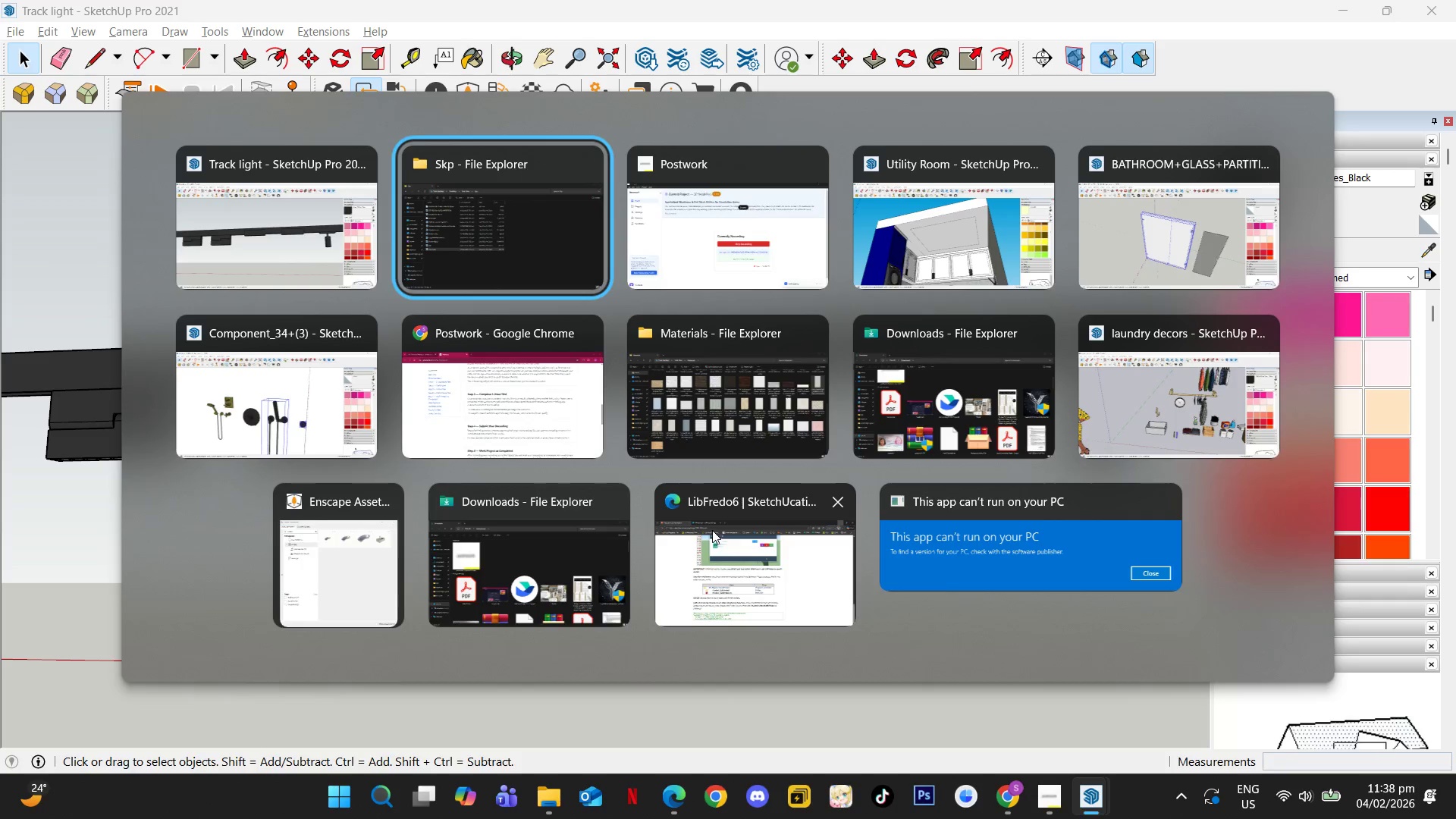 
key(Alt+Tab)
 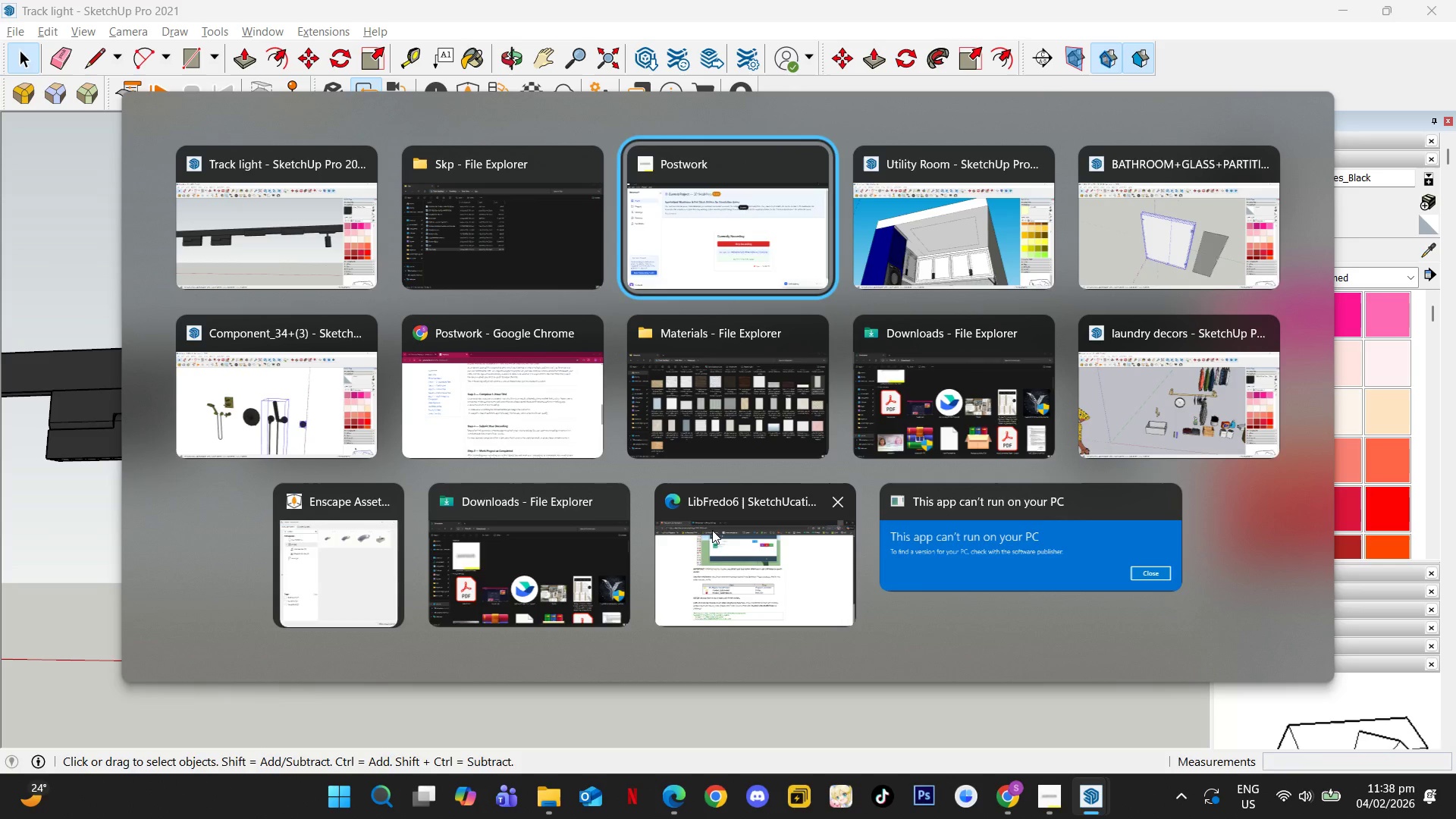 
key(Alt+Tab)
 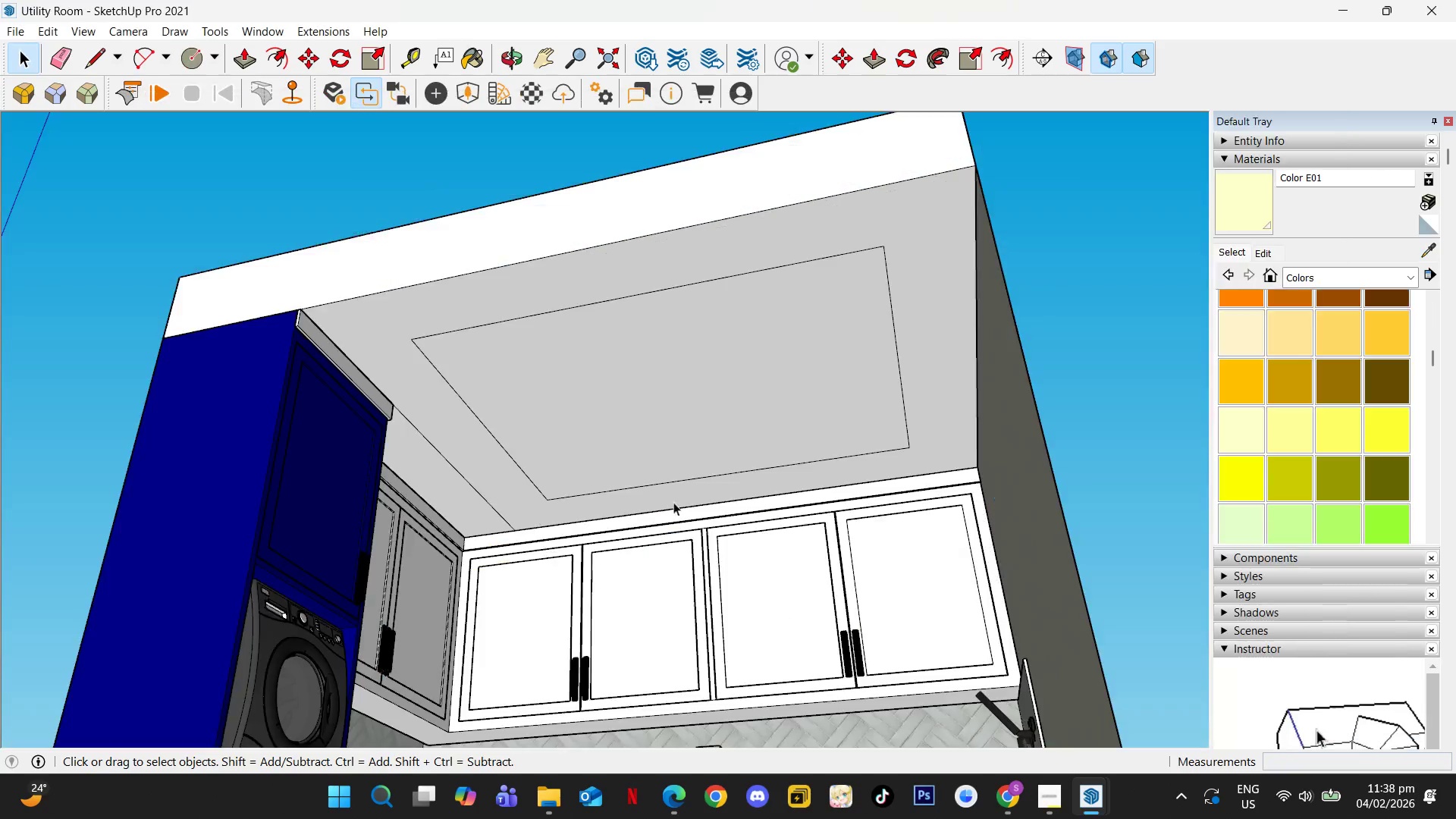 
scroll: coordinate [632, 431], scroll_direction: down, amount: 5.0
 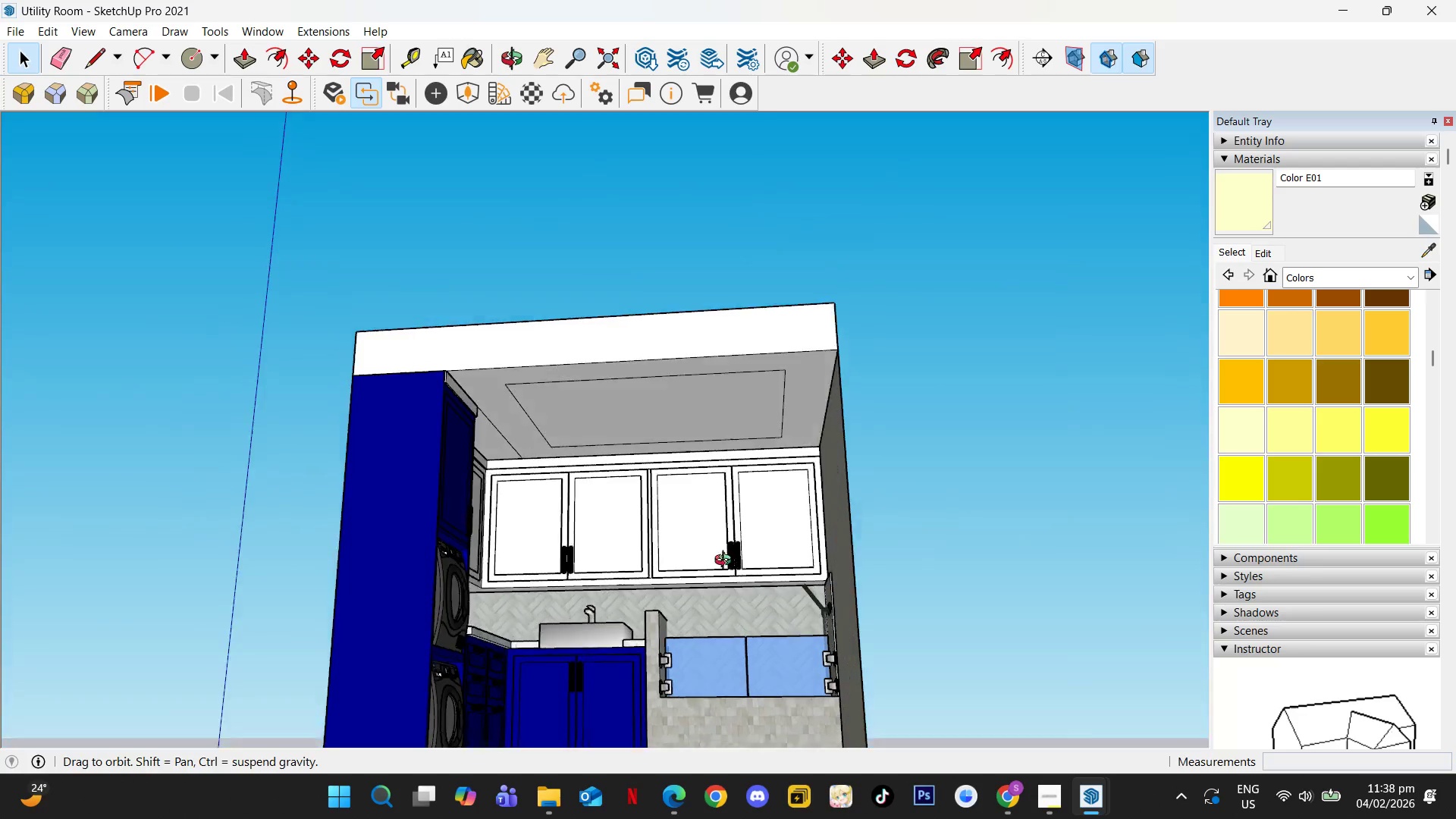 
key(Control+V)
 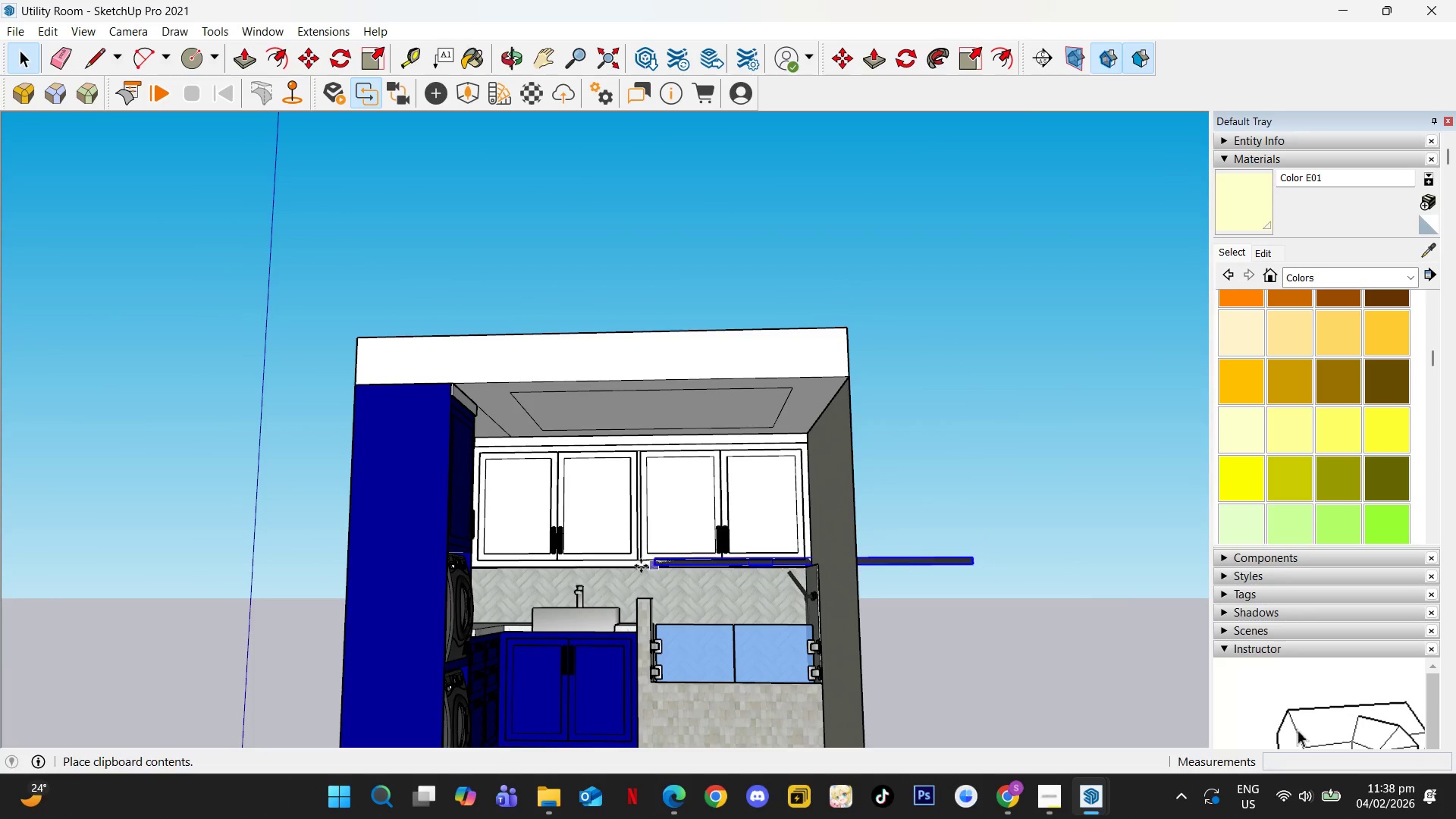 
scroll: coordinate [626, 590], scroll_direction: down, amount: 2.0
 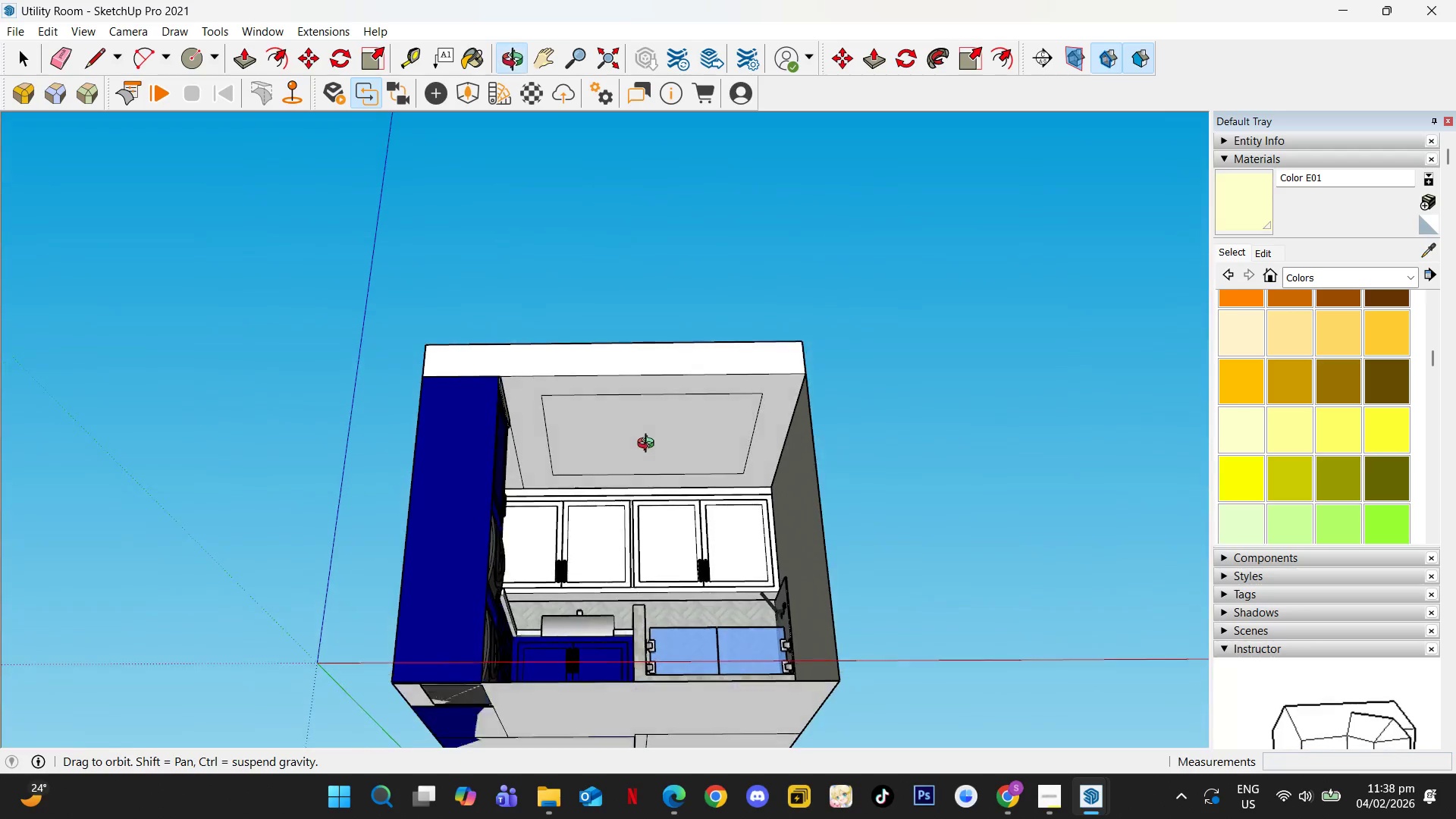 
scroll: coordinate [548, 434], scroll_direction: up, amount: 6.0
 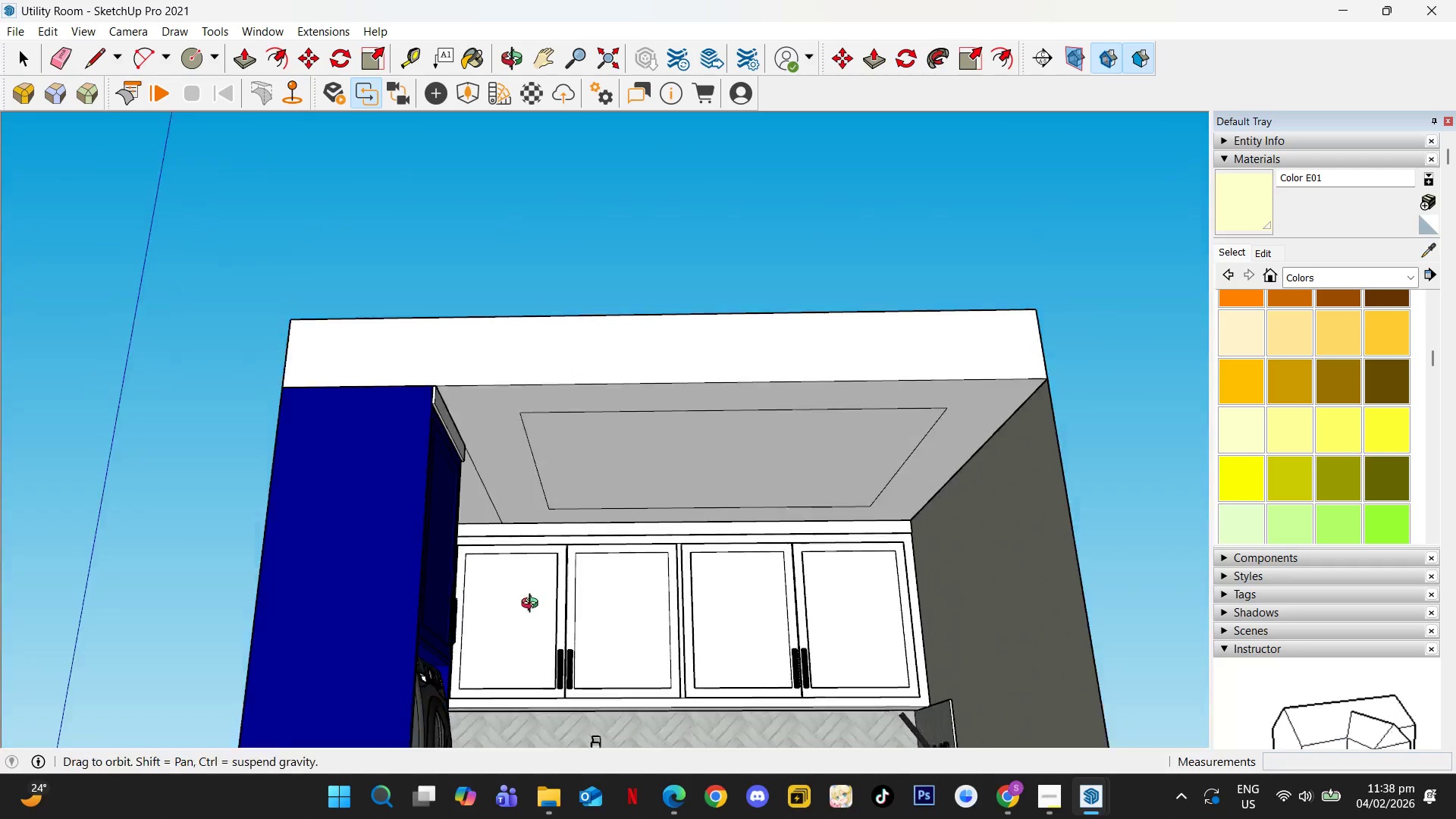 
hold_key(key=ShiftLeft, duration=0.39)
 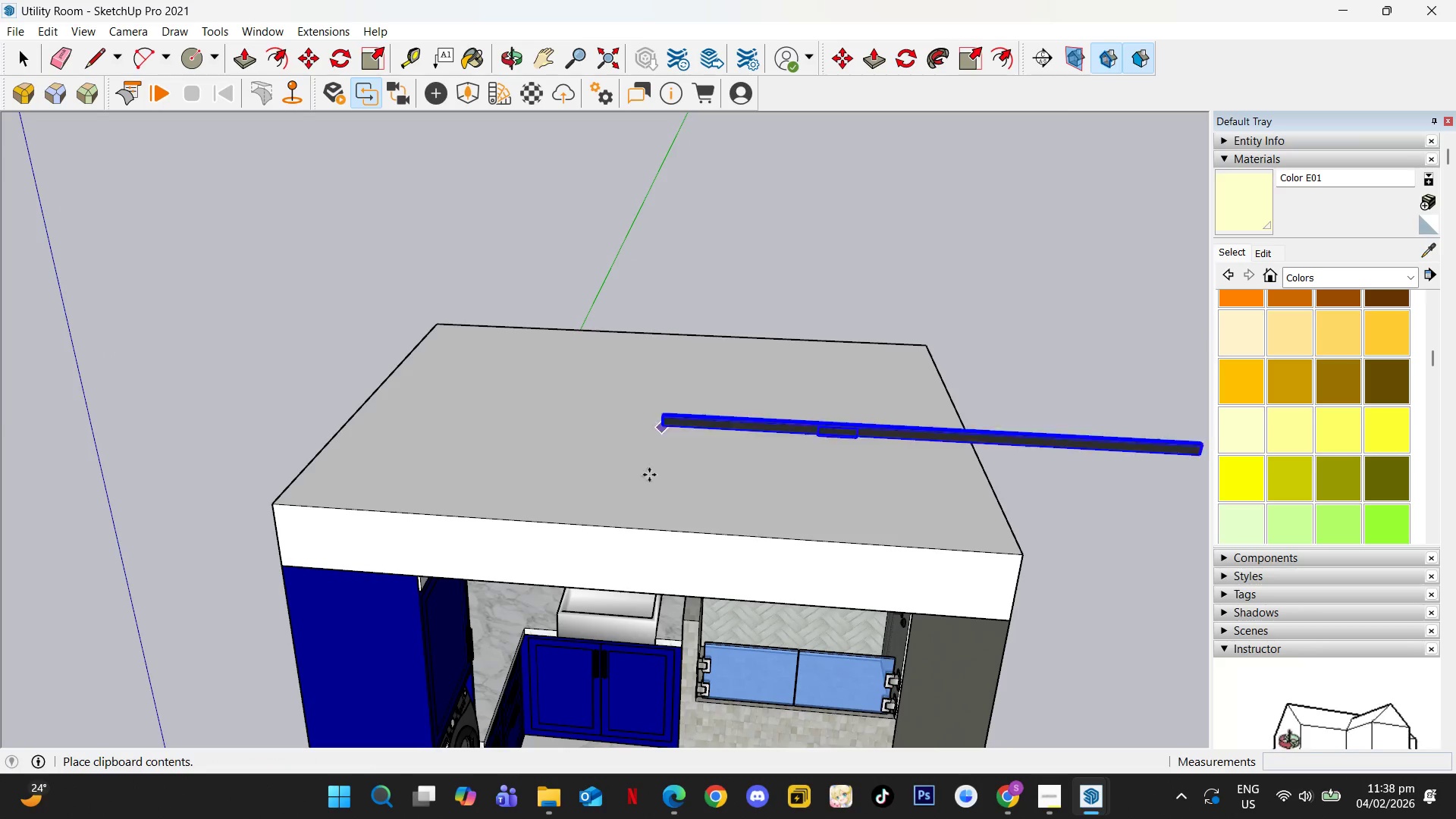 
scroll: coordinate [510, 810], scroll_direction: down, amount: 1.0
 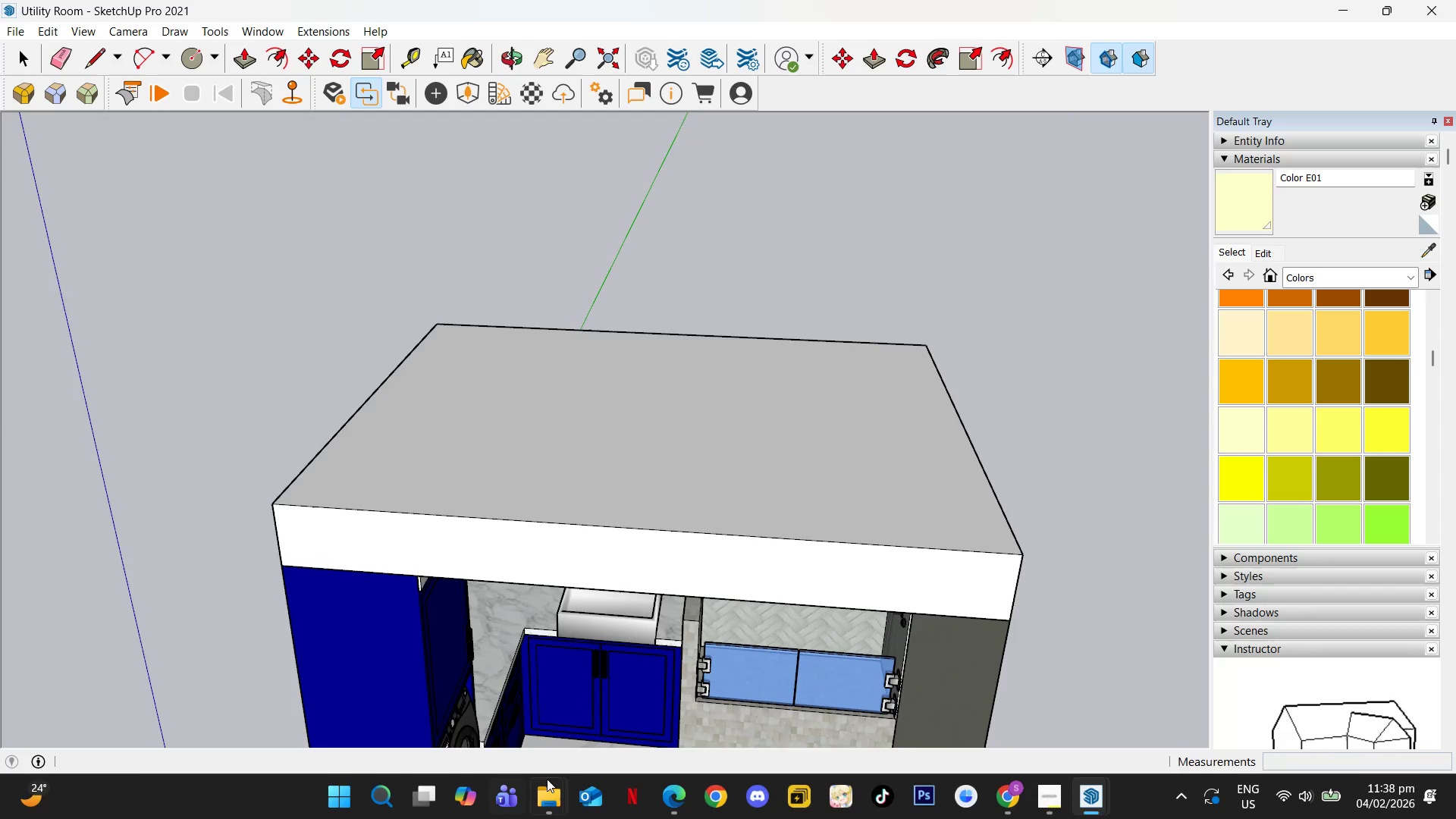 
hold_key(key=ShiftLeft, duration=0.39)
 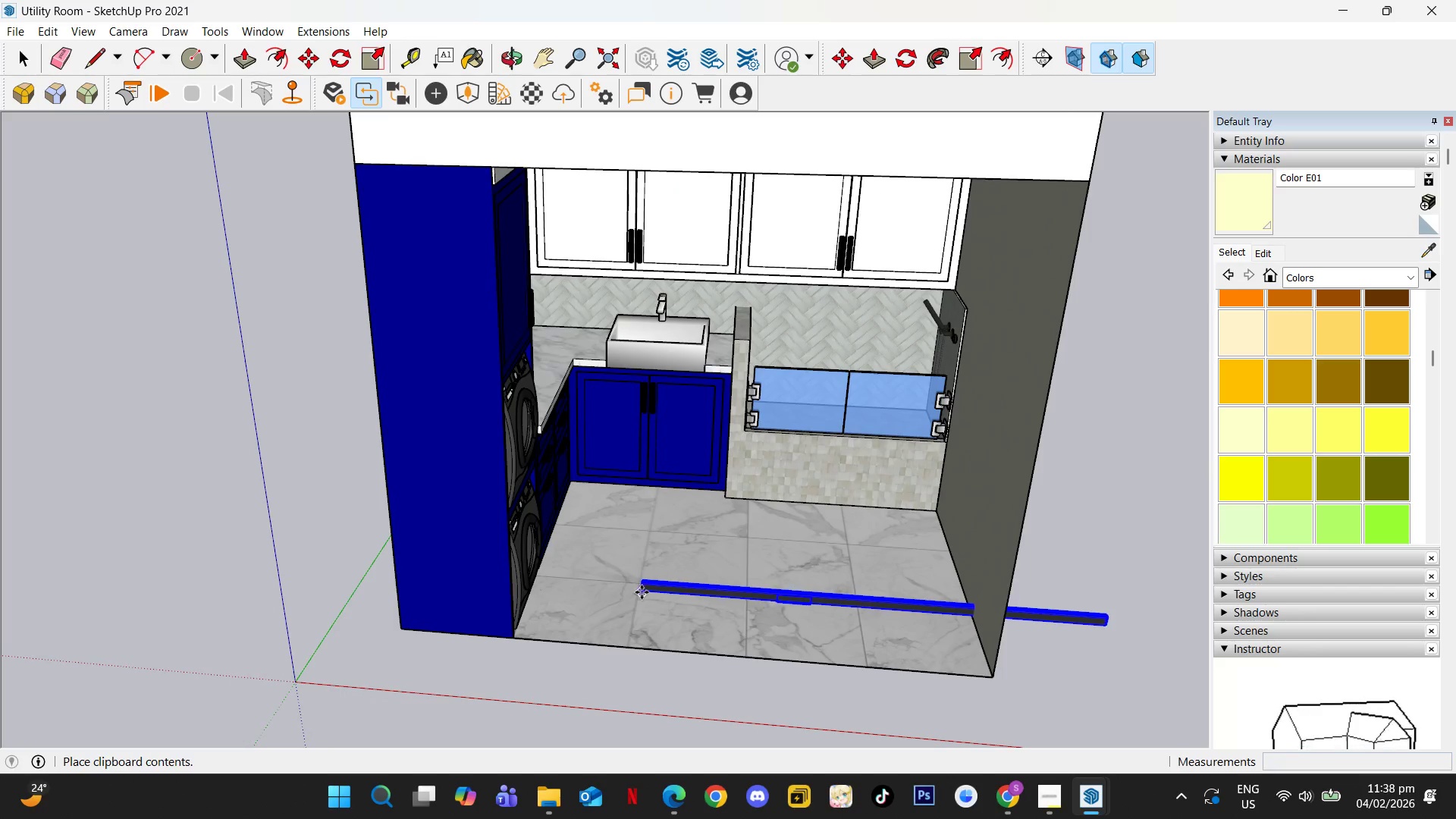 
left_click([645, 585])
 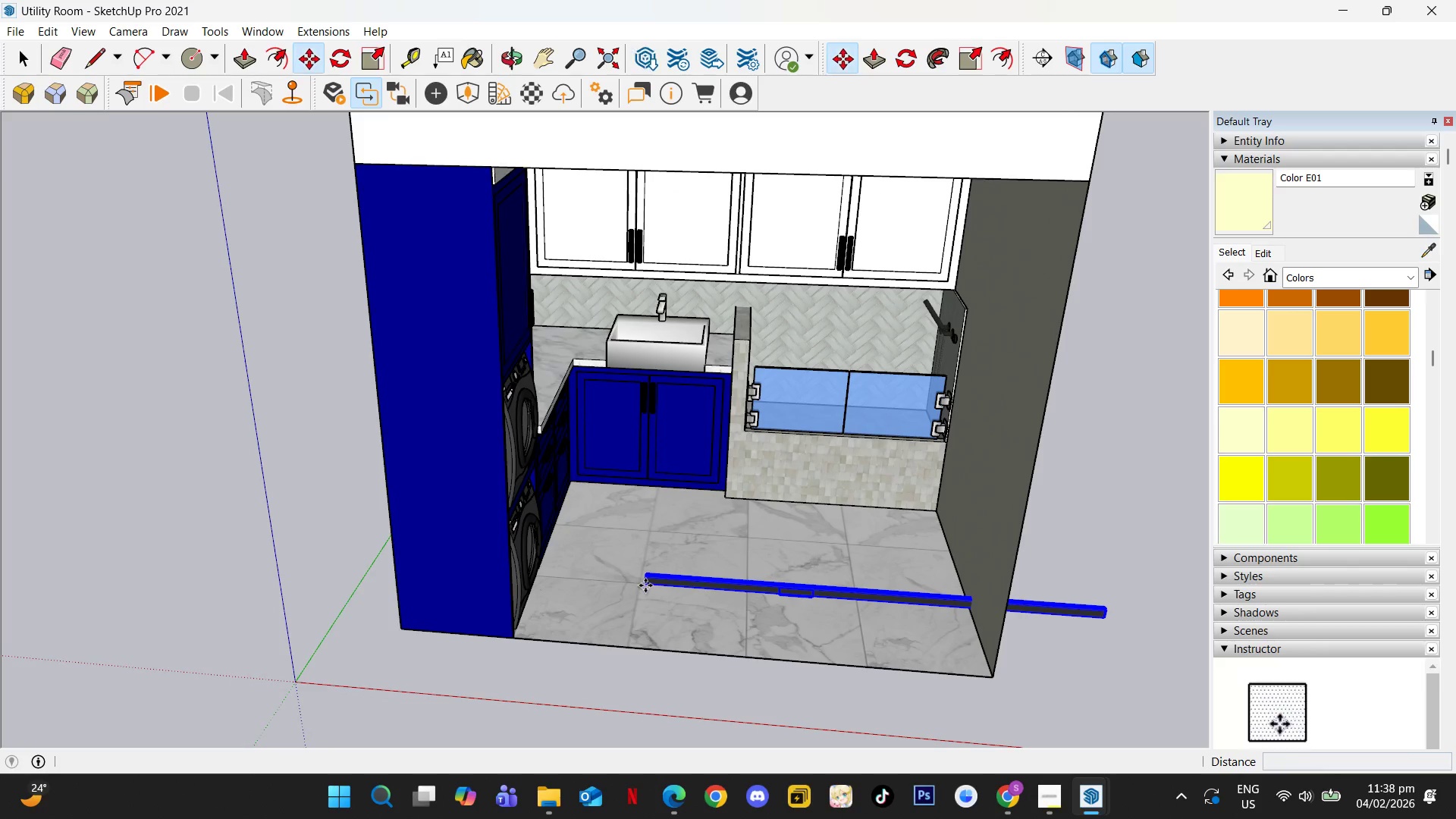 
scroll: coordinate [655, 576], scroll_direction: down, amount: 3.0
 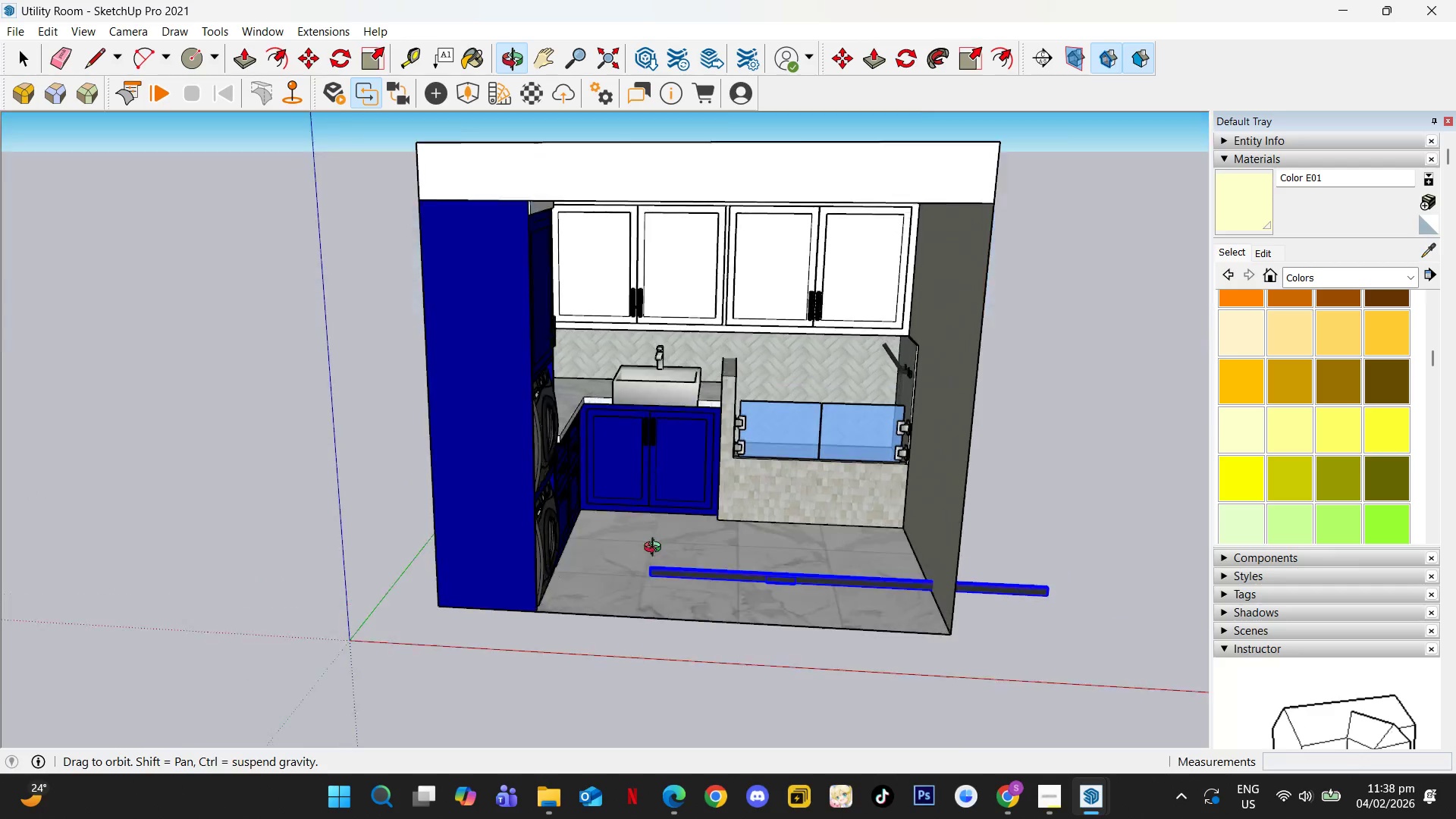 
scroll: coordinate [621, 578], scroll_direction: up, amount: 30.0
 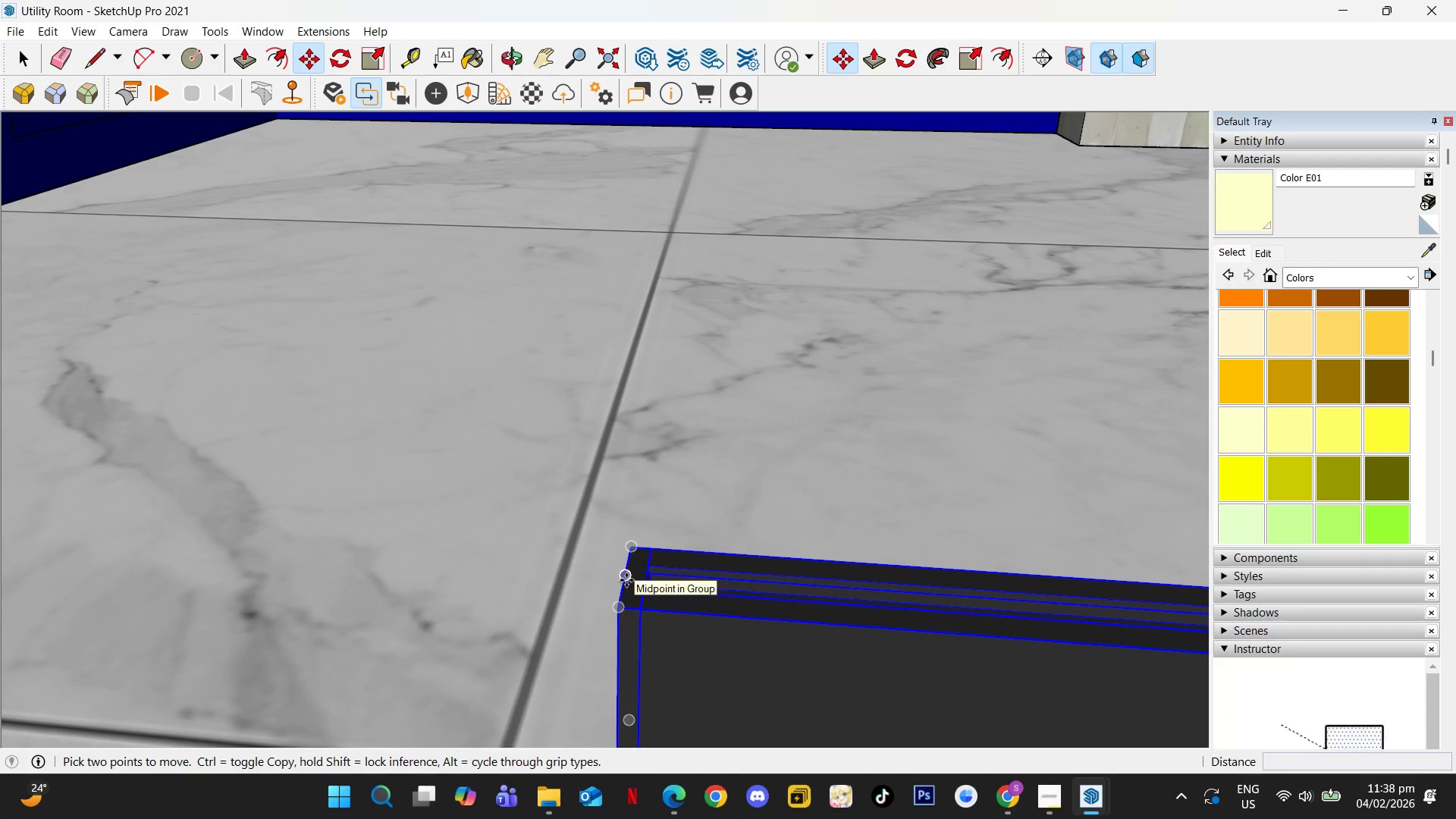 
key(Space)
 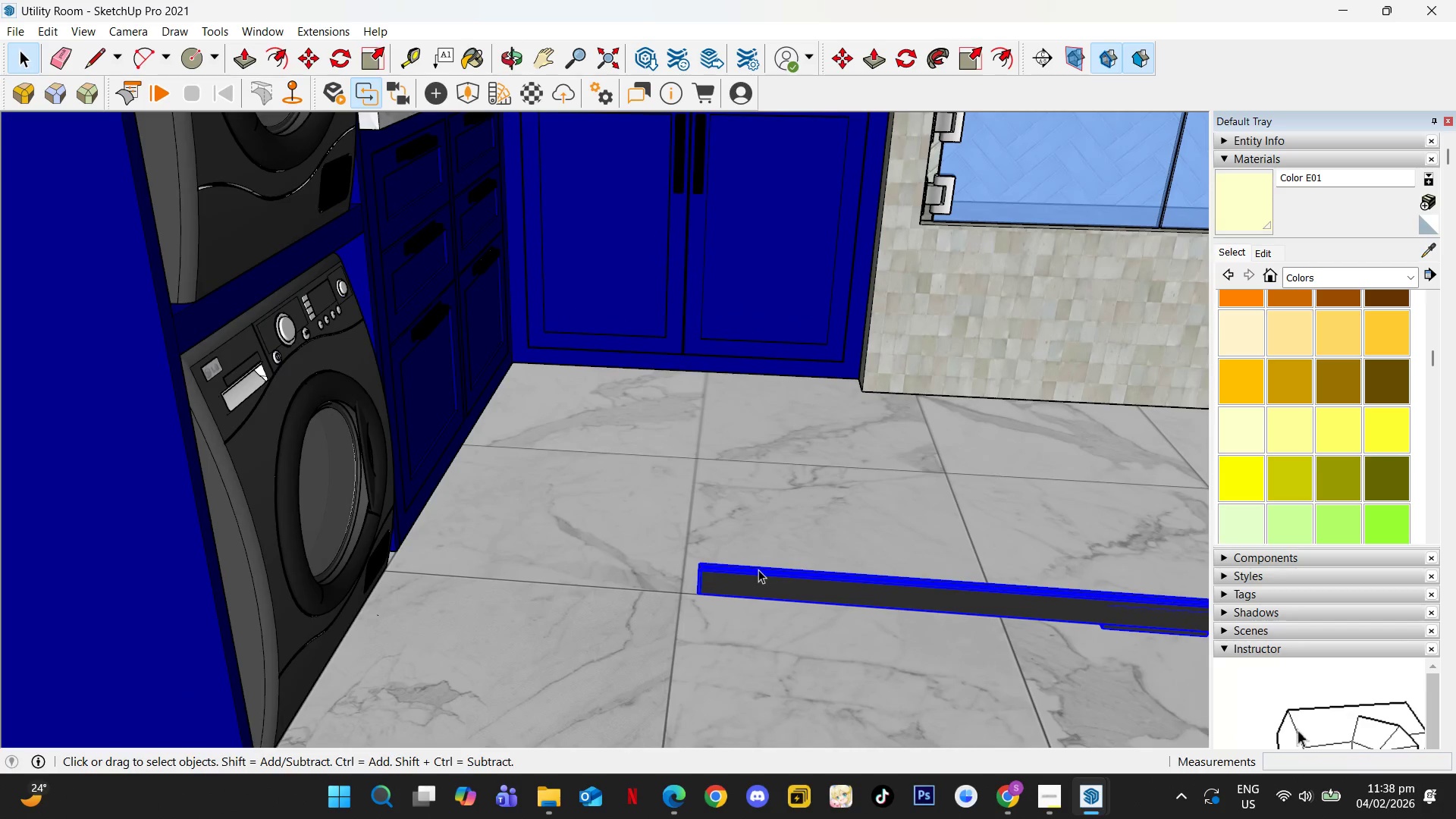 
key(G)
 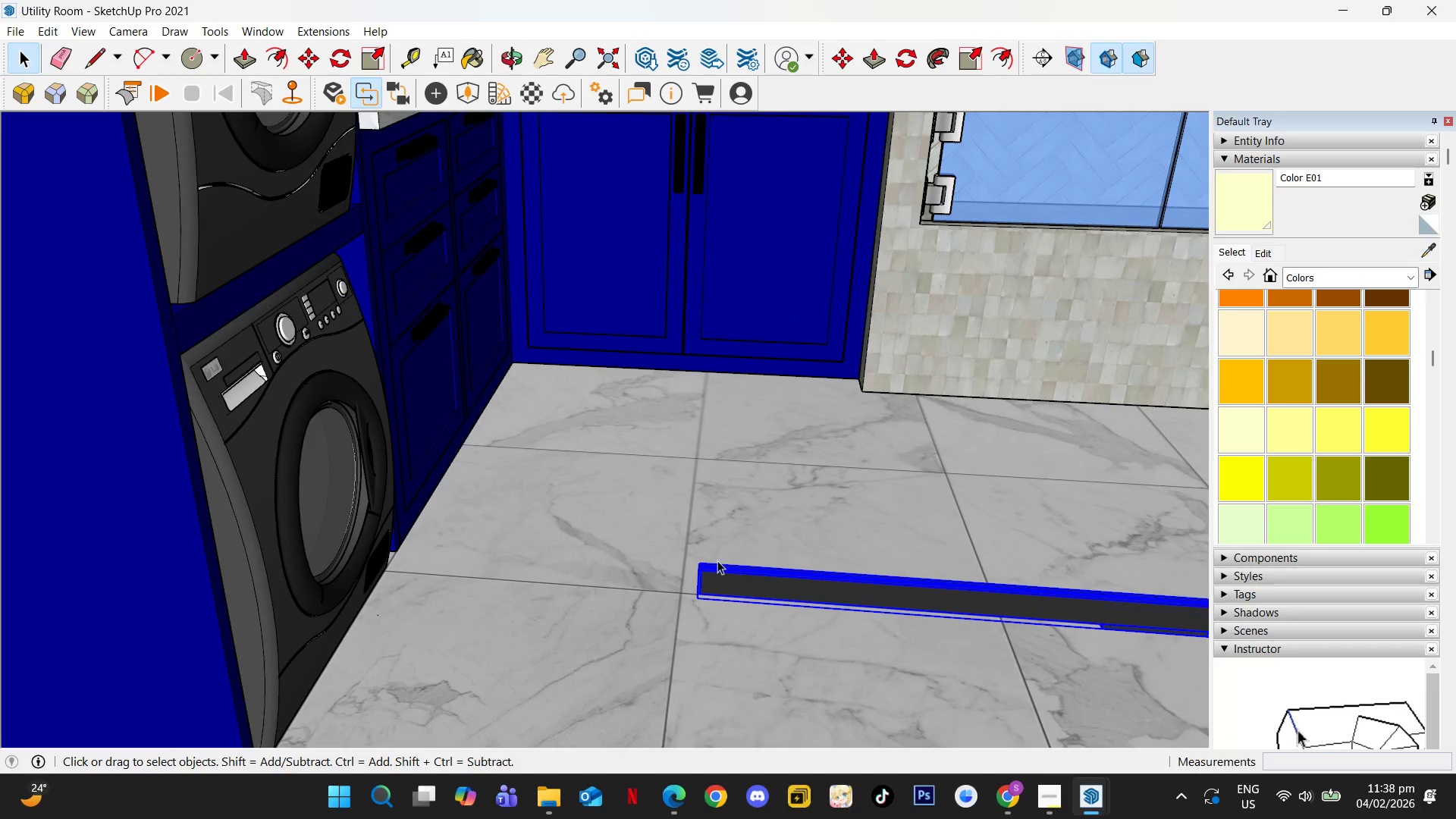 
scroll: coordinate [758, 570], scroll_direction: down, amount: 20.0
 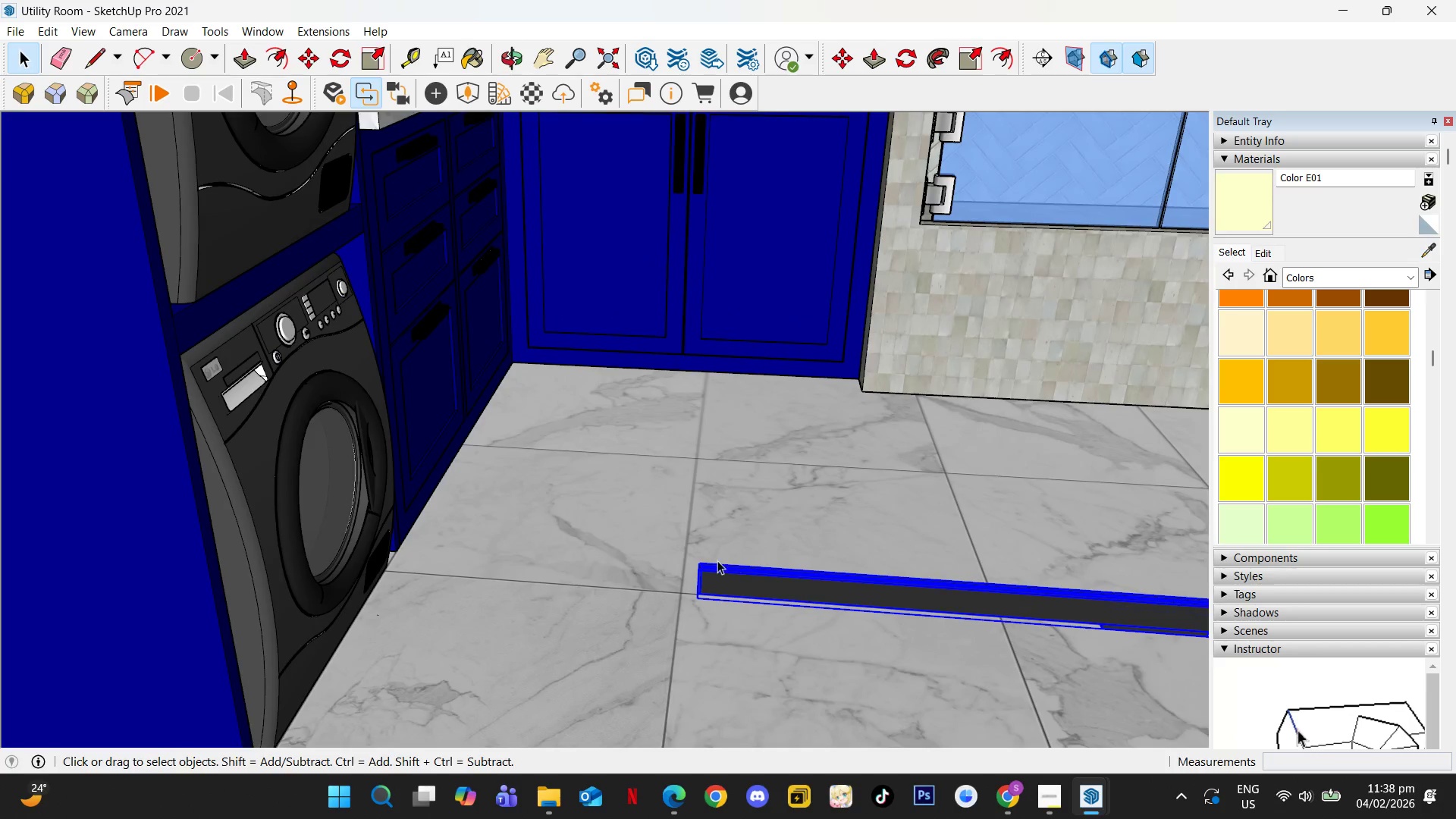 
key(M)
 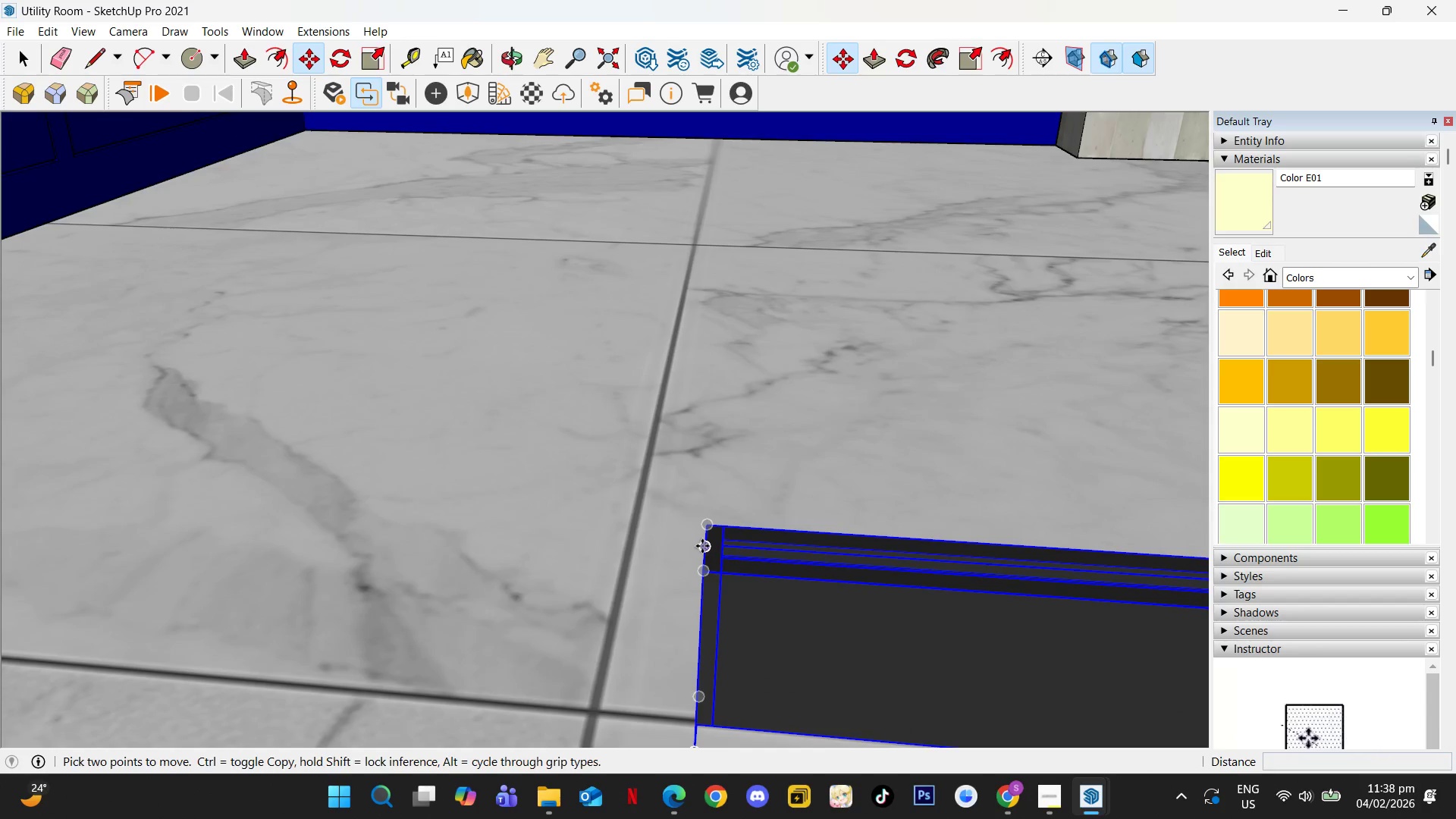 
scroll: coordinate [688, 551], scroll_direction: up, amount: 17.0
 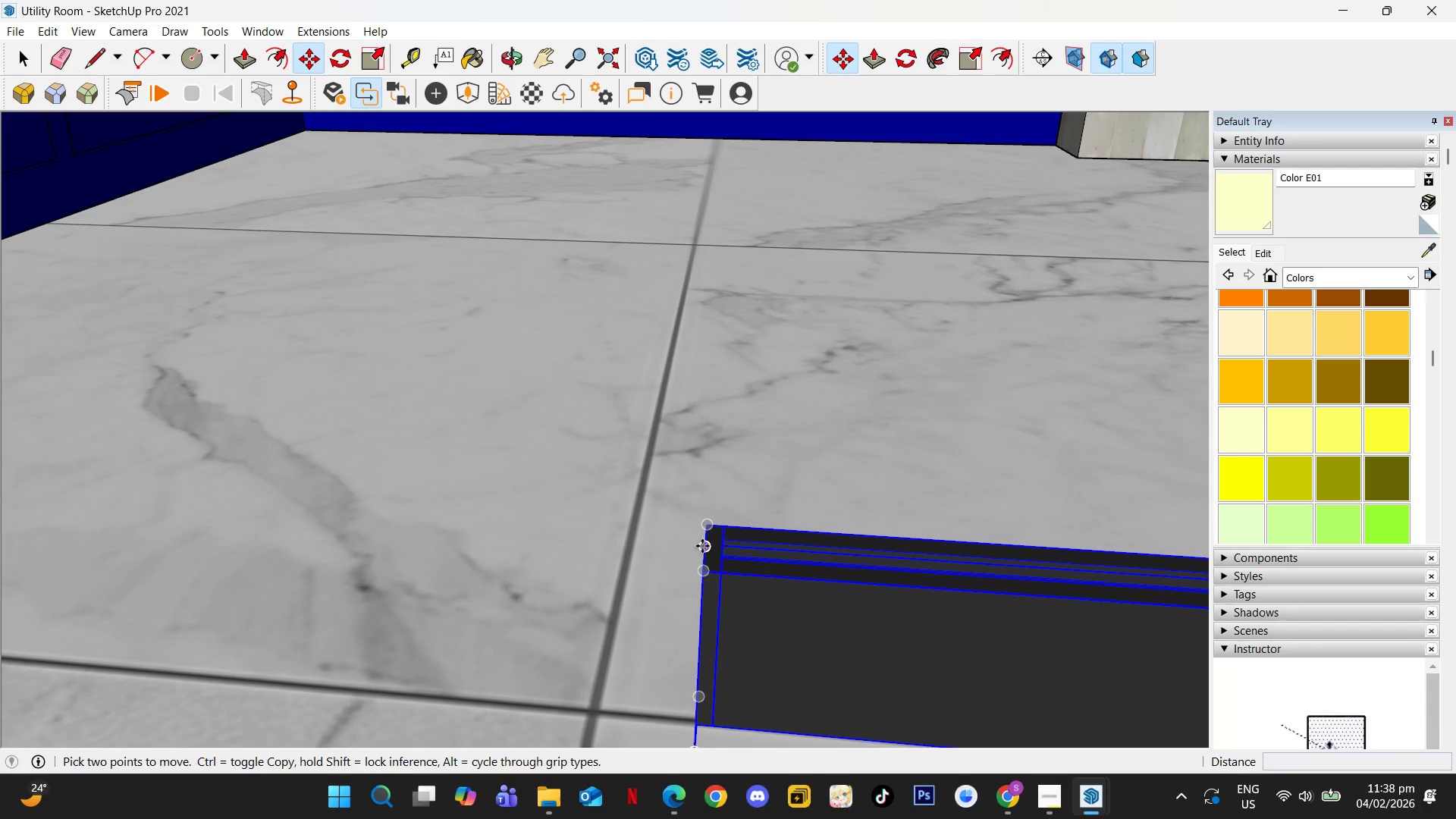 
left_click([704, 547])
 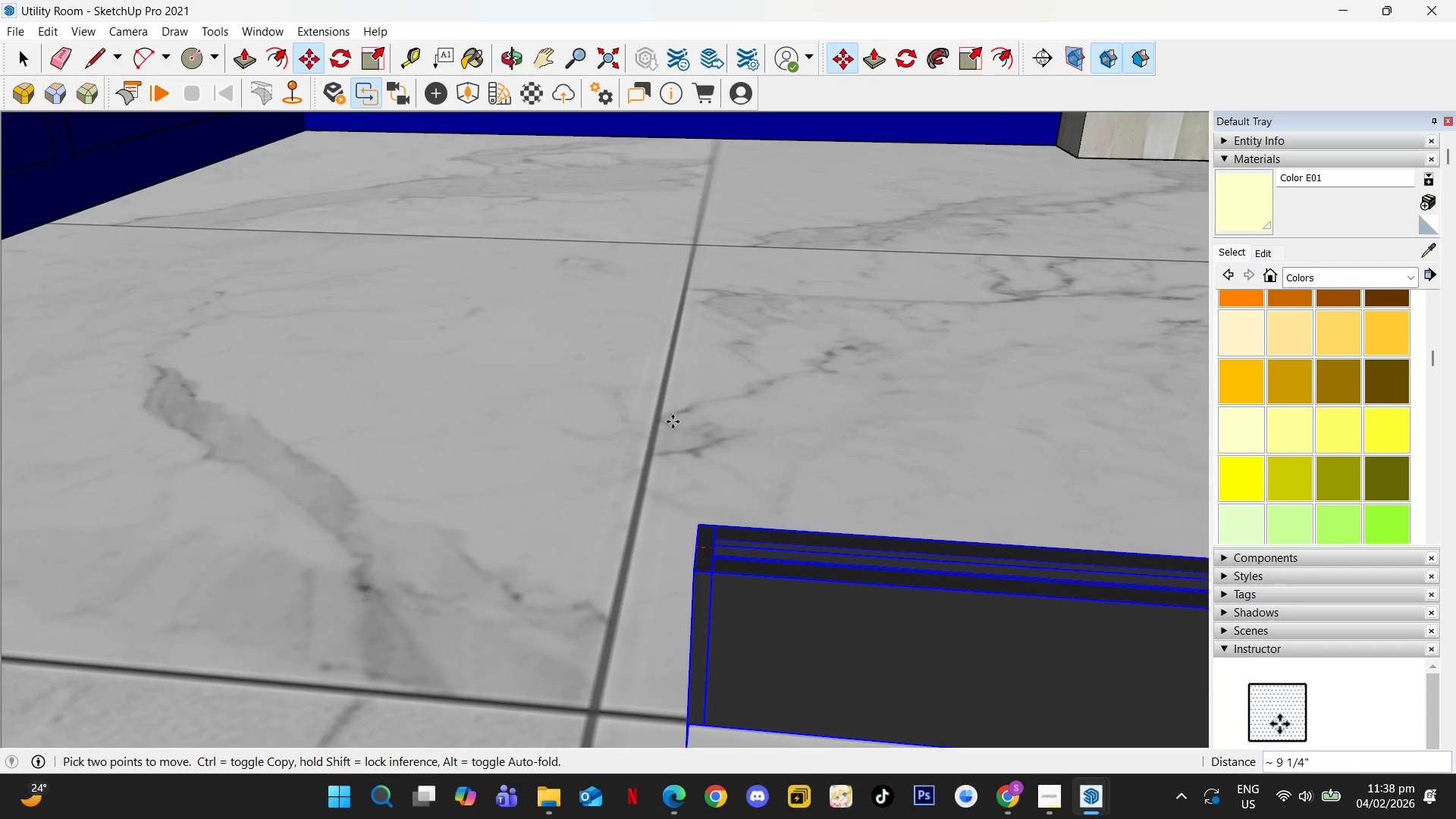 
hold_key(key=ShiftLeft, duration=0.41)
 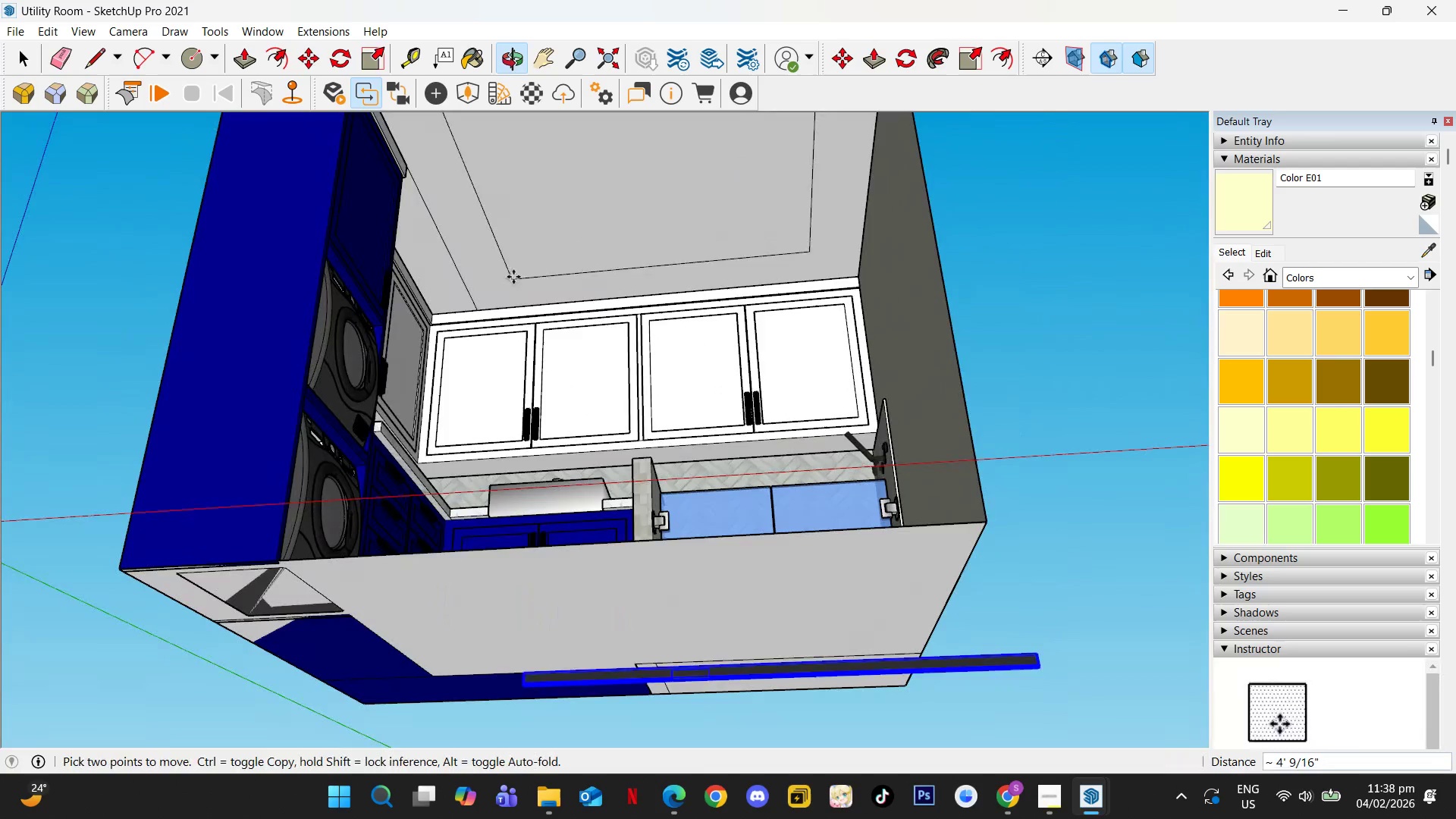 
scroll: coordinate [616, 275], scroll_direction: down, amount: 22.0
 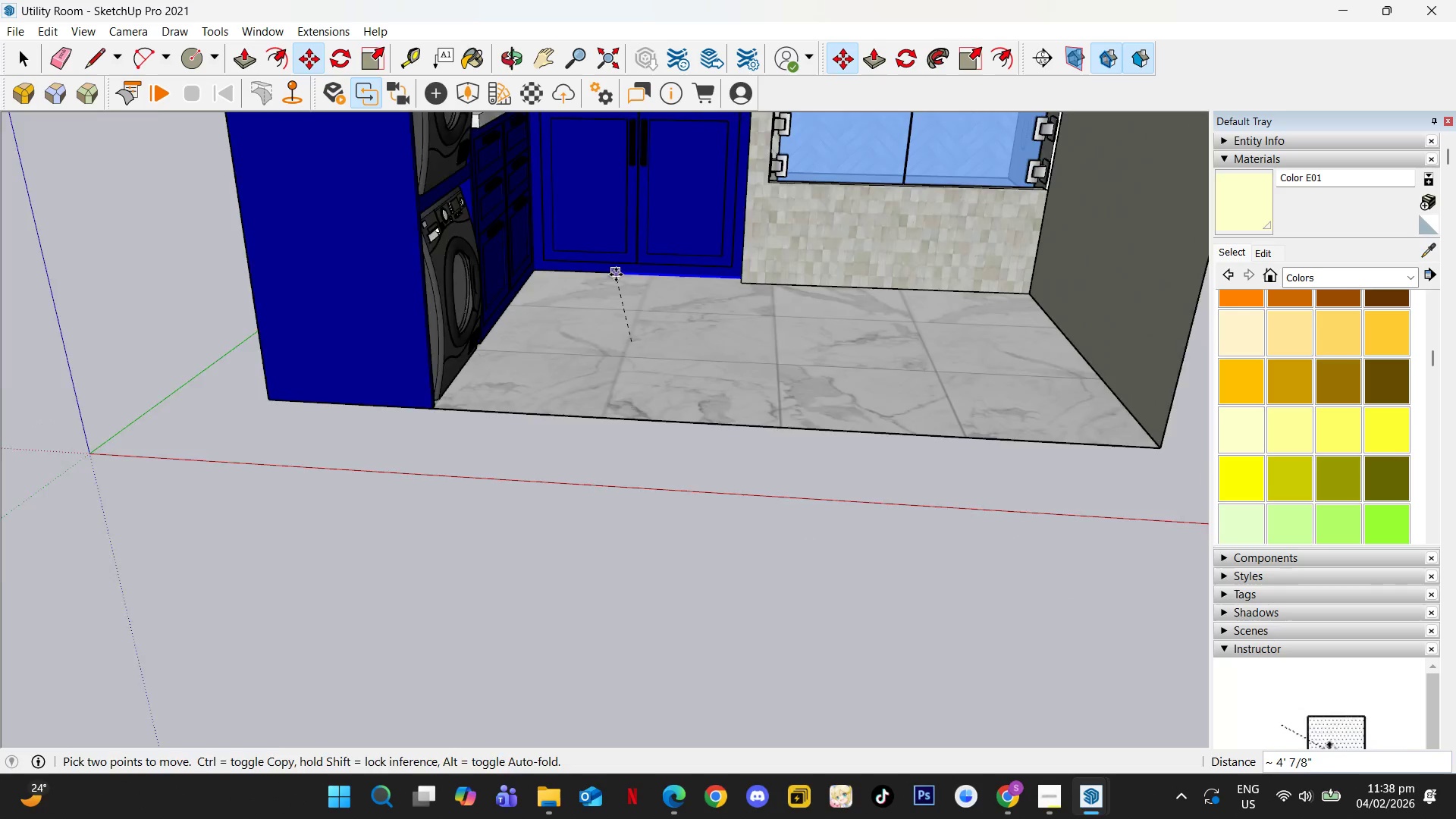 
scroll: coordinate [493, 297], scroll_direction: up, amount: 10.0
 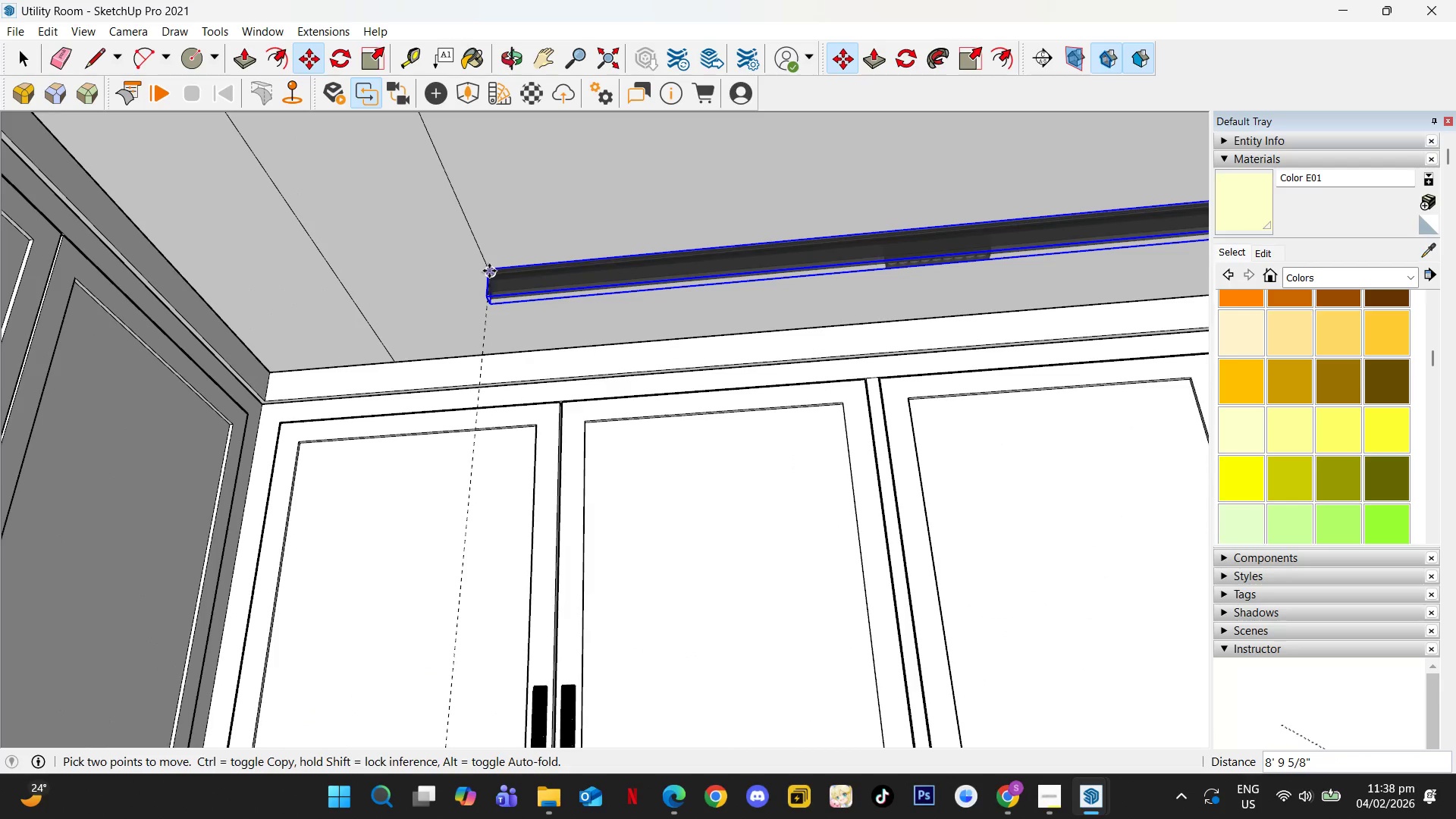 
left_click([489, 271])
 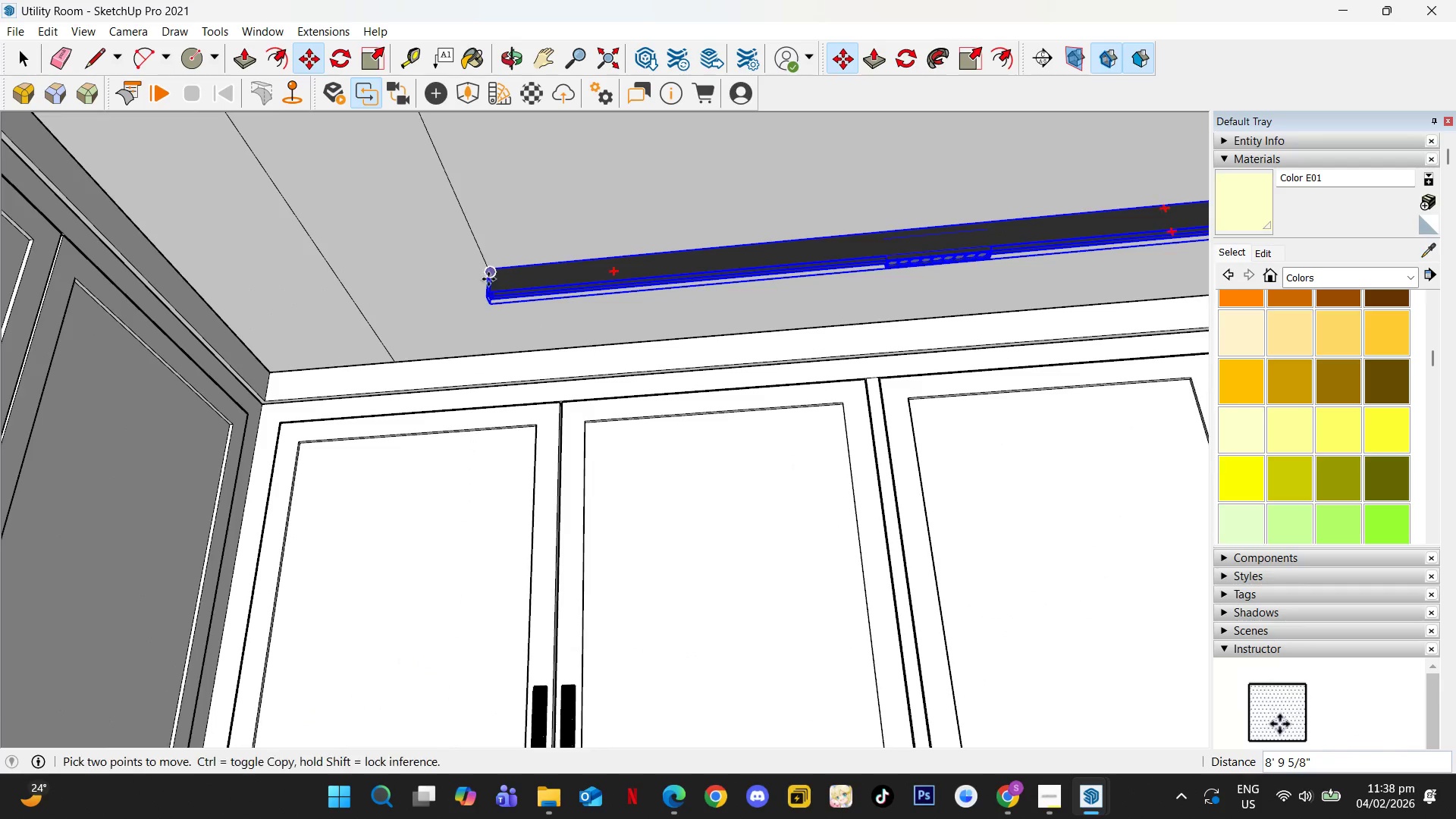 
hold_key(key=ShiftLeft, duration=0.33)
 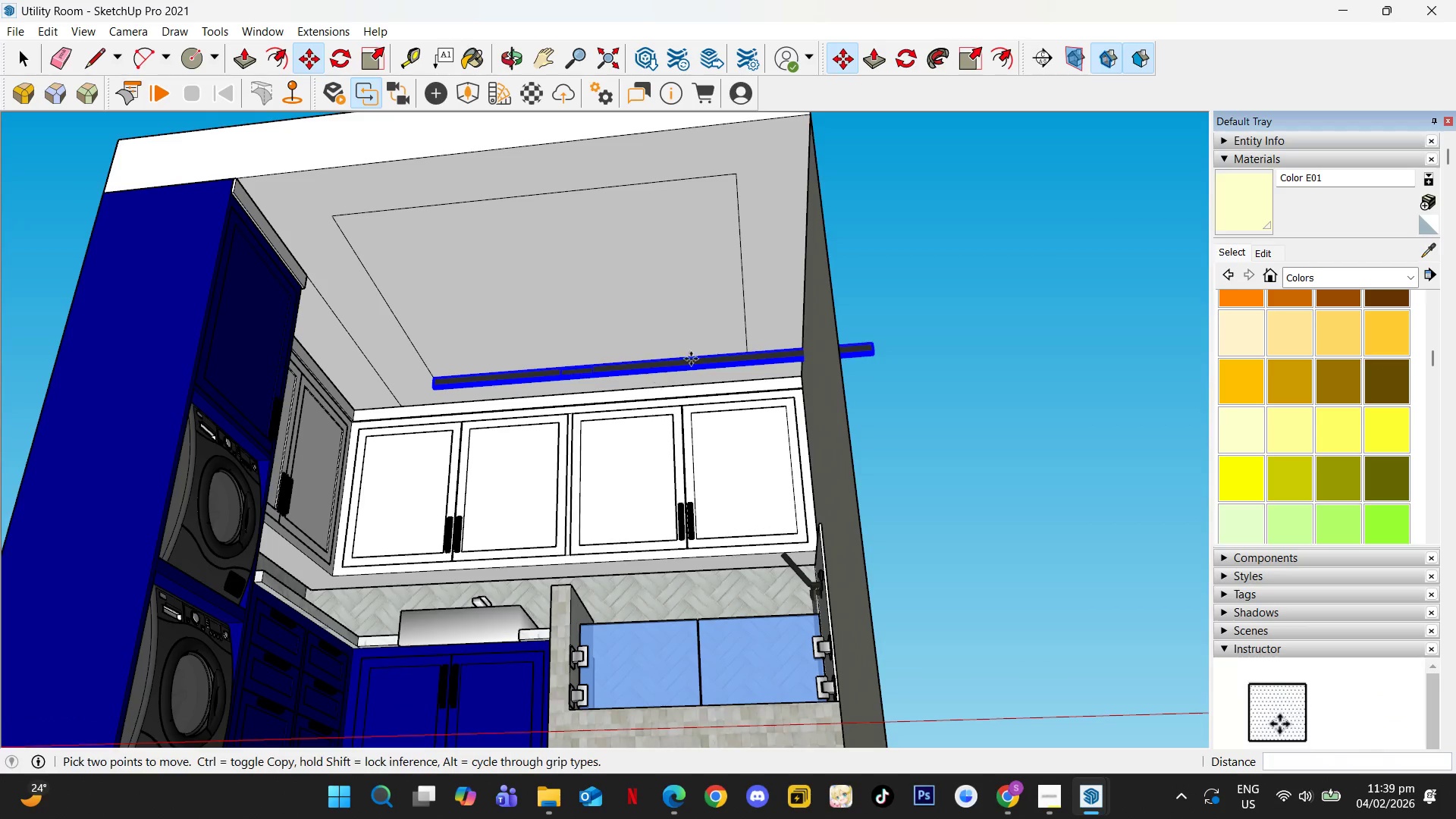 
scroll: coordinate [491, 322], scroll_direction: down, amount: 11.0
 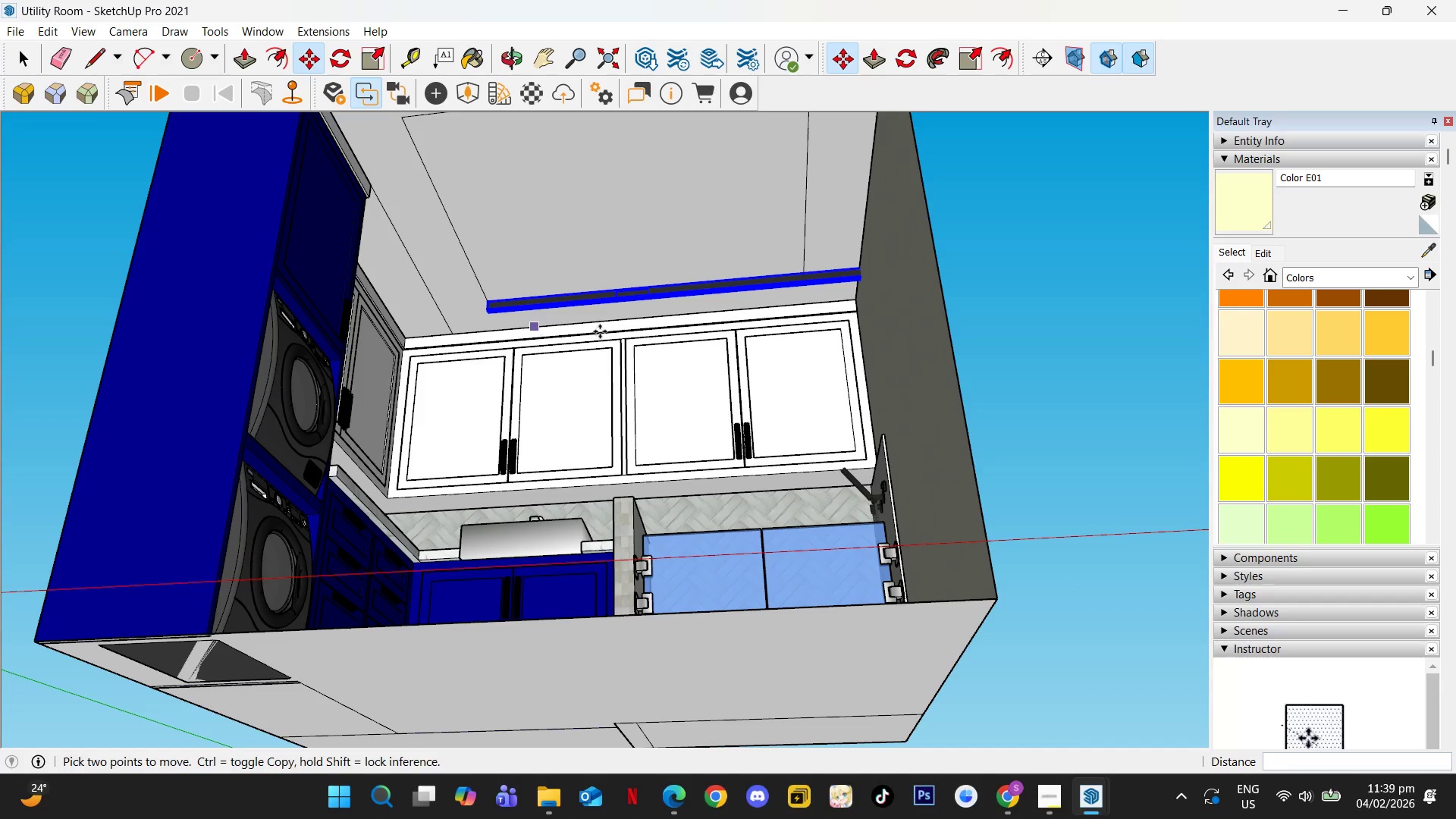 
key(Space)
 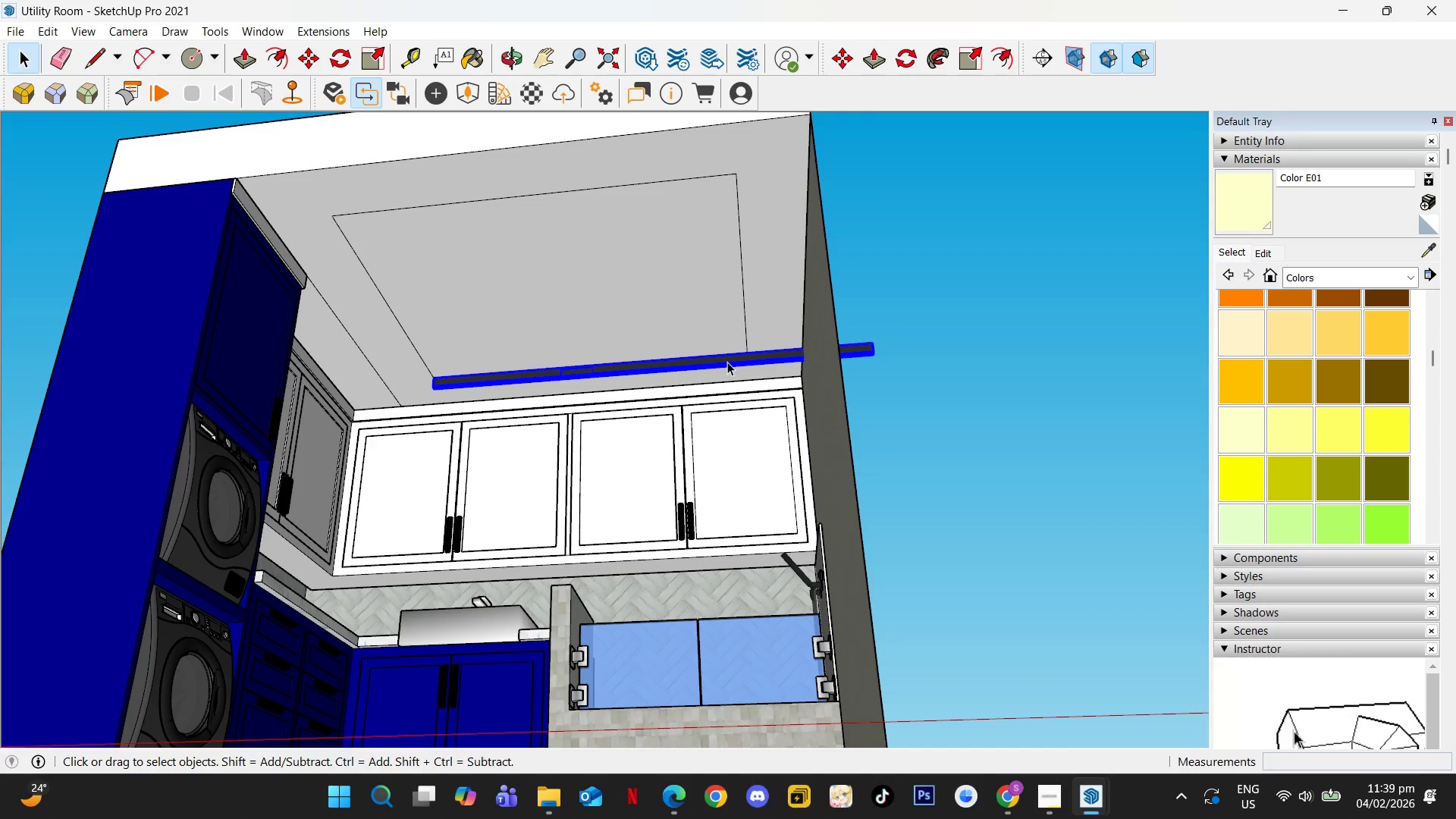 
double_click([727, 362])
 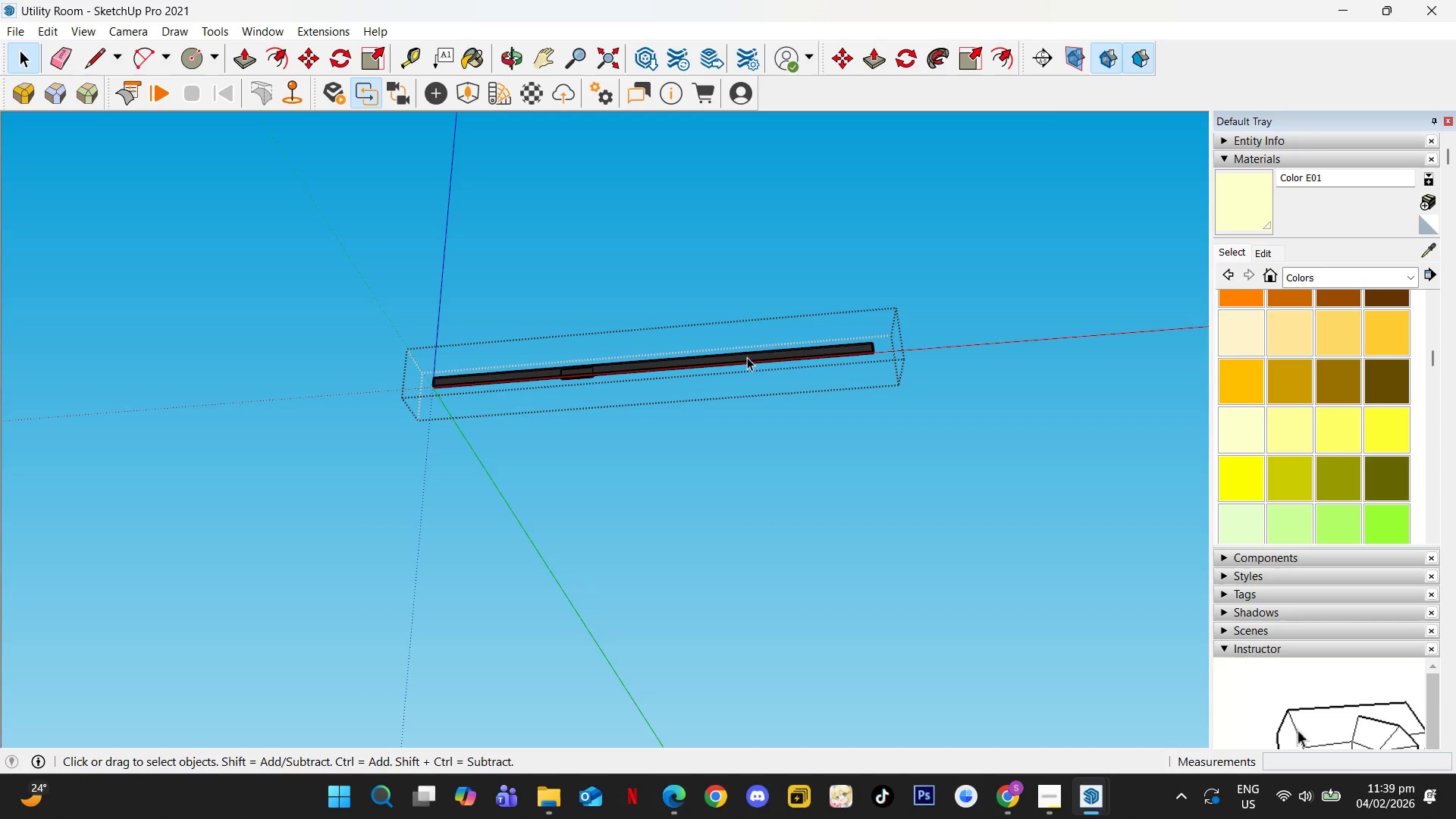 
triple_click([797, 352])
 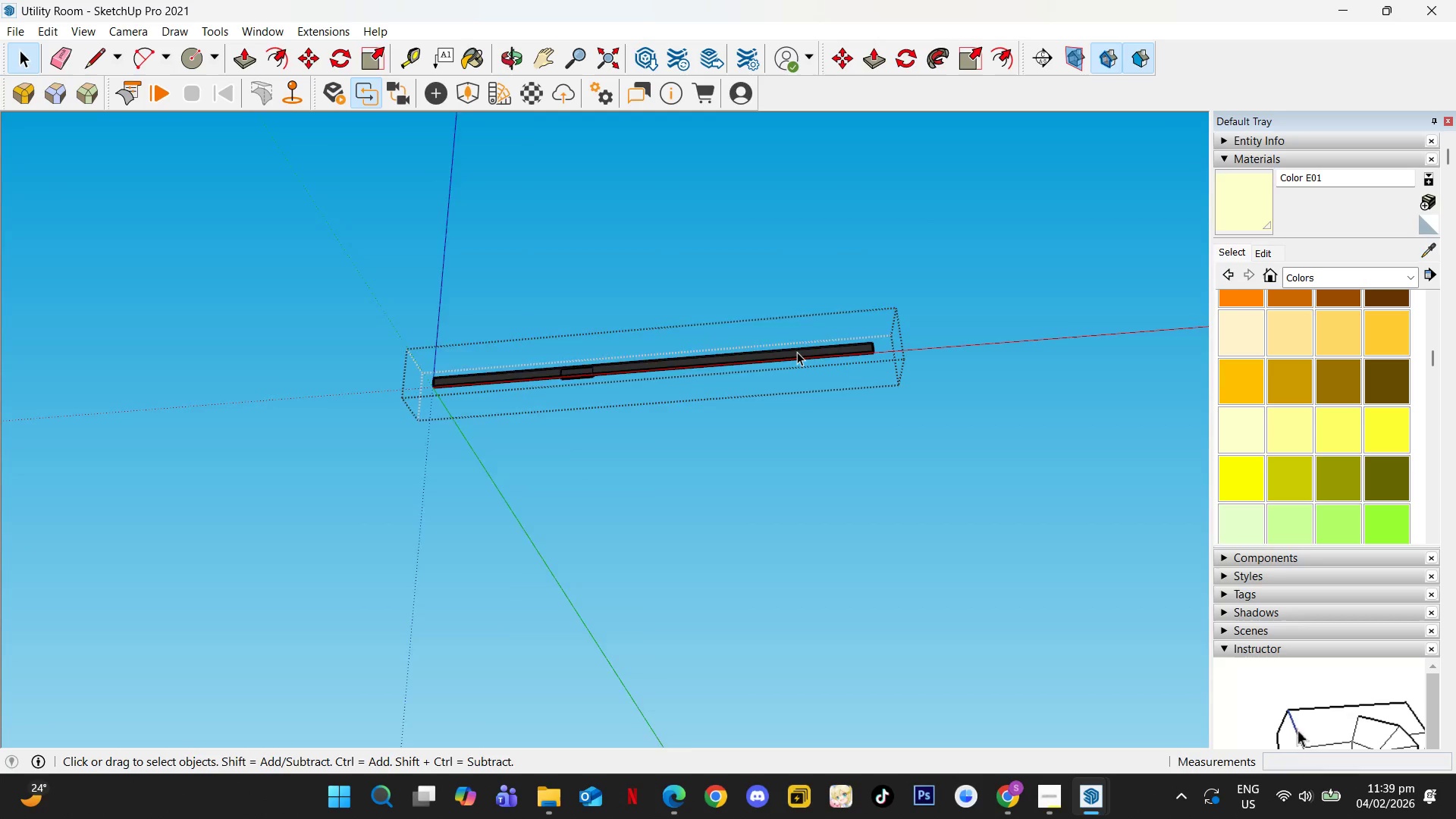 
triple_click([797, 352])
 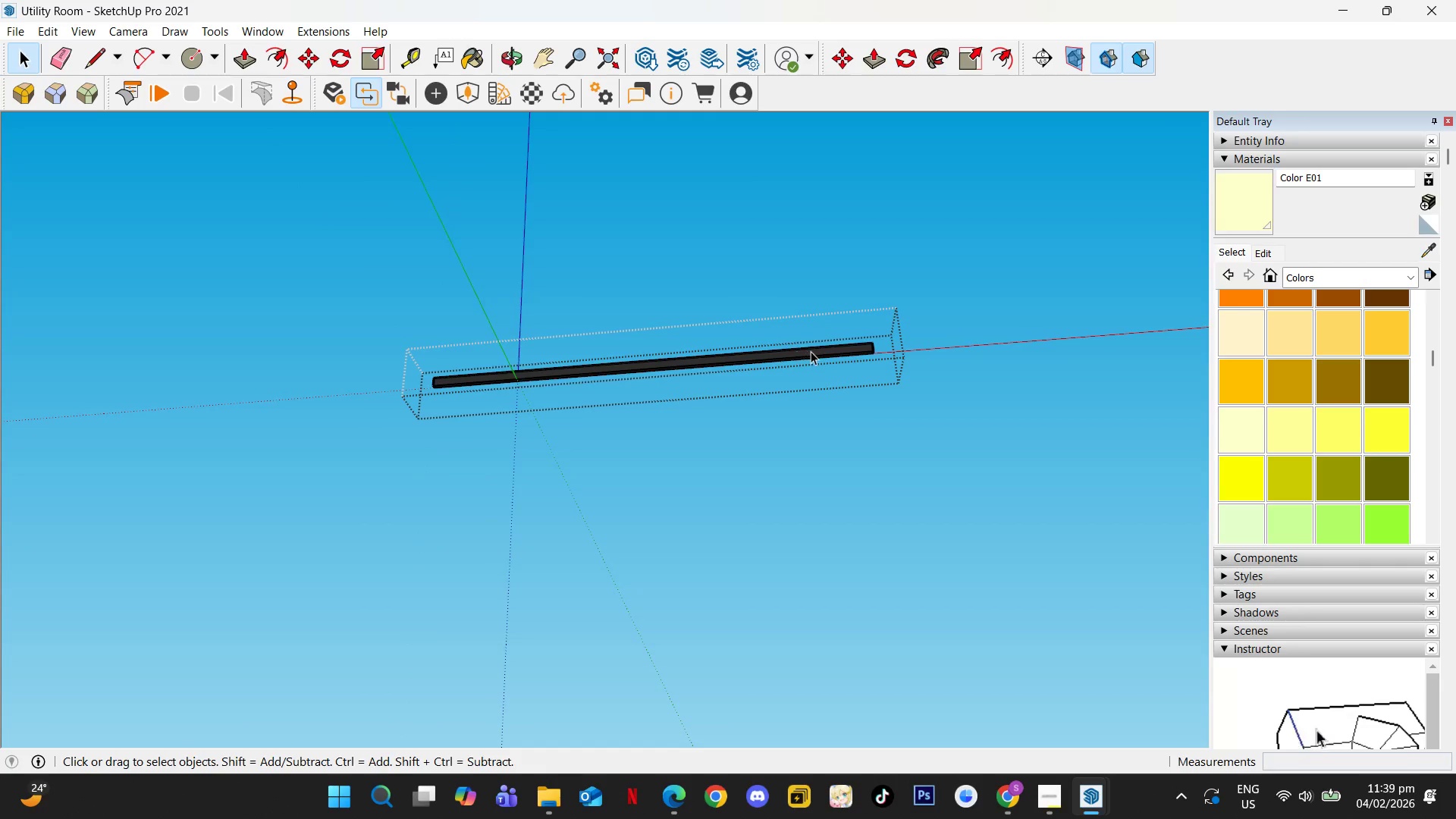 
left_click([817, 355])
 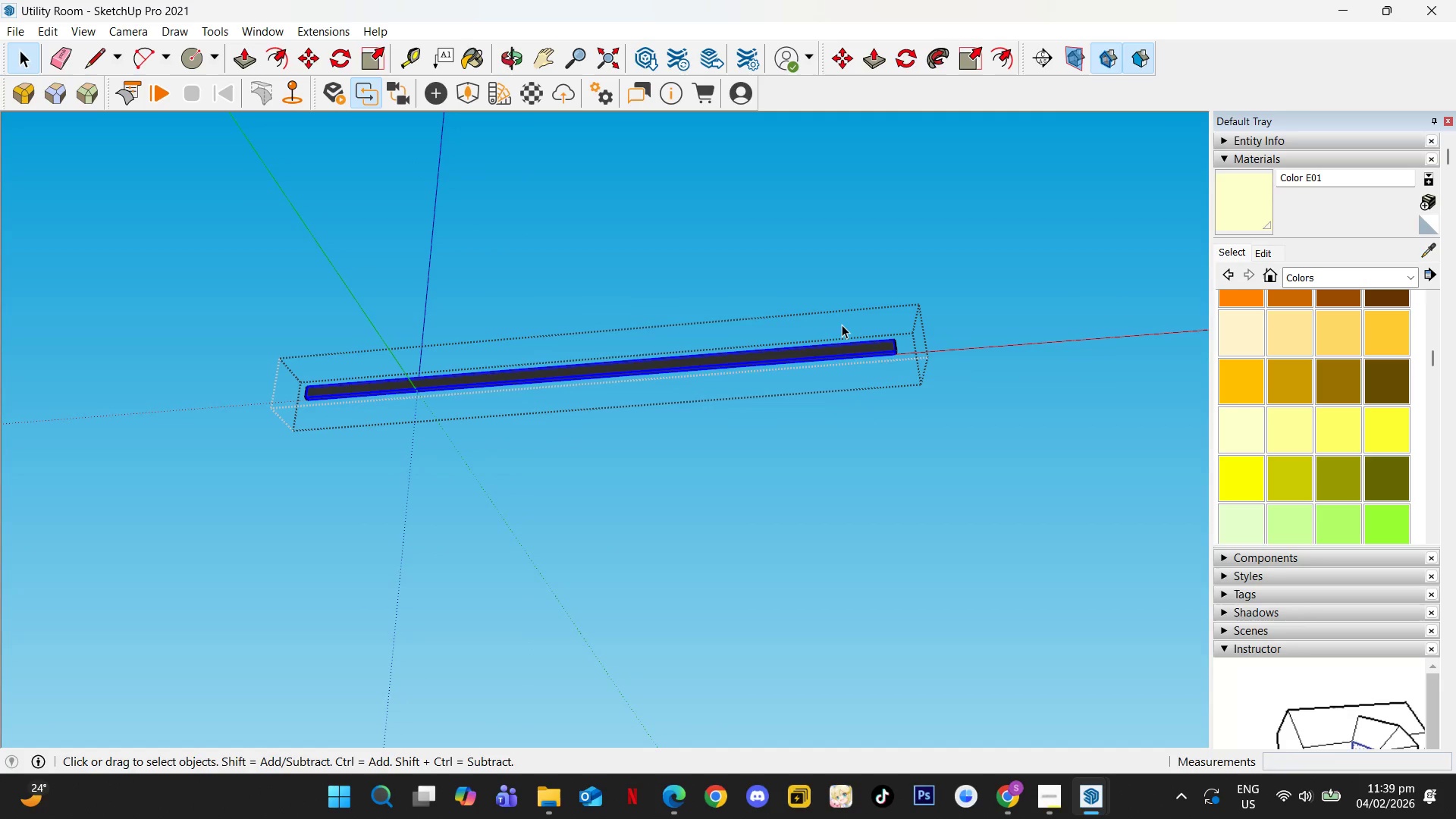 
scroll: coordinate [813, 351], scroll_direction: up, amount: 3.0
 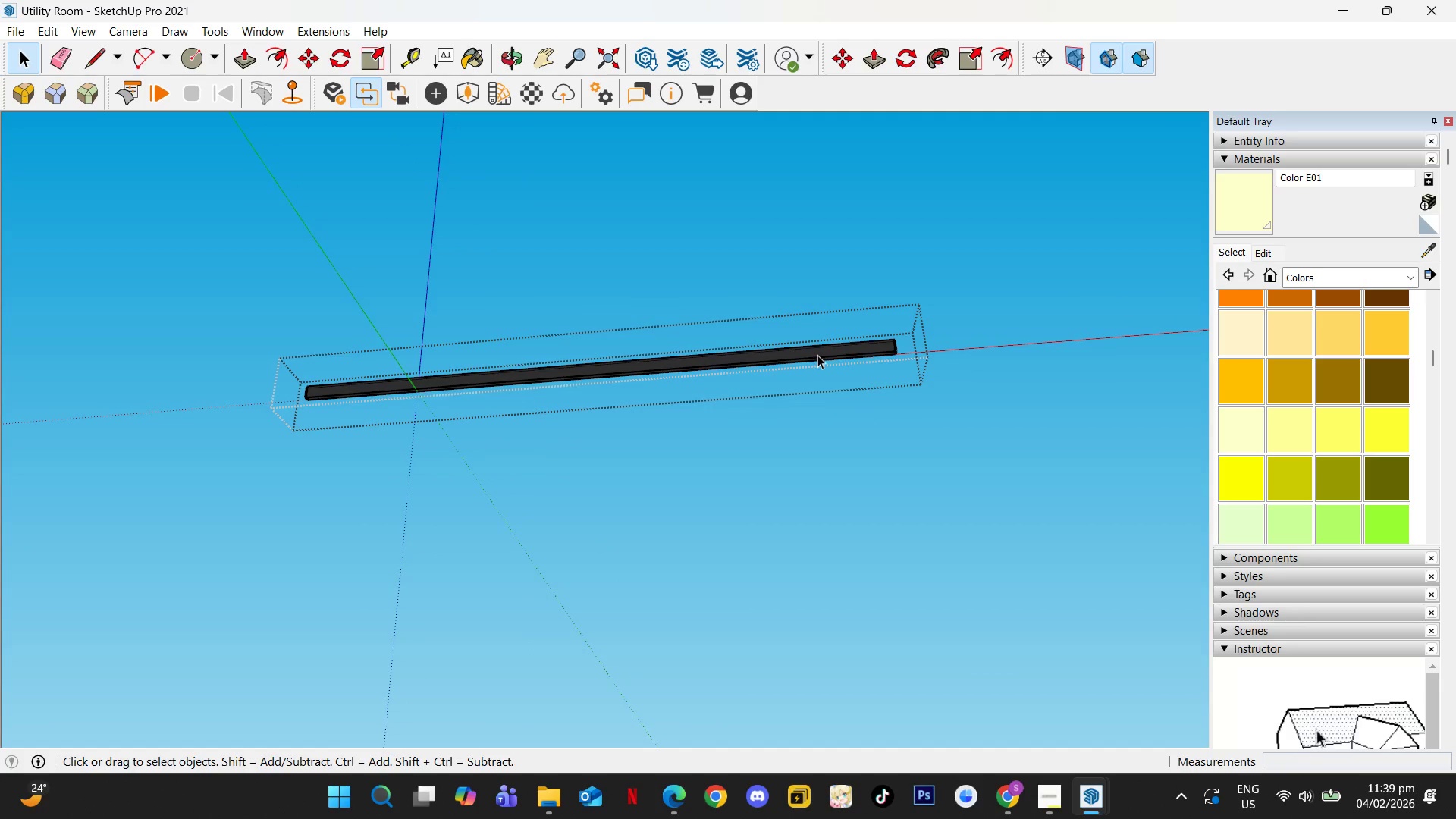 
double_click([849, 344])
 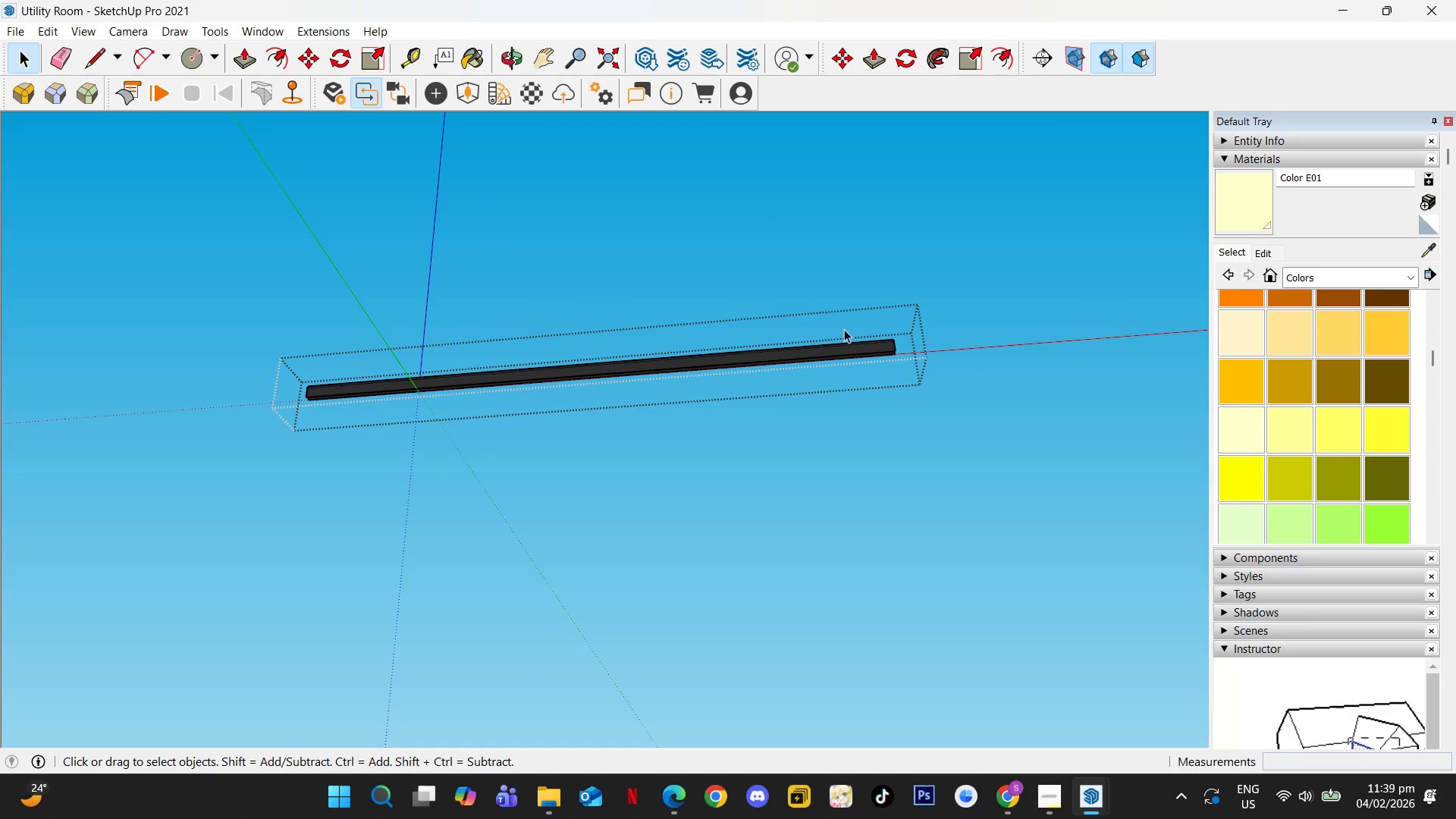 
left_click_drag(start_coordinate=[839, 314], to_coordinate=[981, 459])
 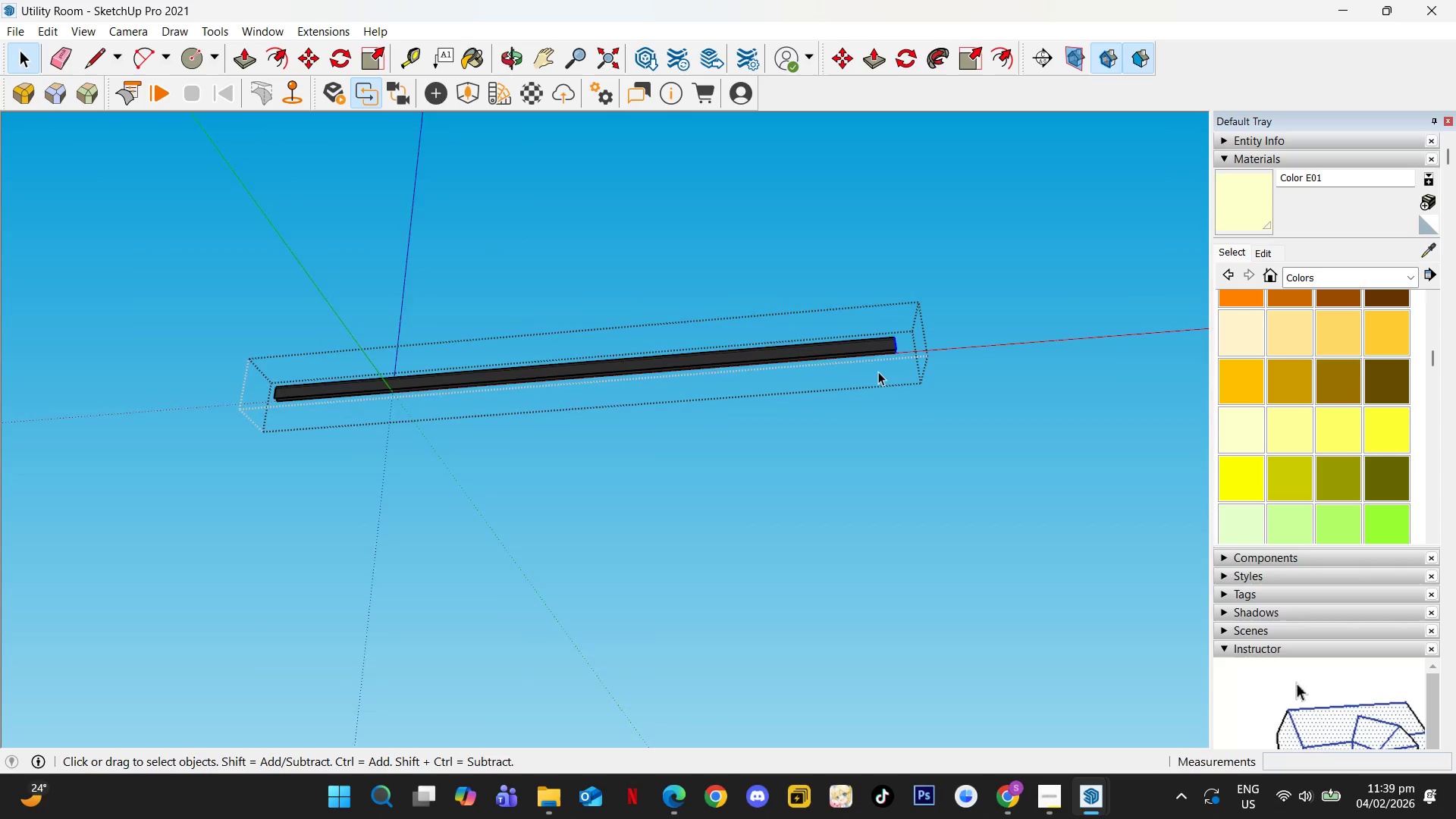 
scroll: coordinate [896, 331], scroll_direction: up, amount: 17.0
 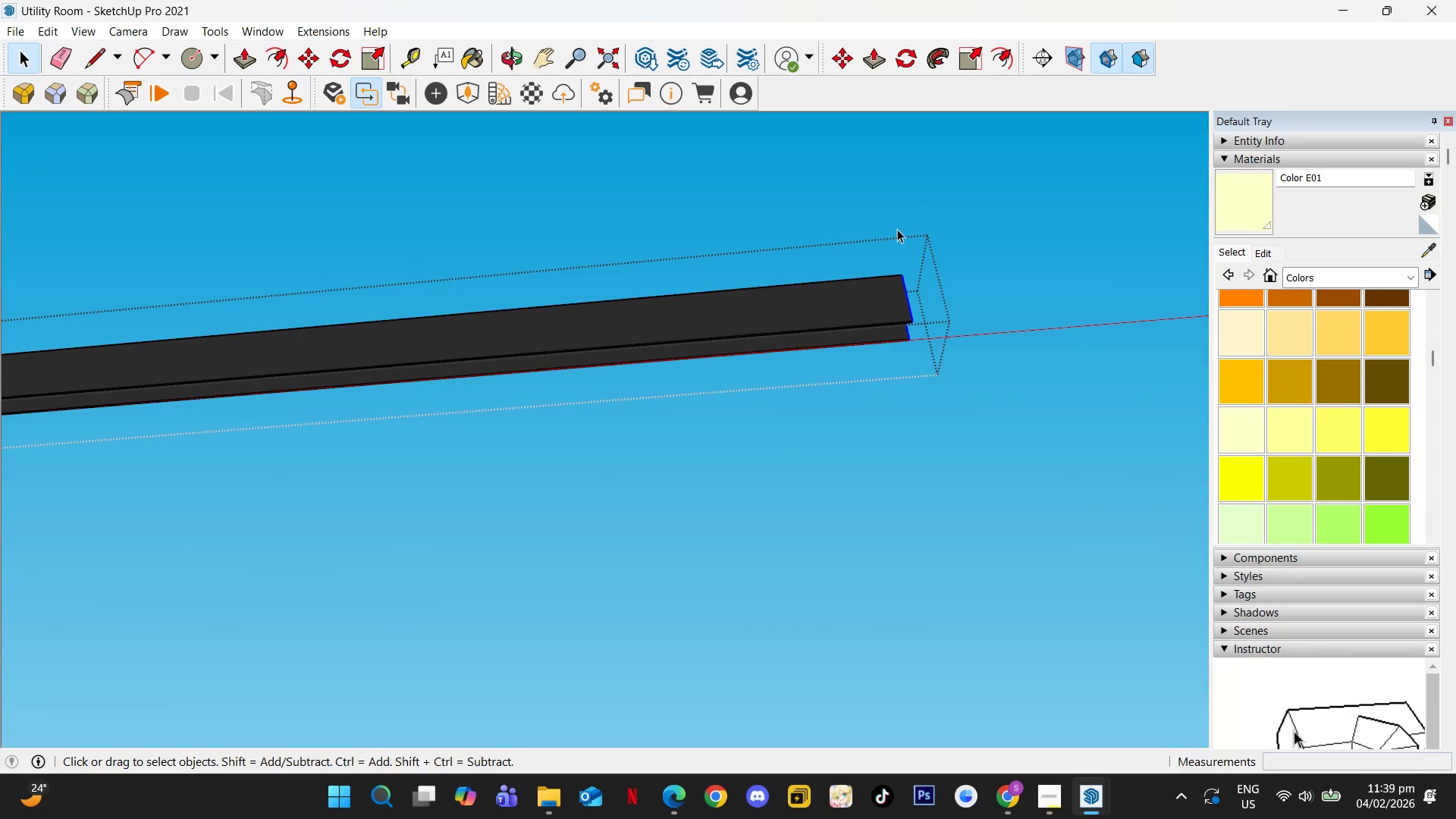 
key(M)
 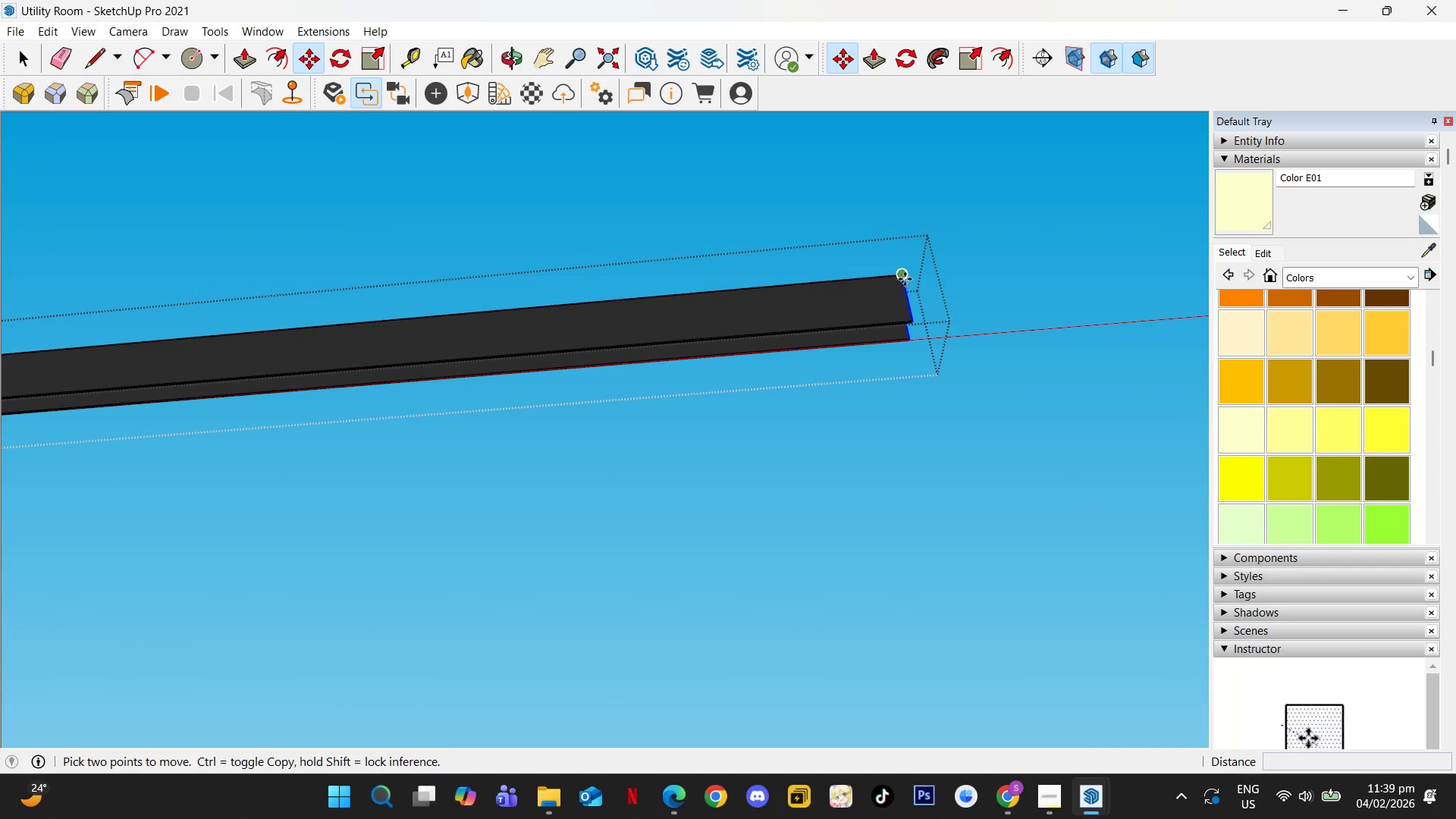 
left_click([904, 279])
 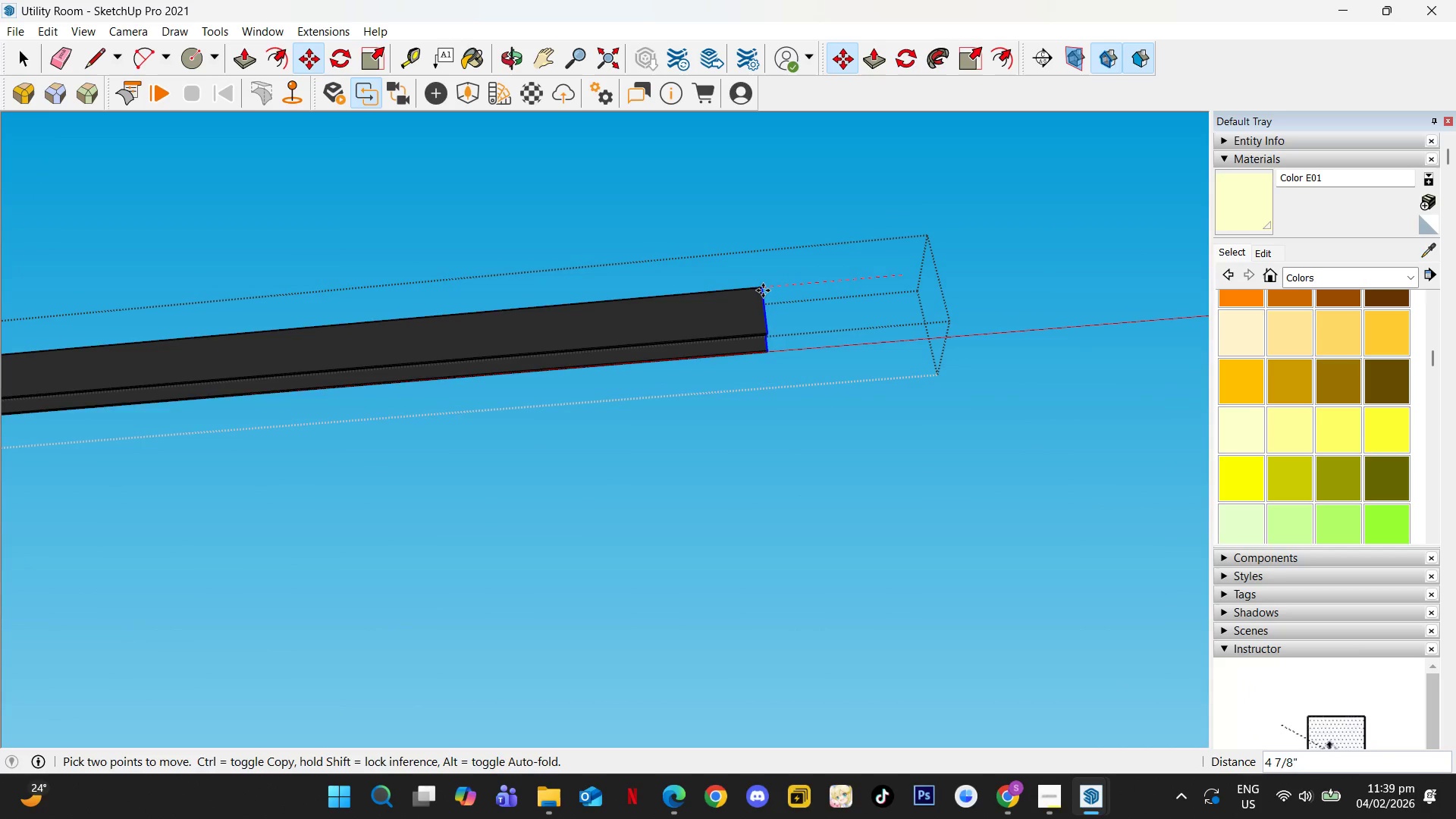 
key(ArrowLeft)
 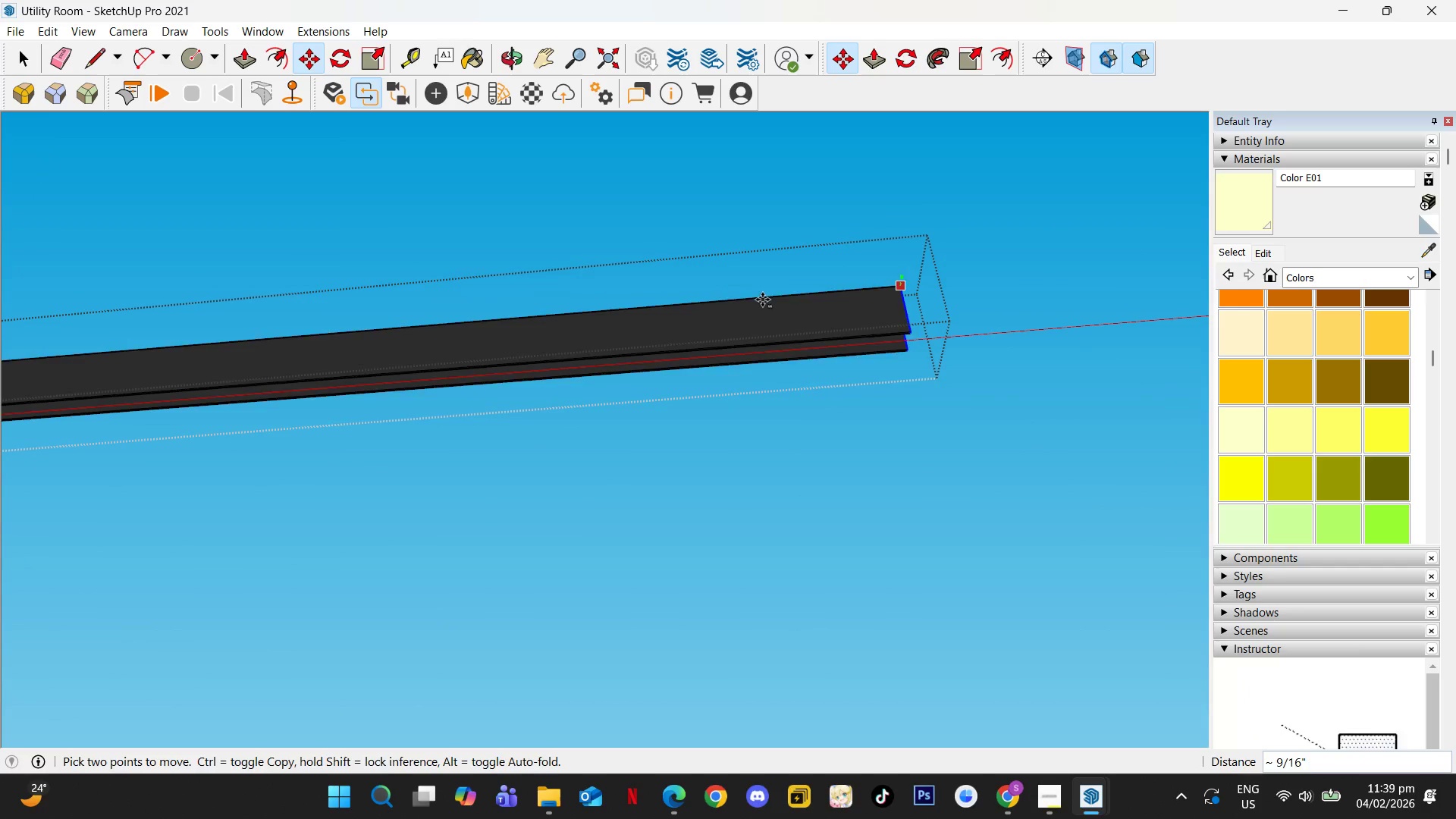 
key(ArrowRight)
 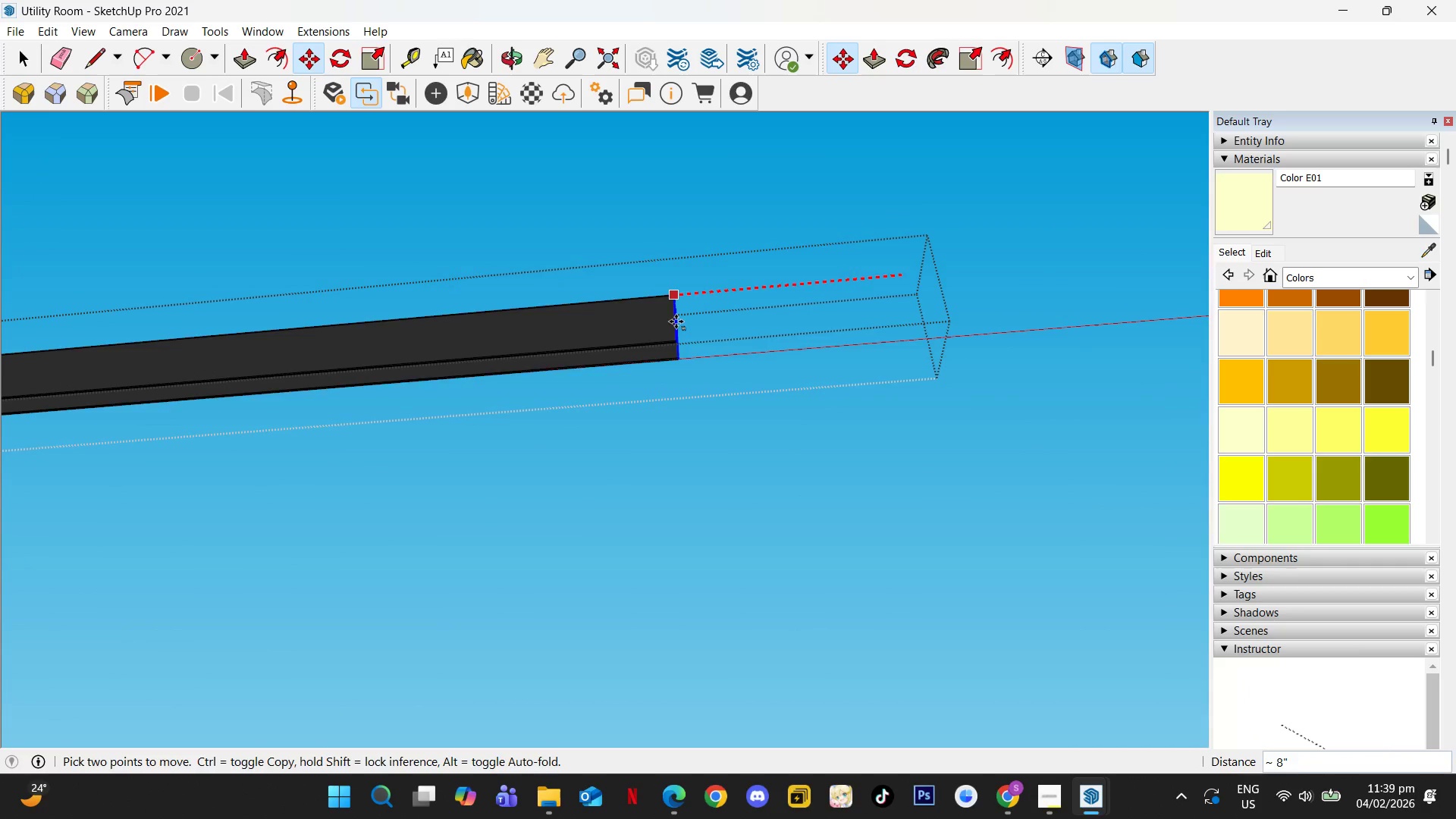 
hold_key(key=ShiftLeft, duration=0.61)
 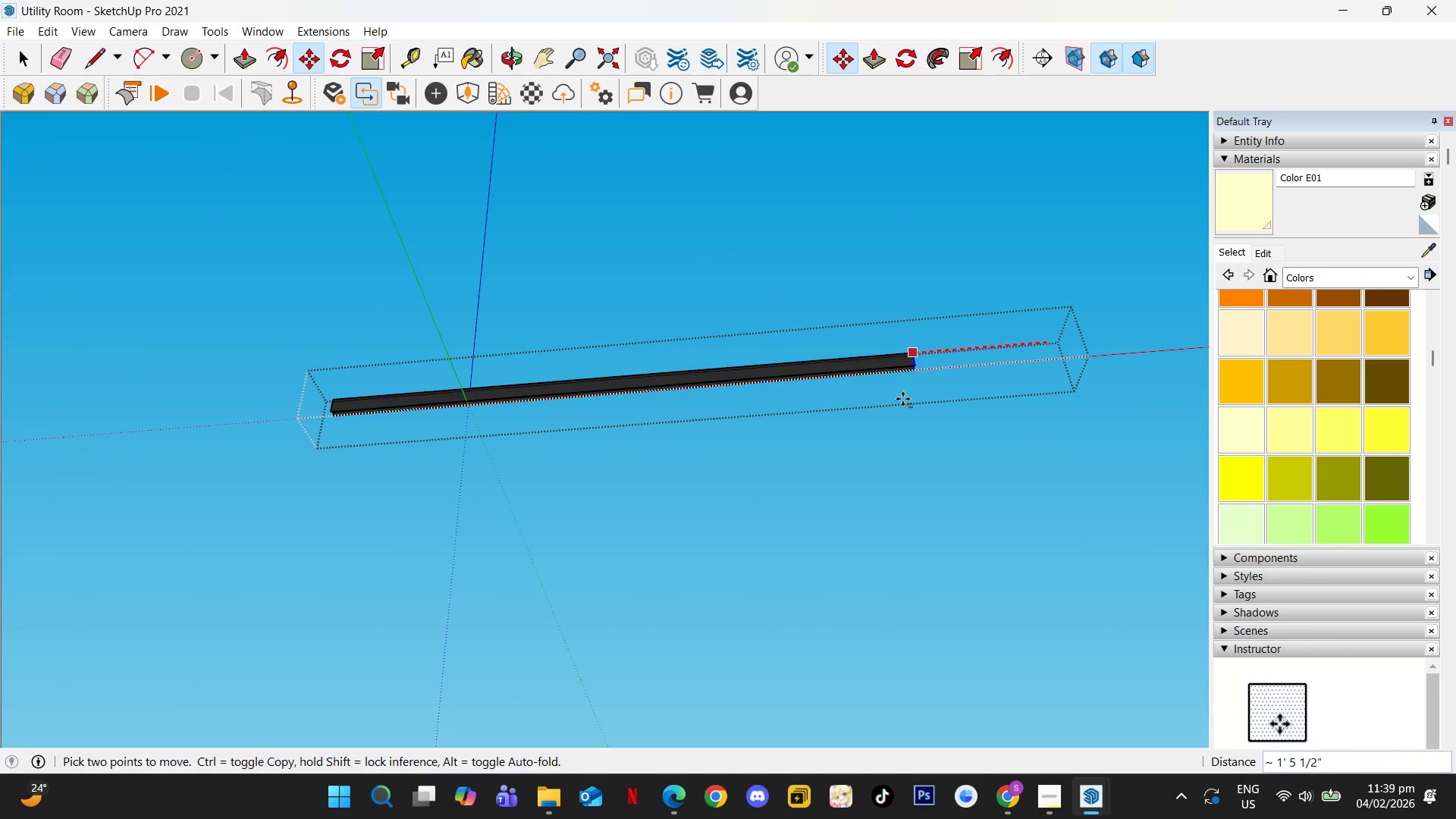 
scroll: coordinate [614, 333], scroll_direction: down, amount: 14.0
 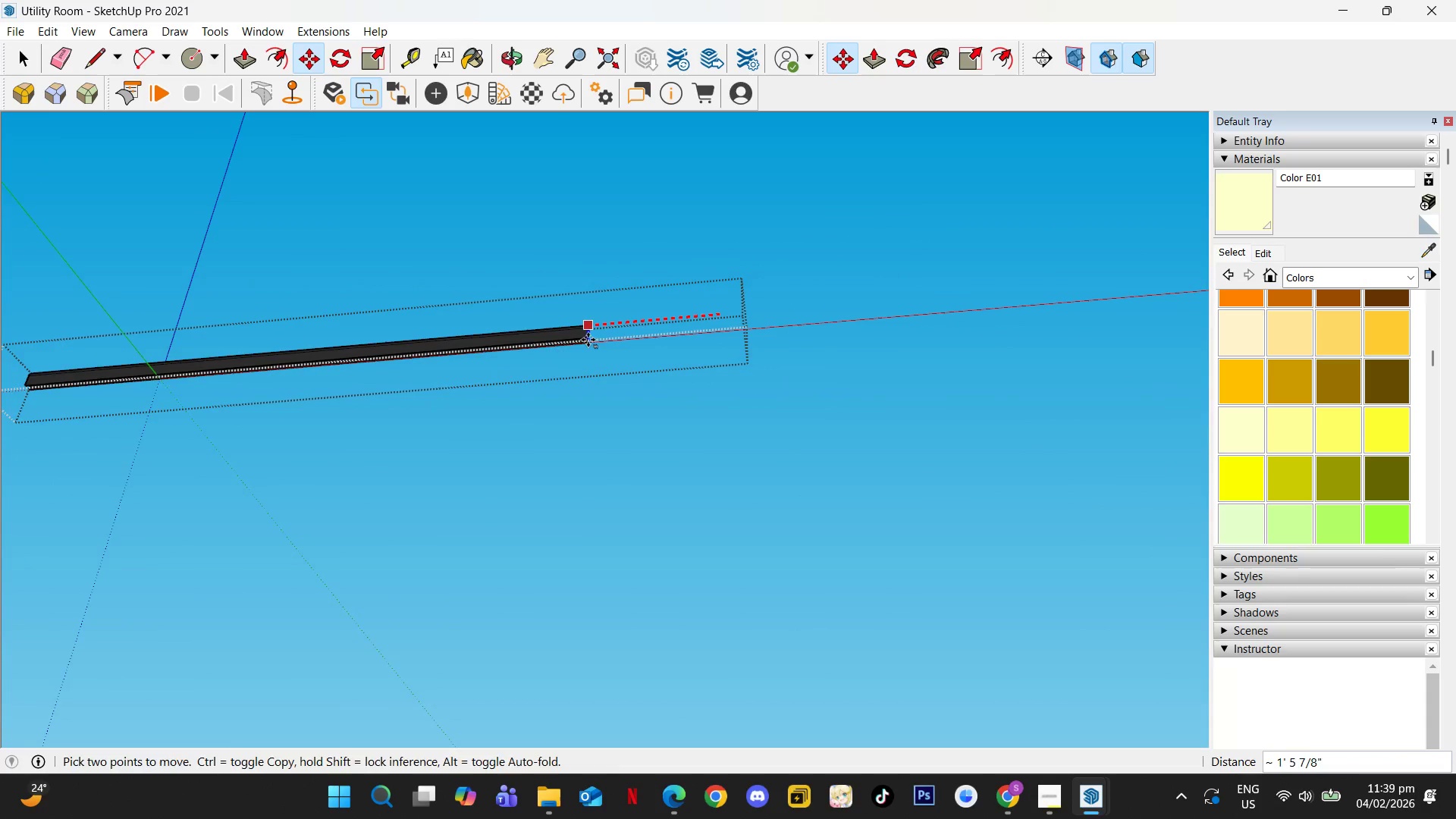 
key(F4)
 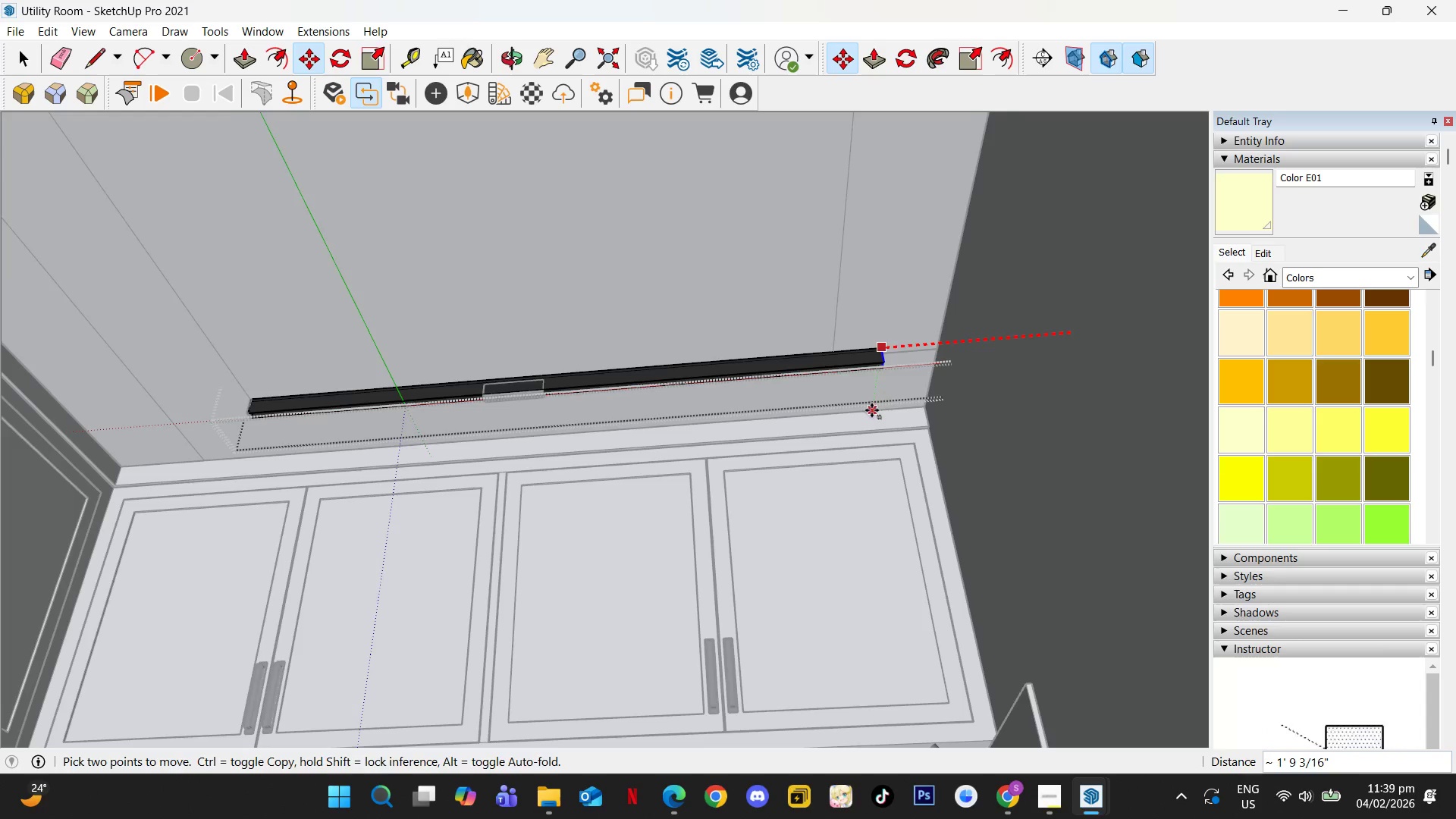 
scroll: coordinate [858, 378], scroll_direction: up, amount: 5.0
 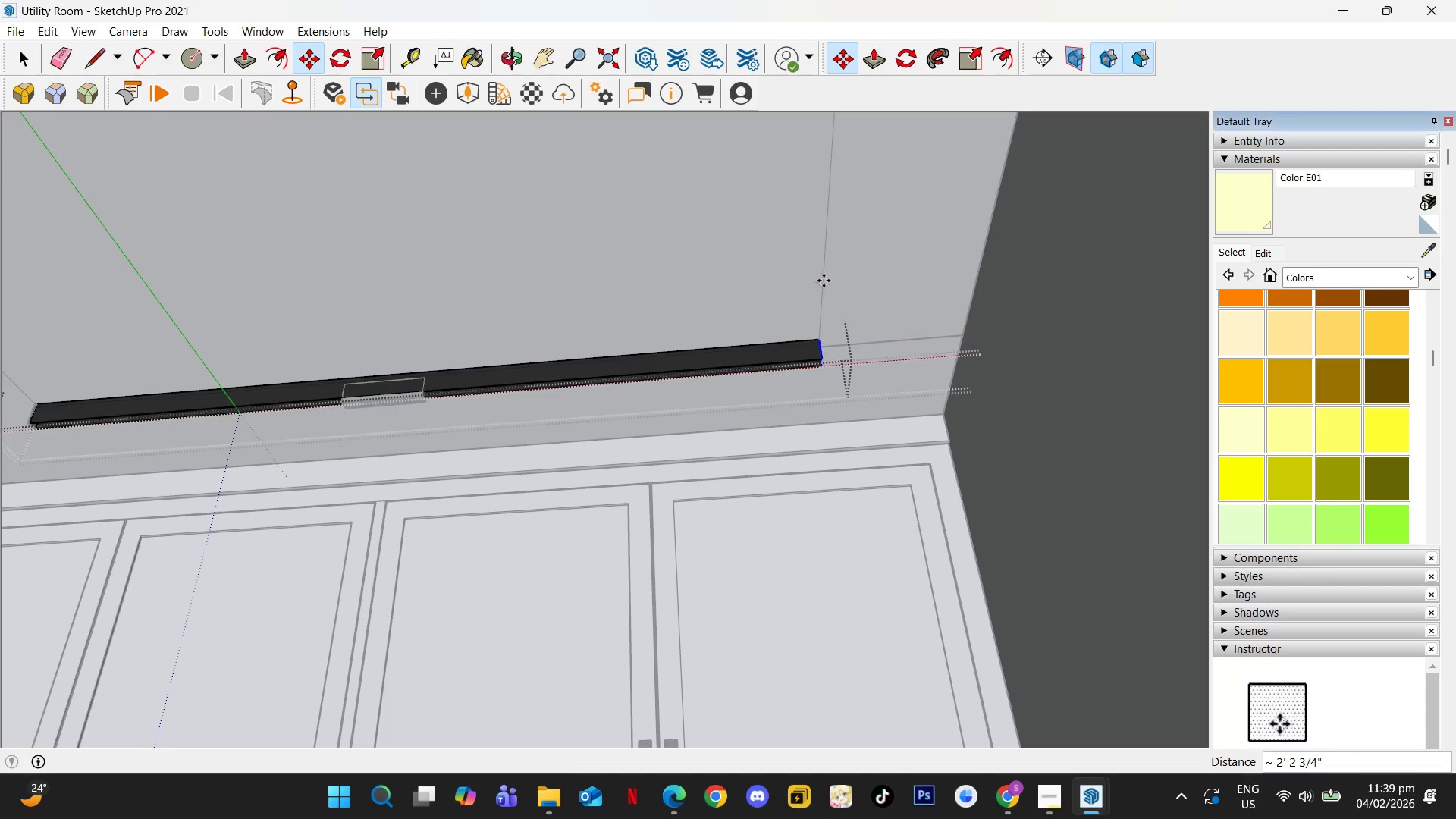 
key(Space)
 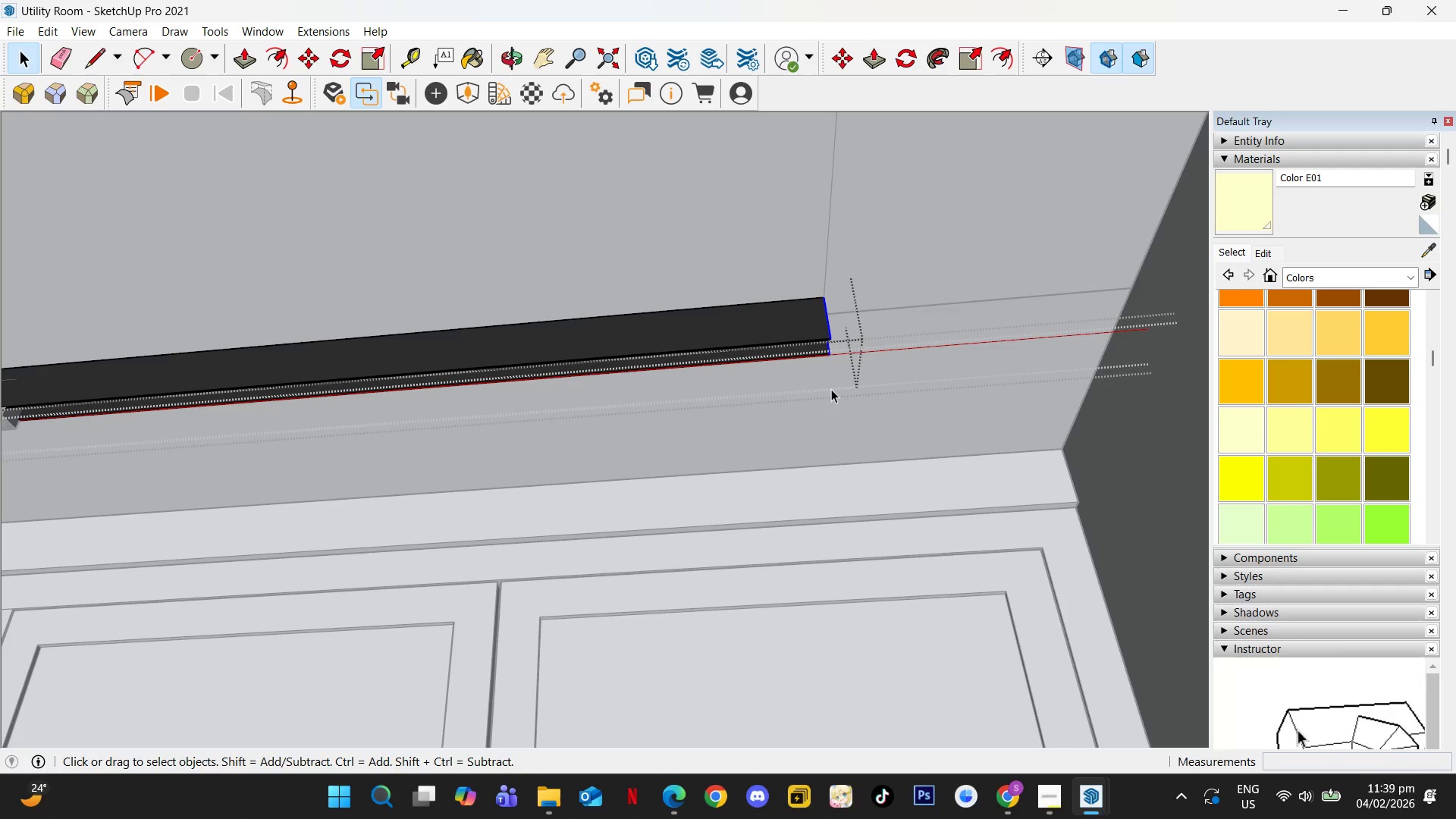 
key(Escape)
 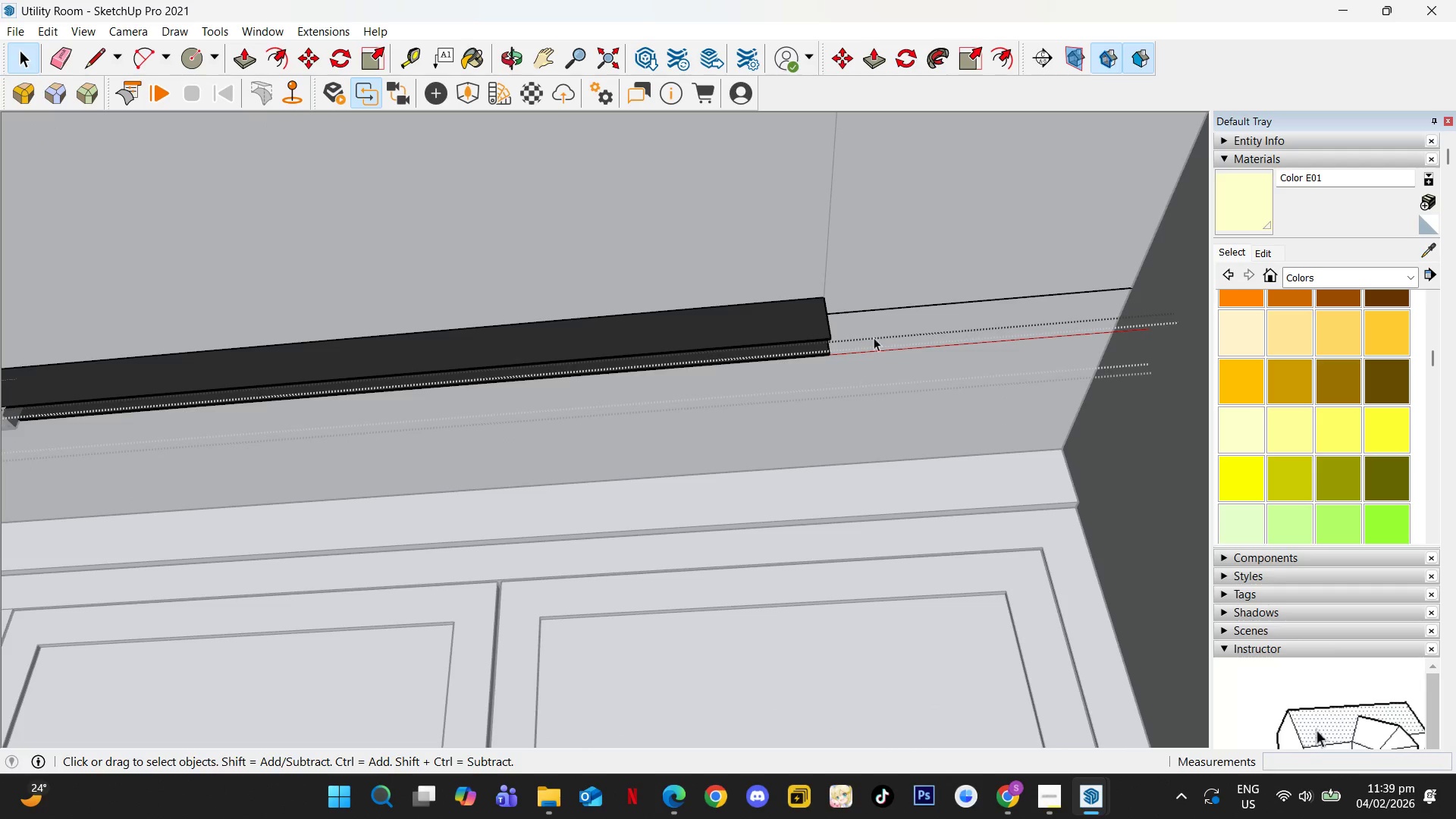 
scroll: coordinate [829, 389], scroll_direction: up, amount: 7.0
 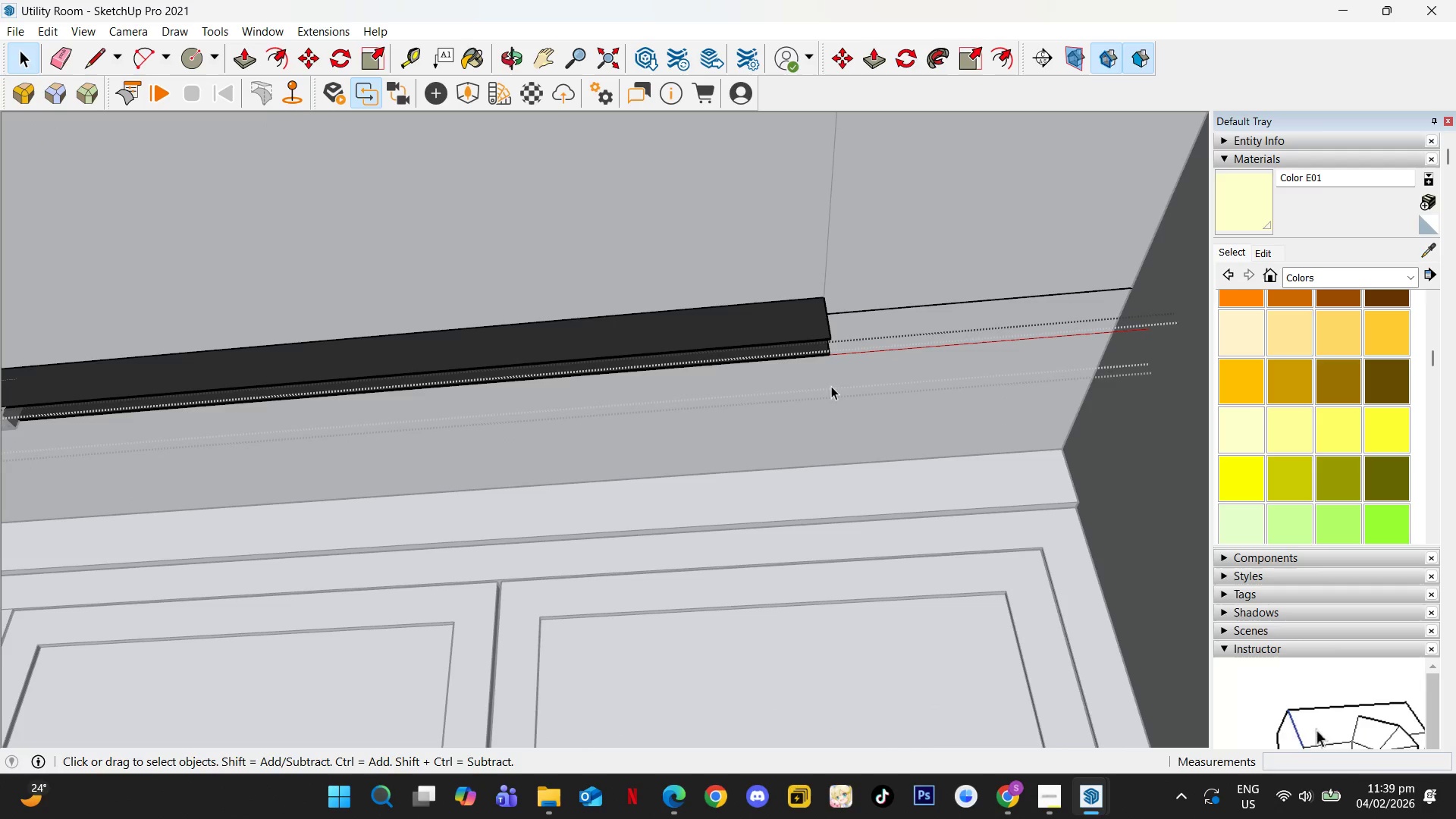 
key(Escape)
 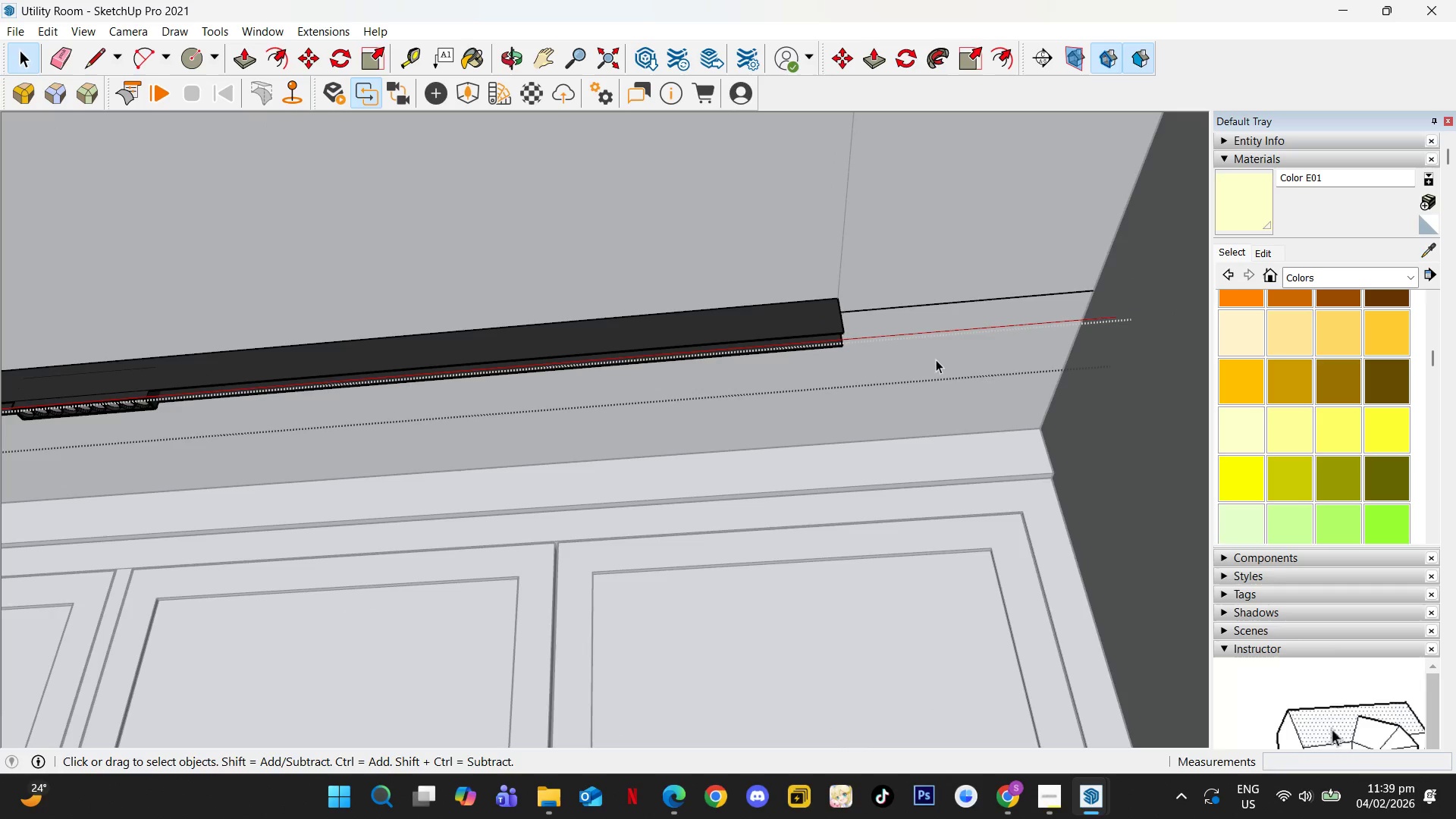 
key(Escape)
 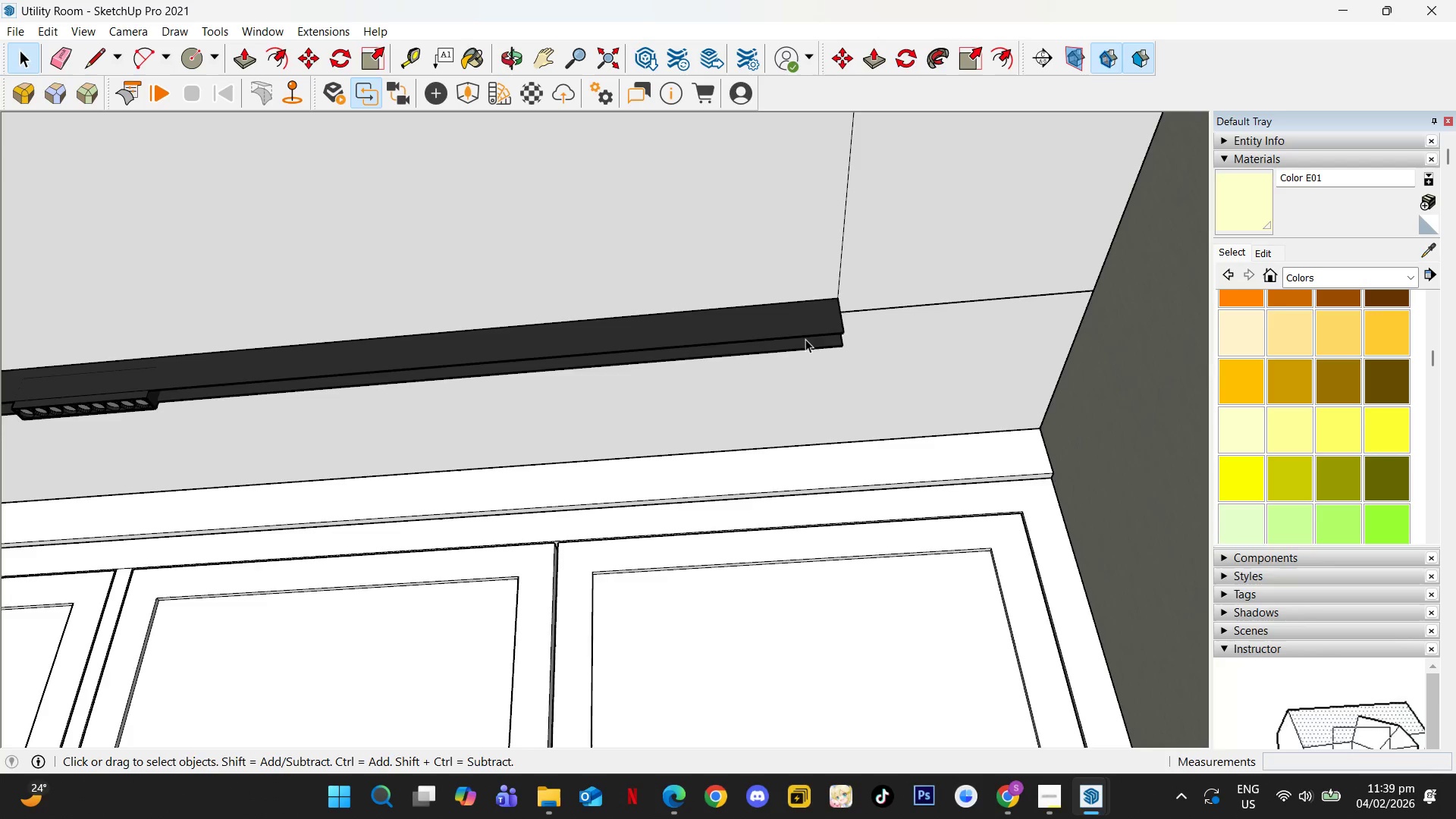 
scroll: coordinate [907, 303], scroll_direction: down, amount: 2.0
 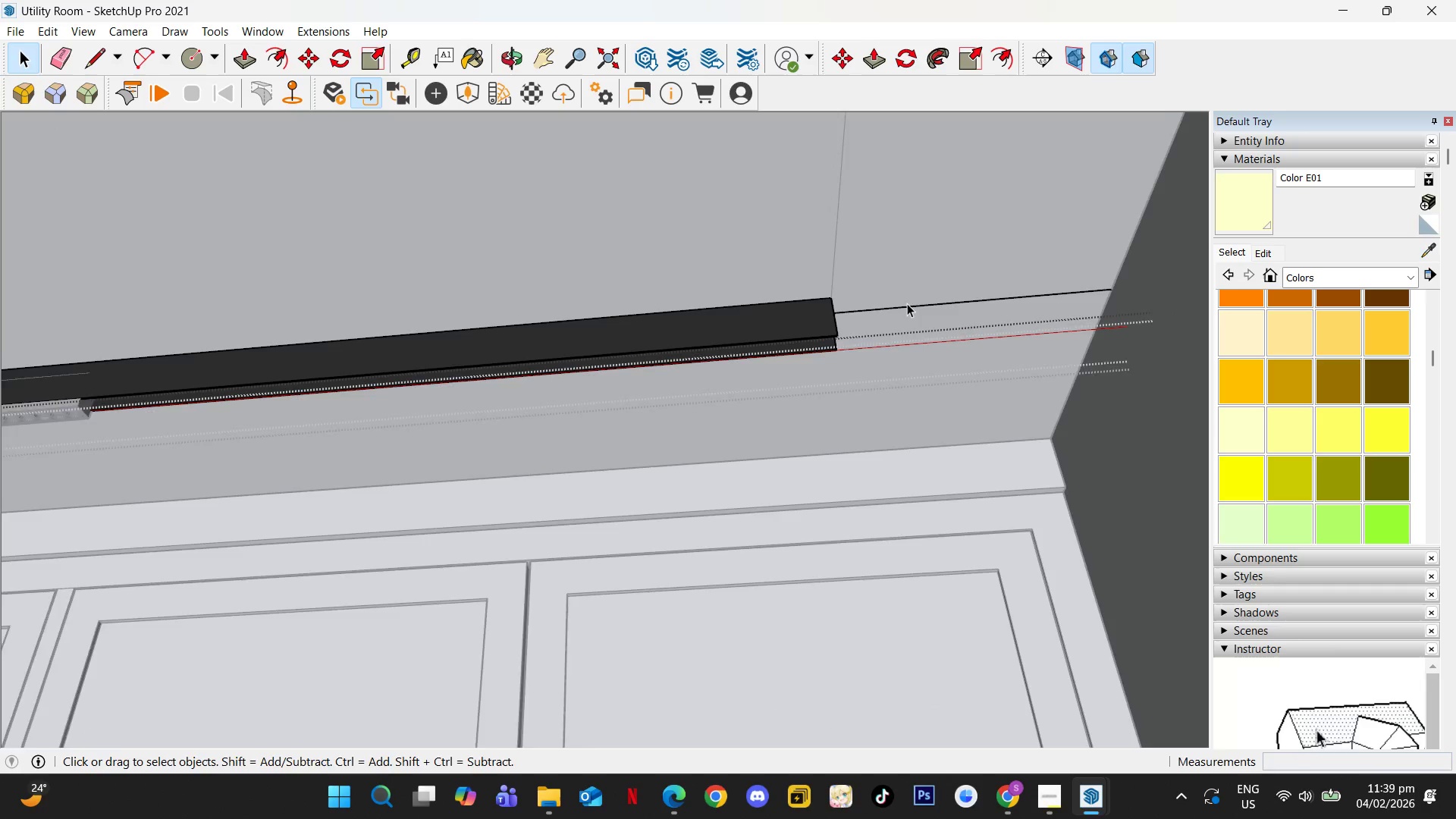 
double_click([805, 339])
 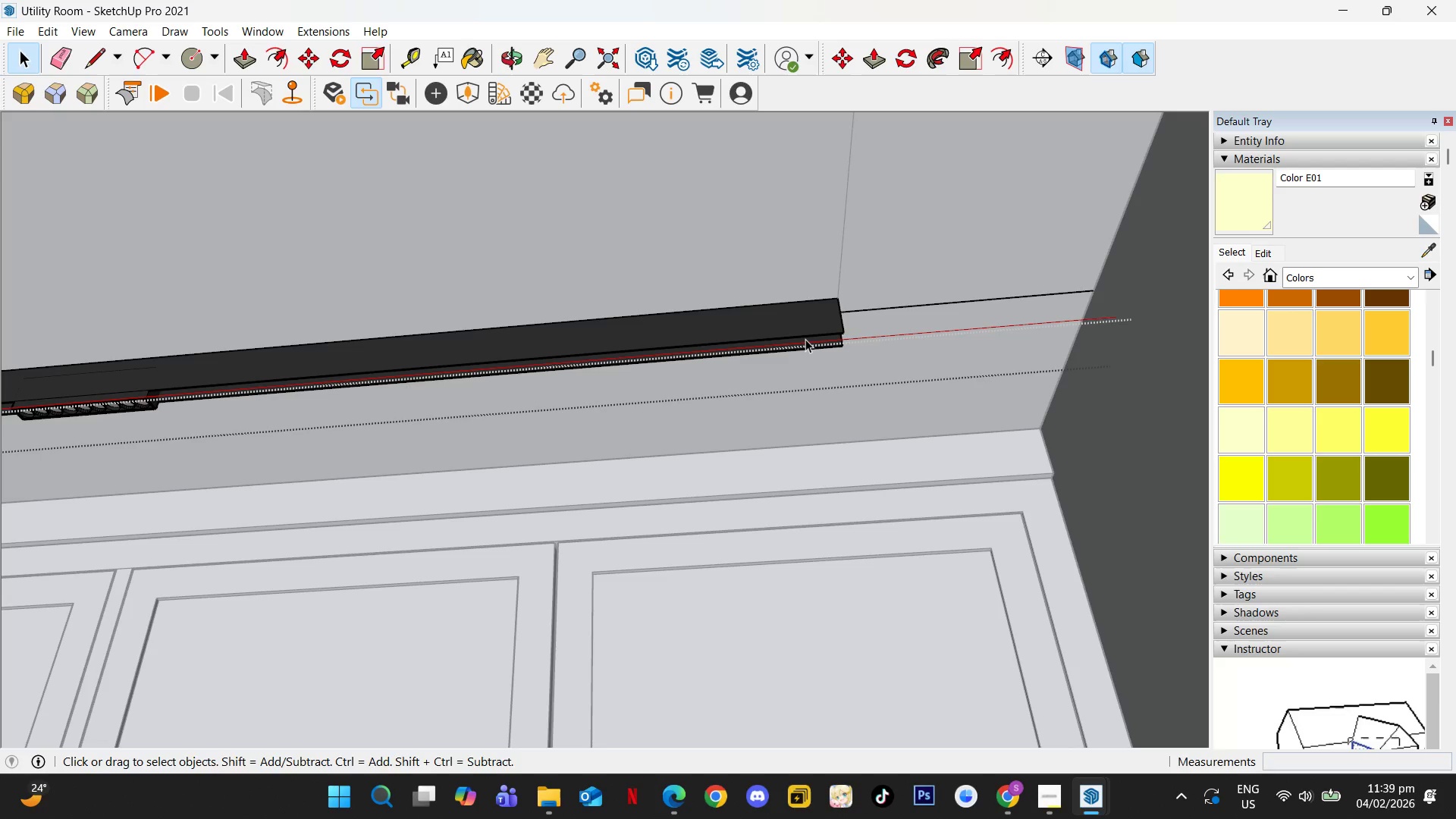 
key(F4)
 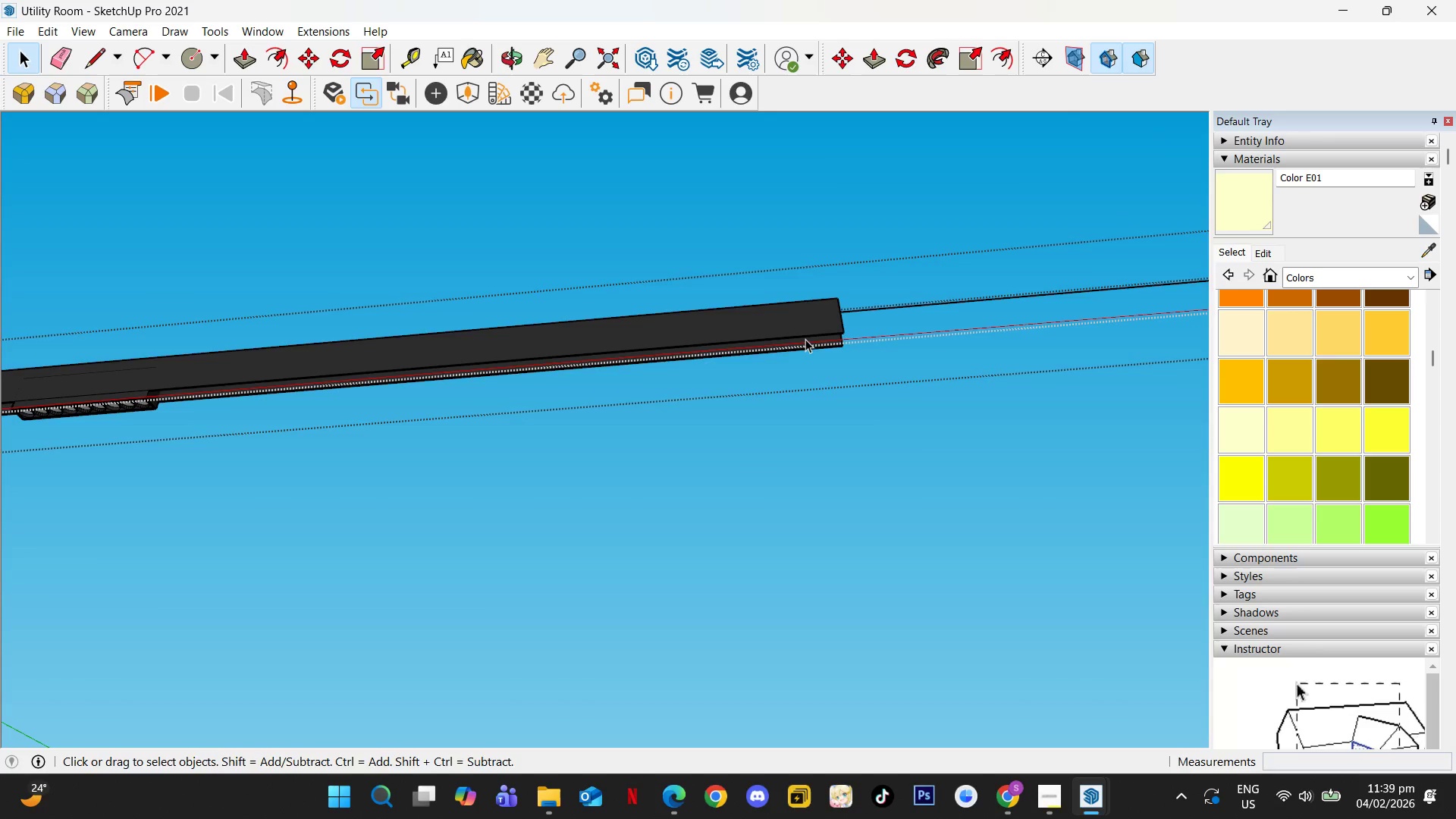 
left_click([1072, 318])
 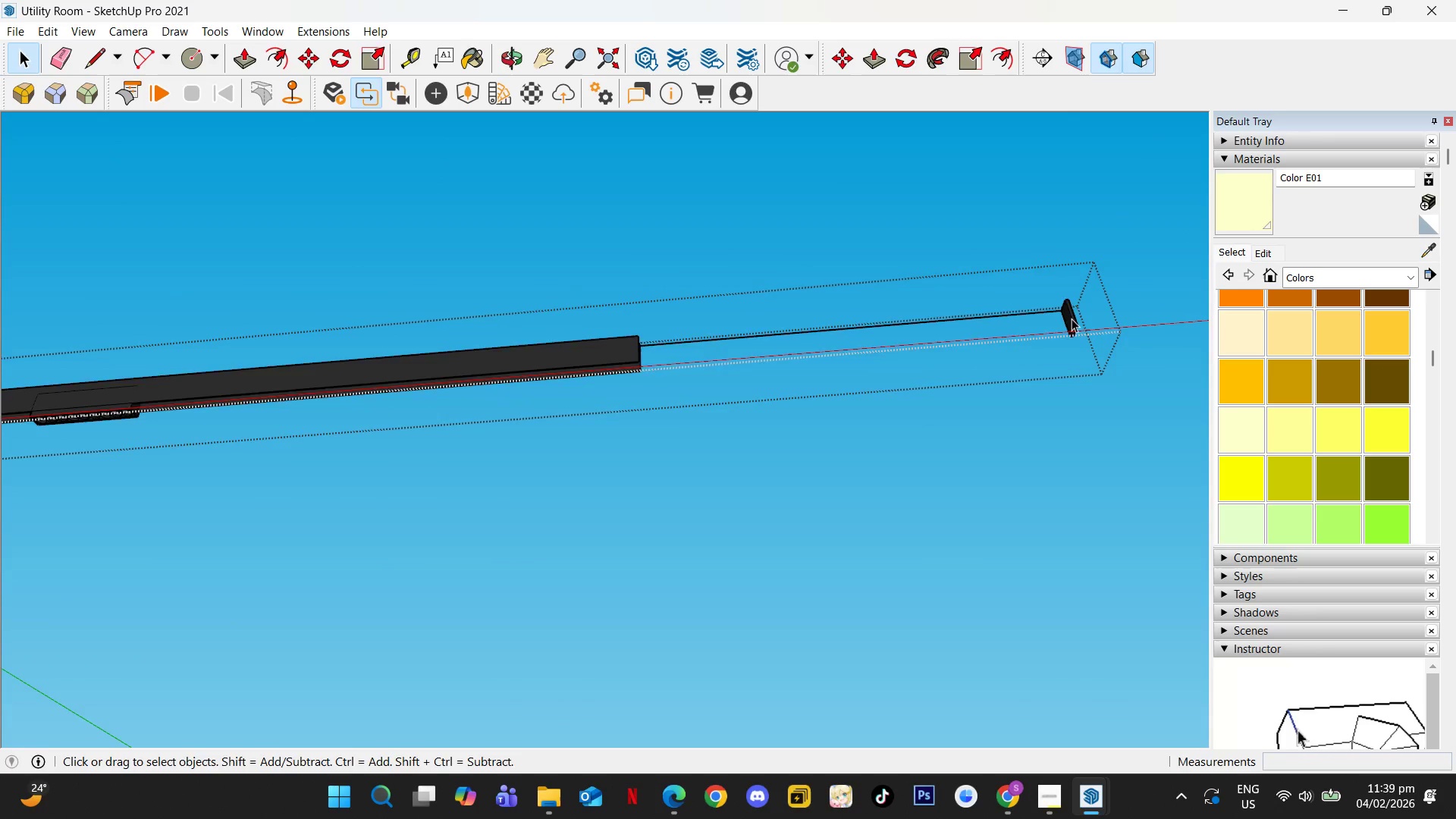 
scroll: coordinate [1078, 316], scroll_direction: down, amount: 3.0
 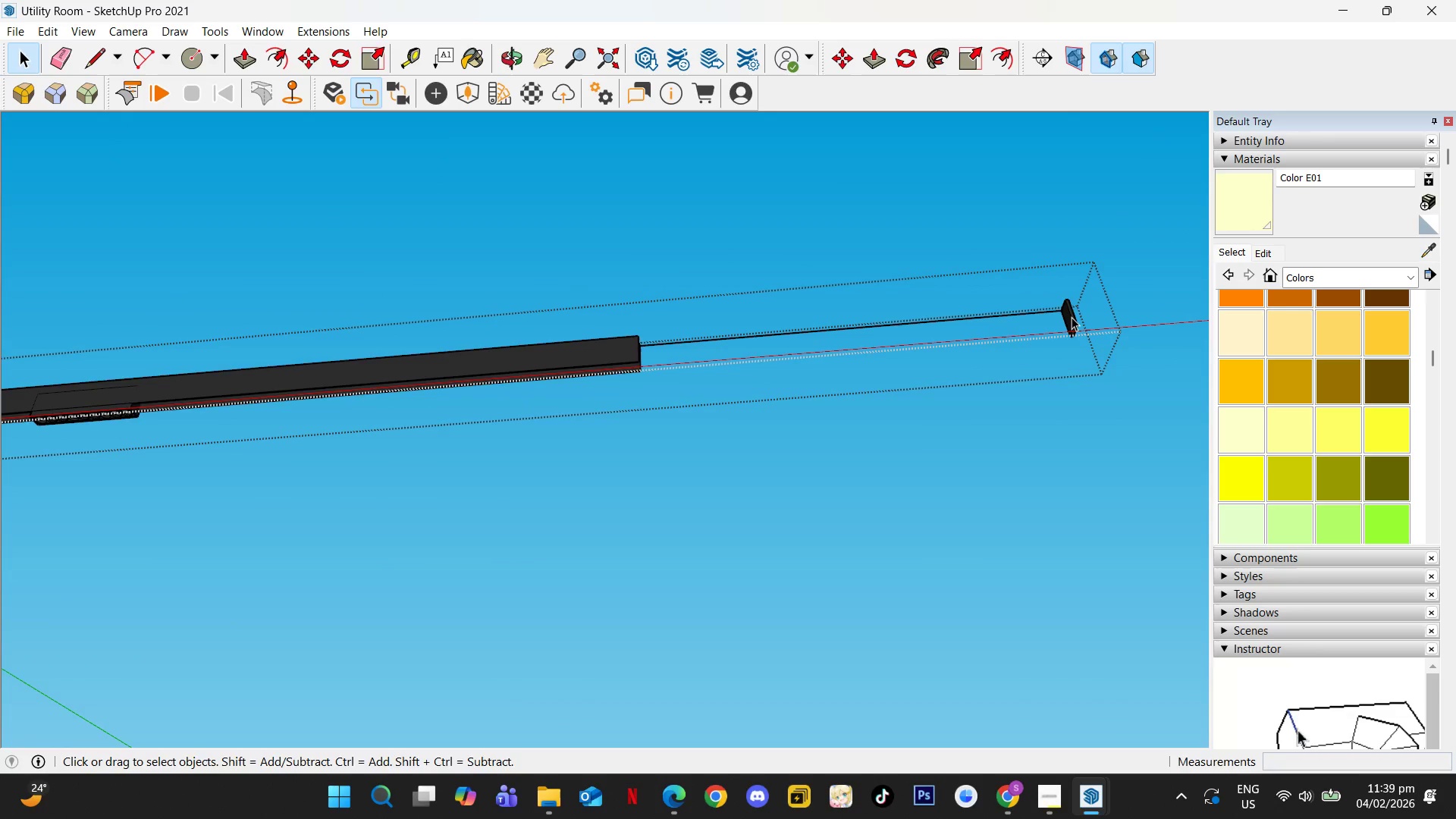 
scroll: coordinate [1071, 321], scroll_direction: up, amount: 1.0
 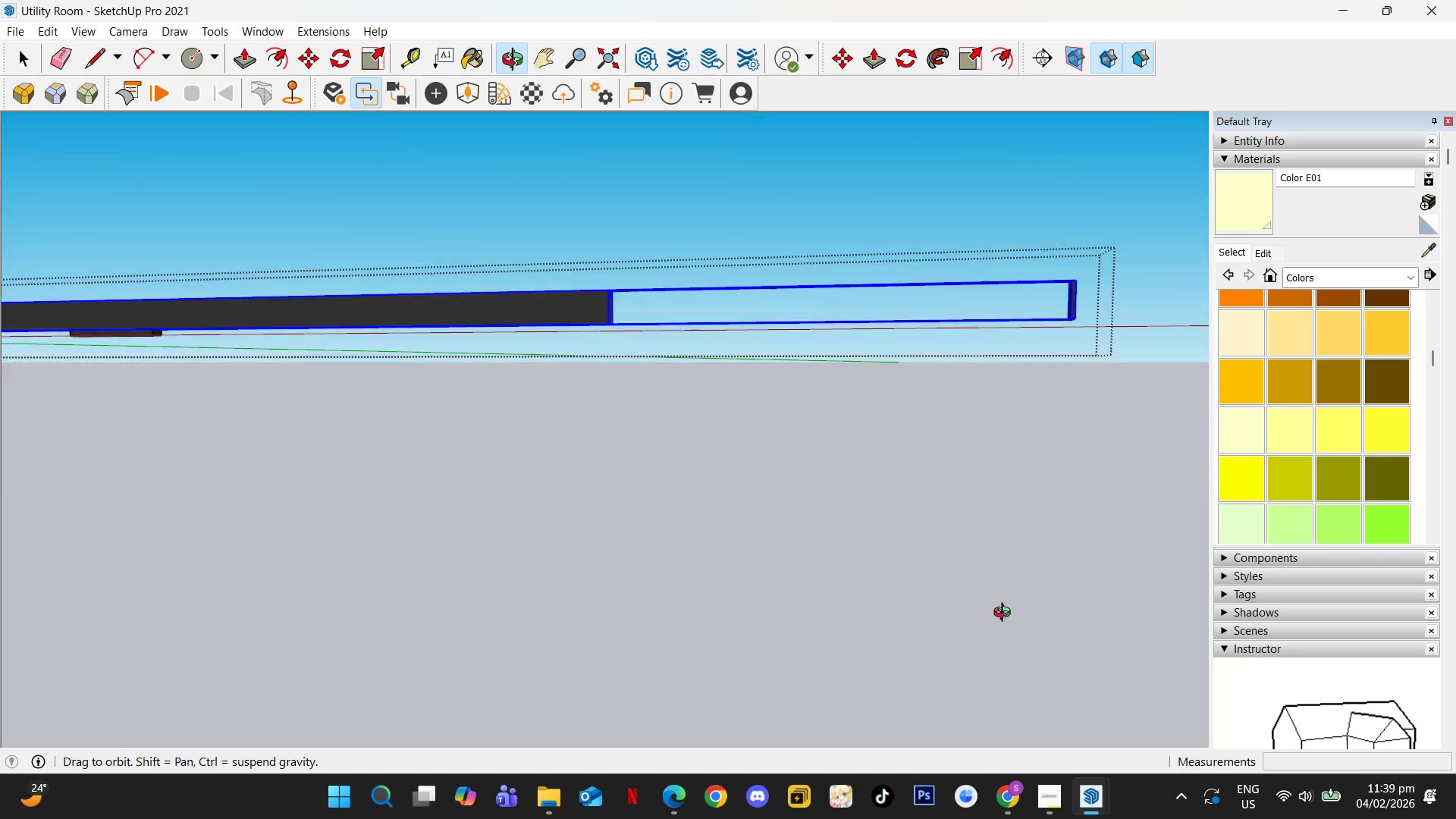 
key(Shift+ShiftLeft)
 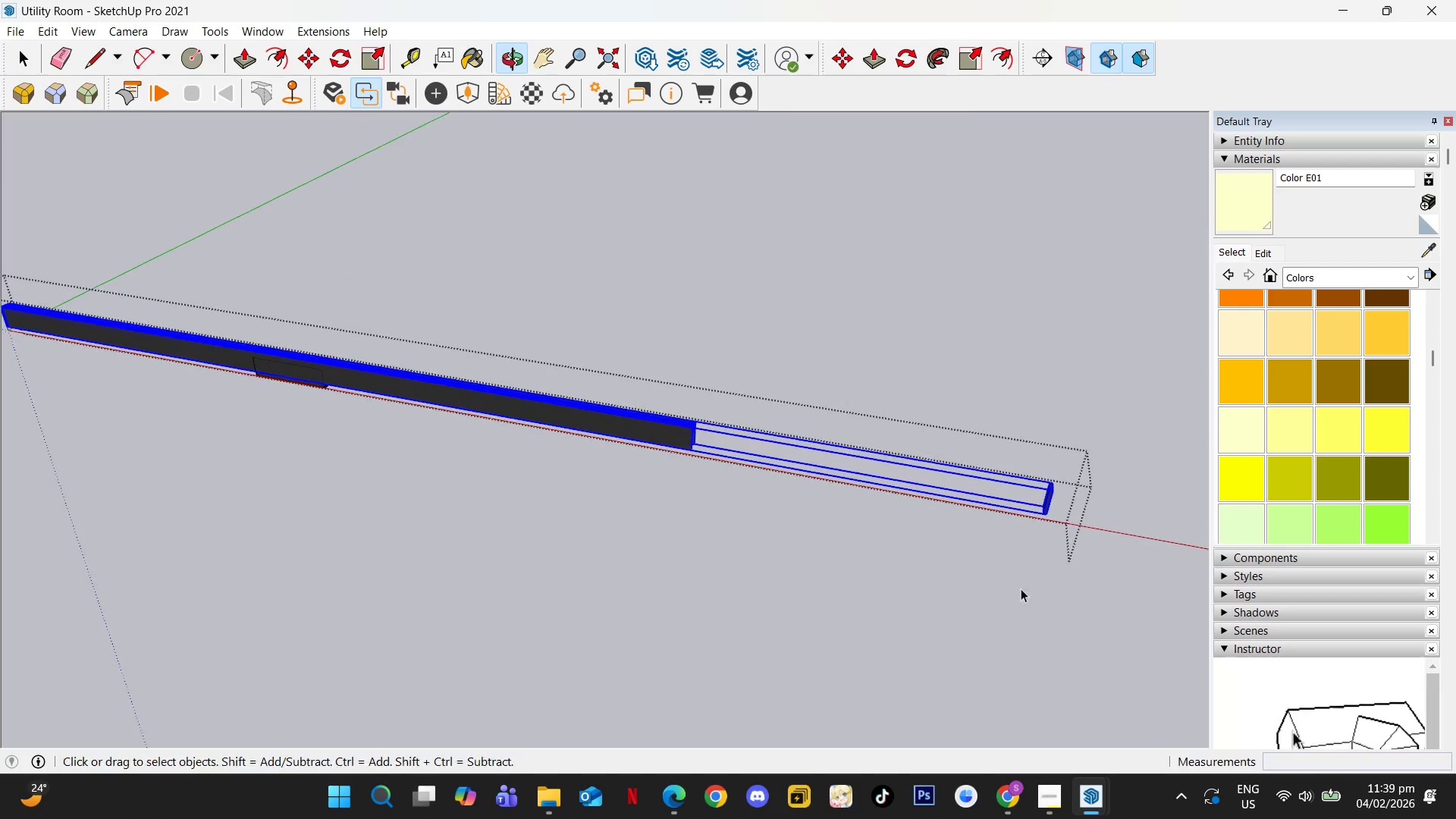 
scroll: coordinate [1026, 381], scroll_direction: down, amount: 3.0
 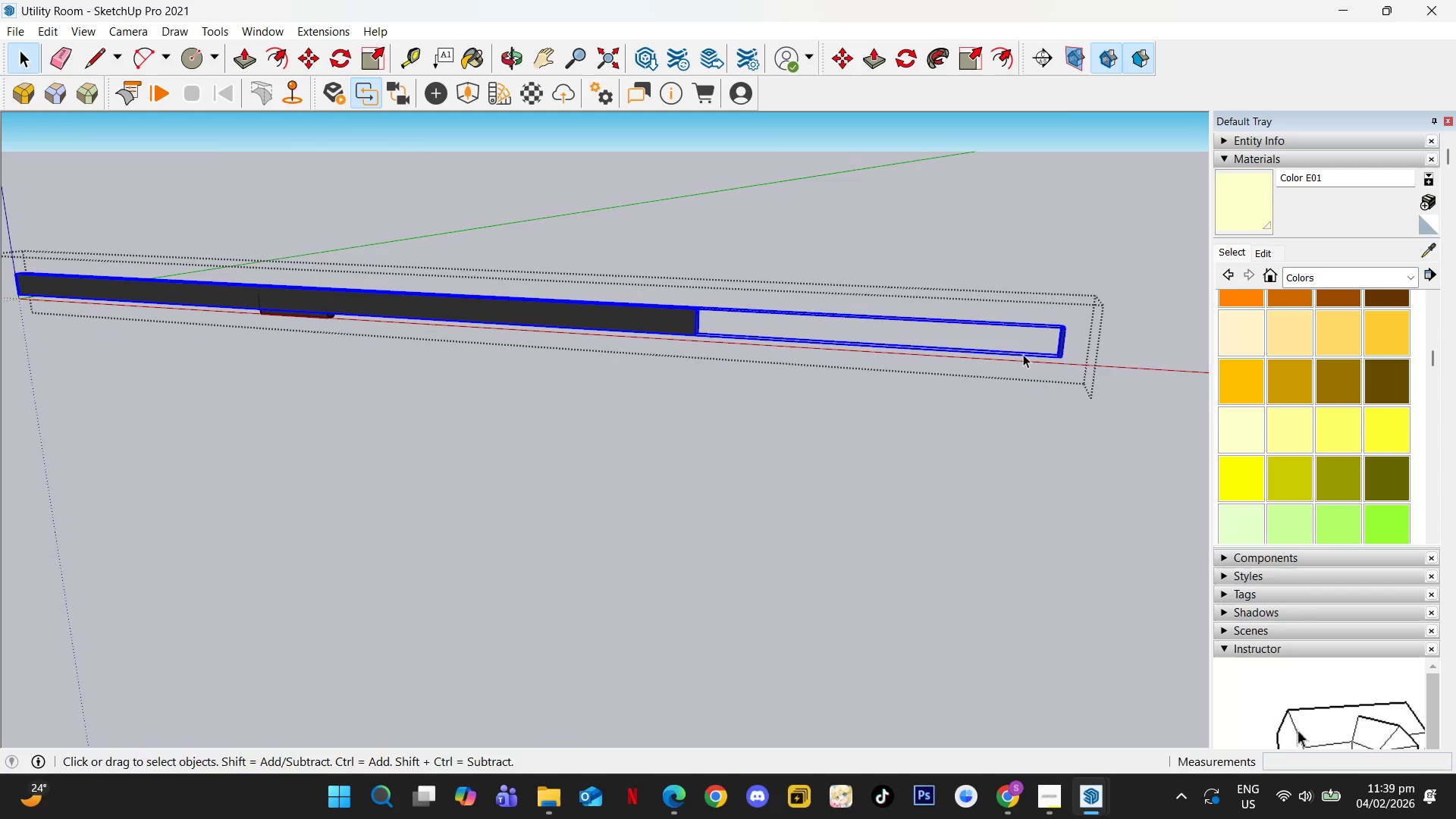 
scroll: coordinate [1013, 483], scroll_direction: up, amount: 2.0
 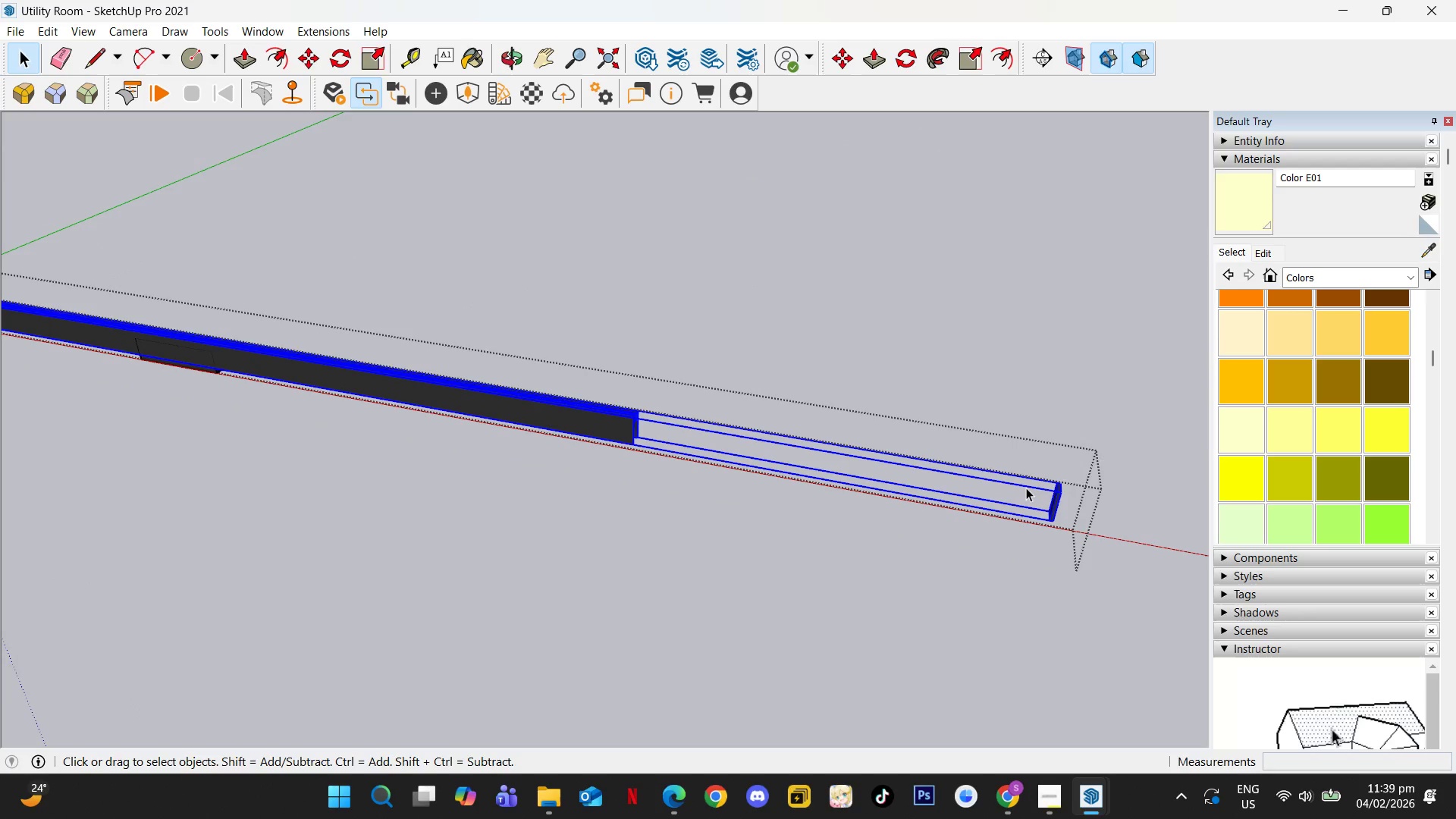 
key(X)
 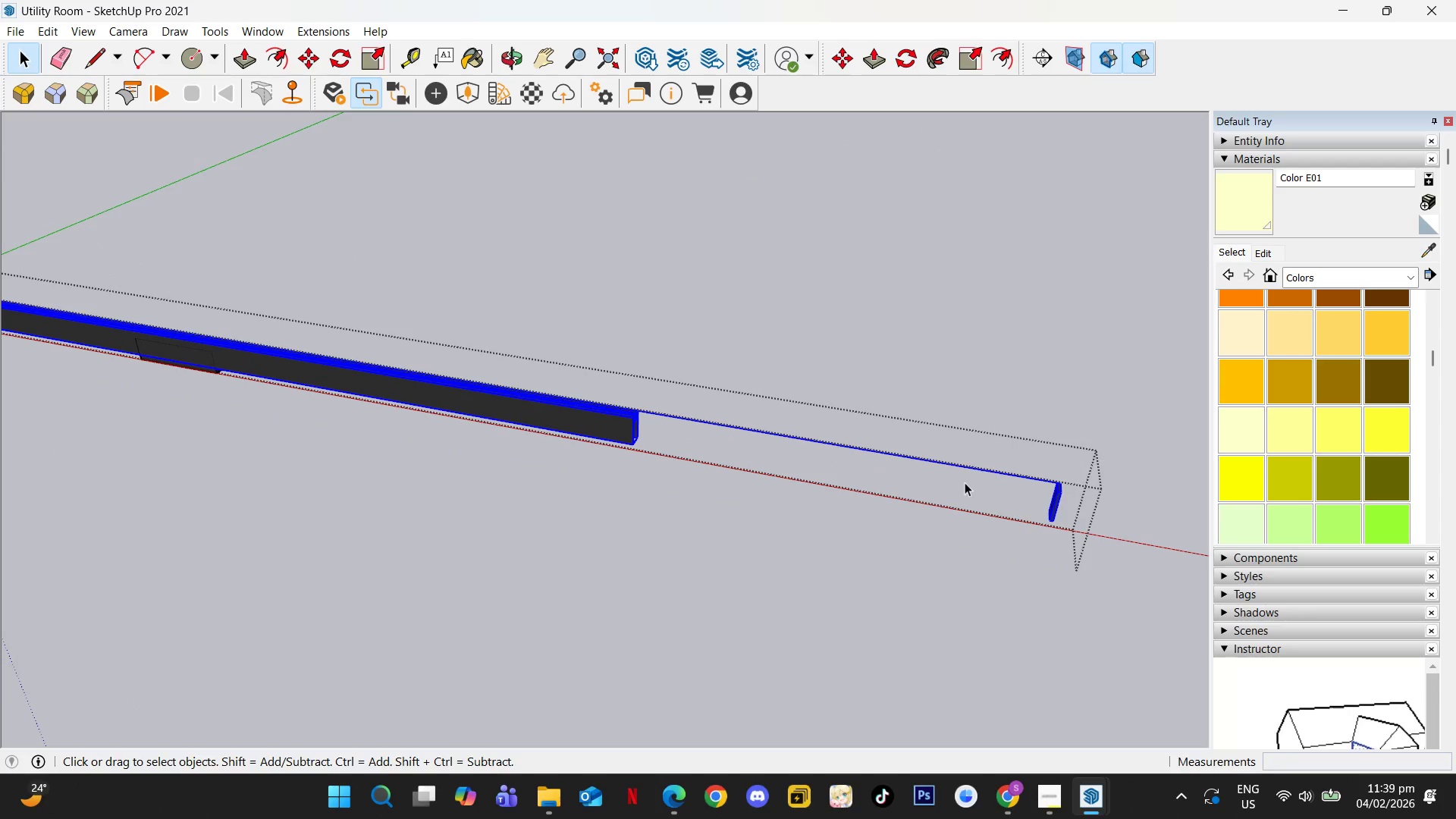 
left_click_drag(start_coordinate=[963, 483], to_coordinate=[936, 434])
 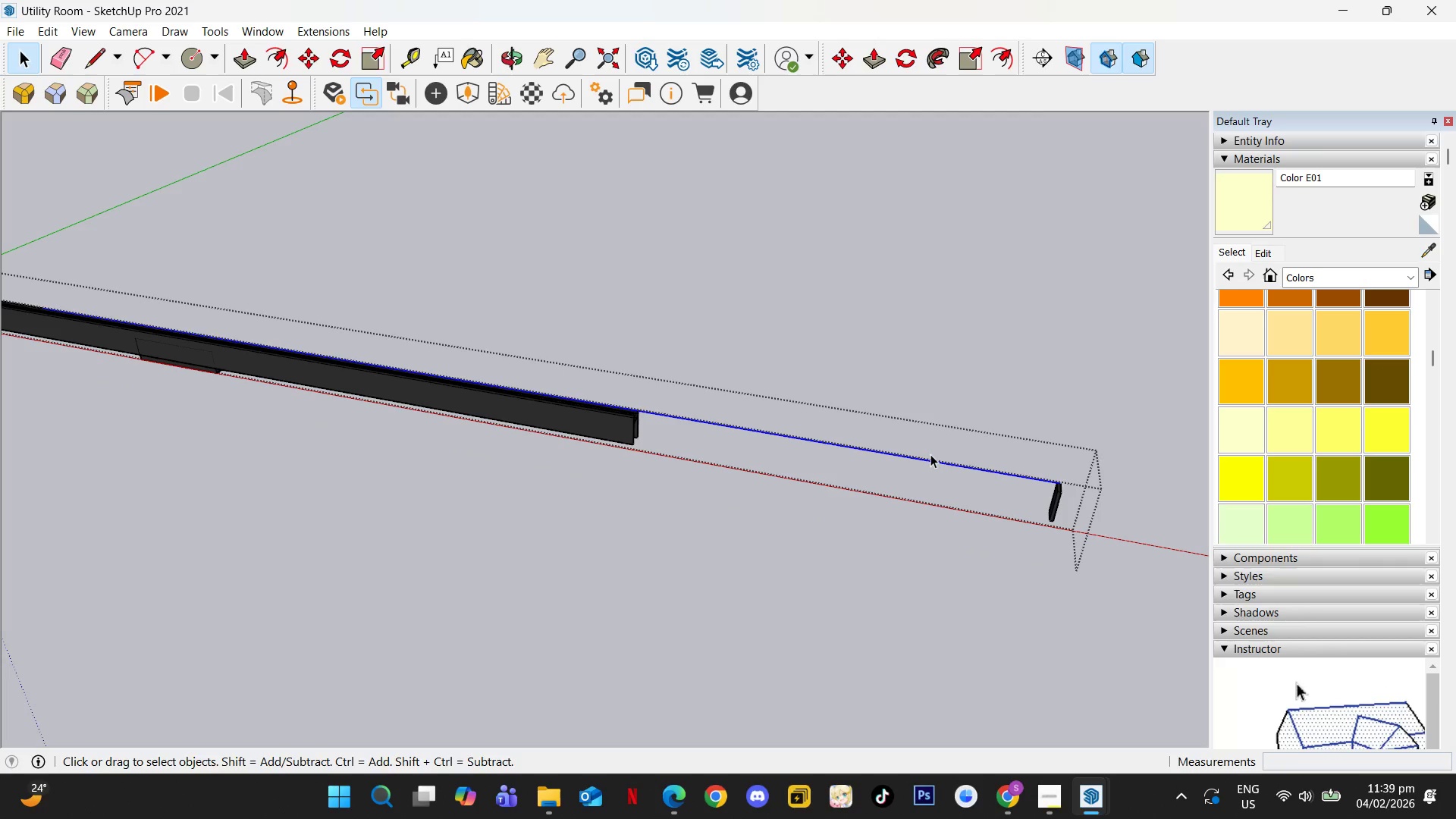 
key(Delete)
 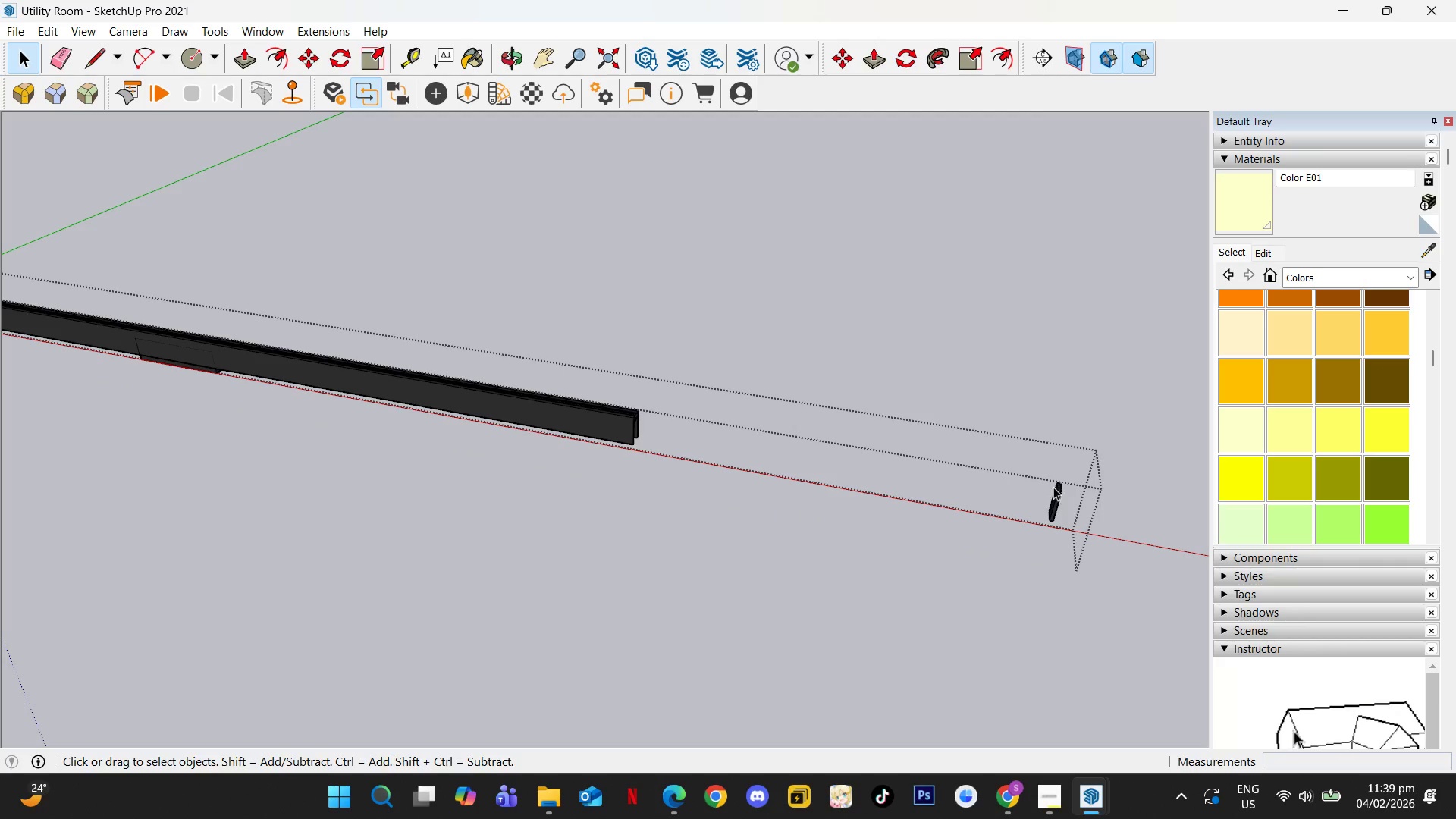 
left_click([1059, 491])
 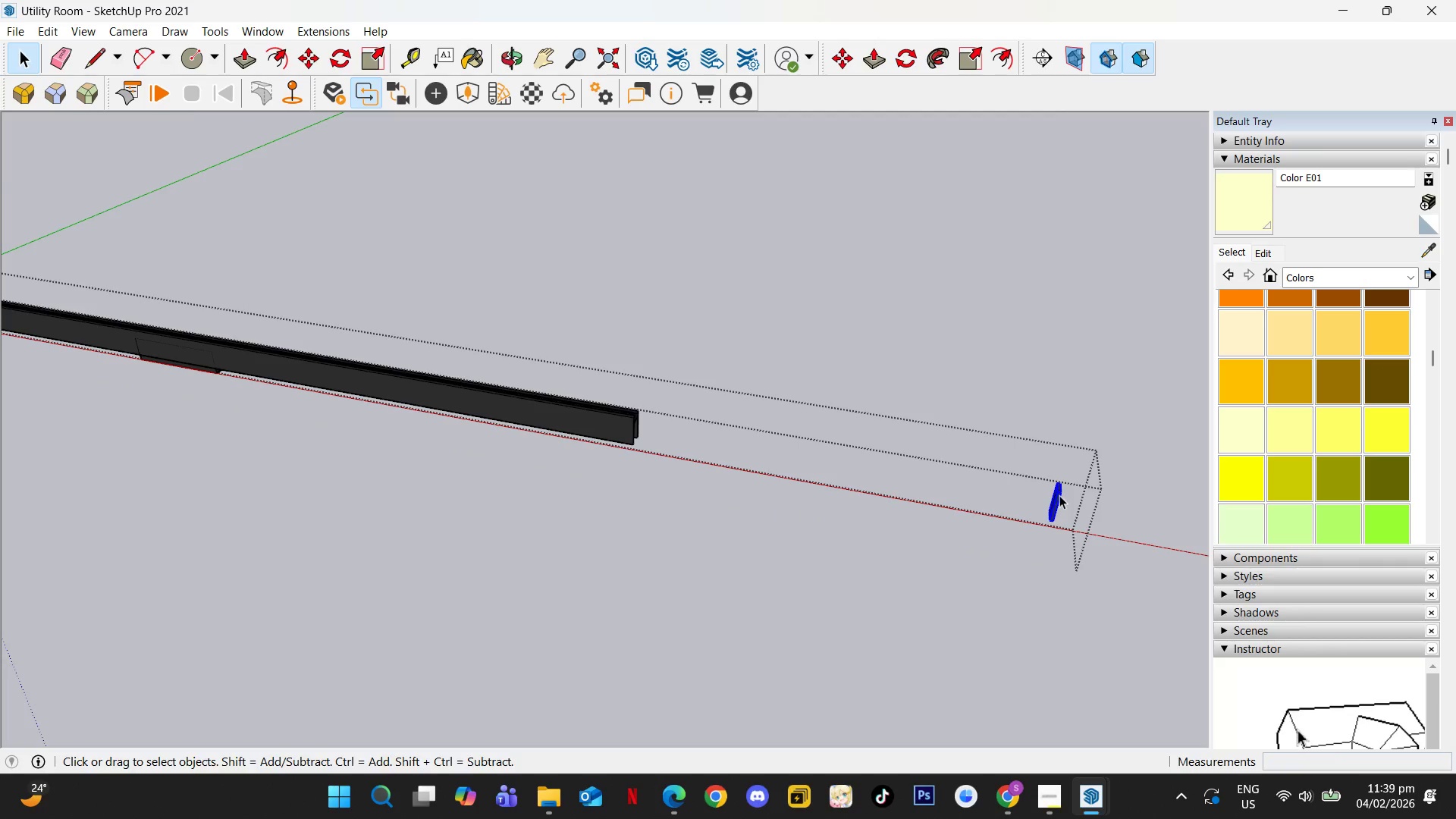 
key(M)
 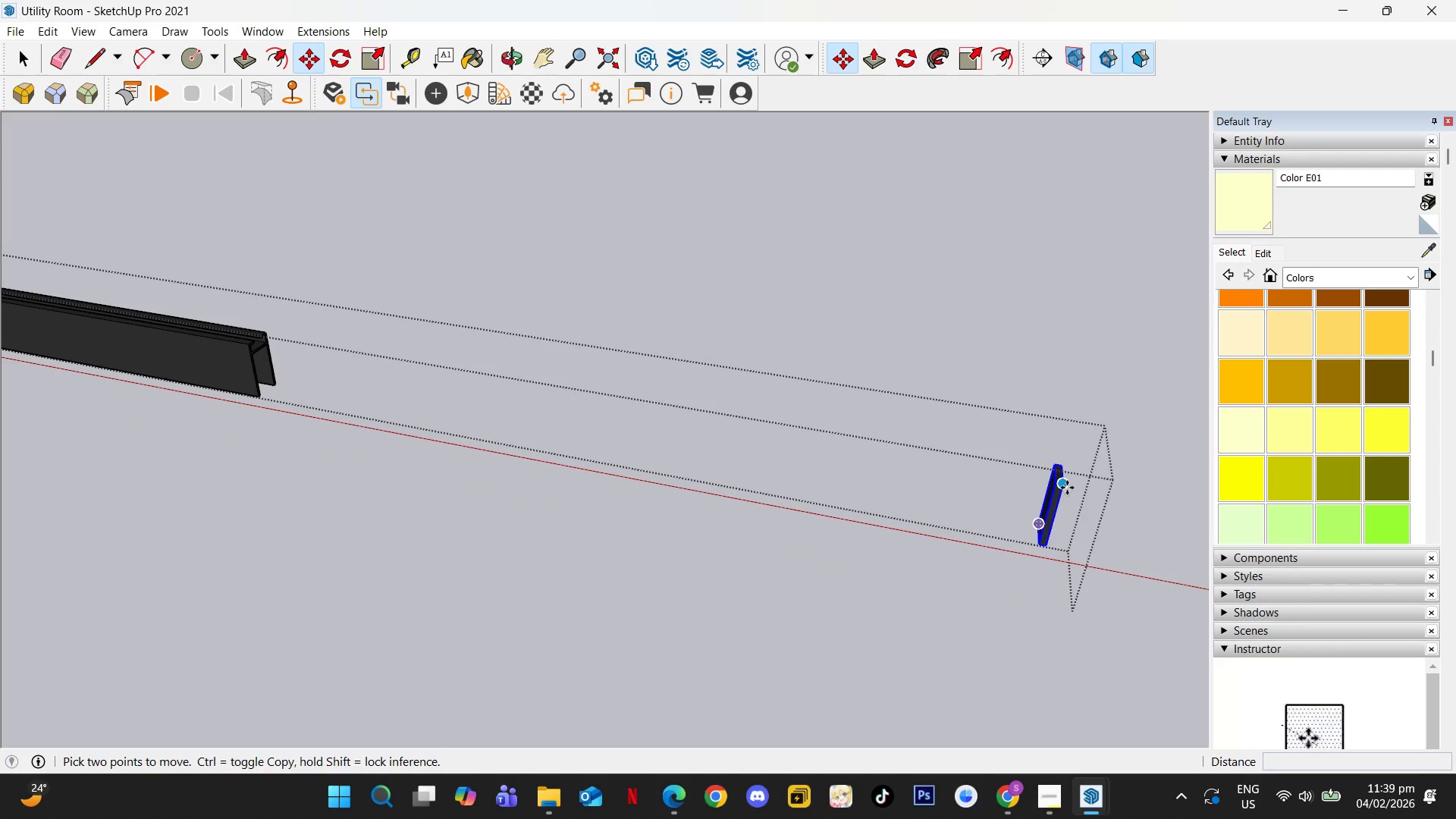 
scroll: coordinate [1060, 499], scroll_direction: up, amount: 8.0
 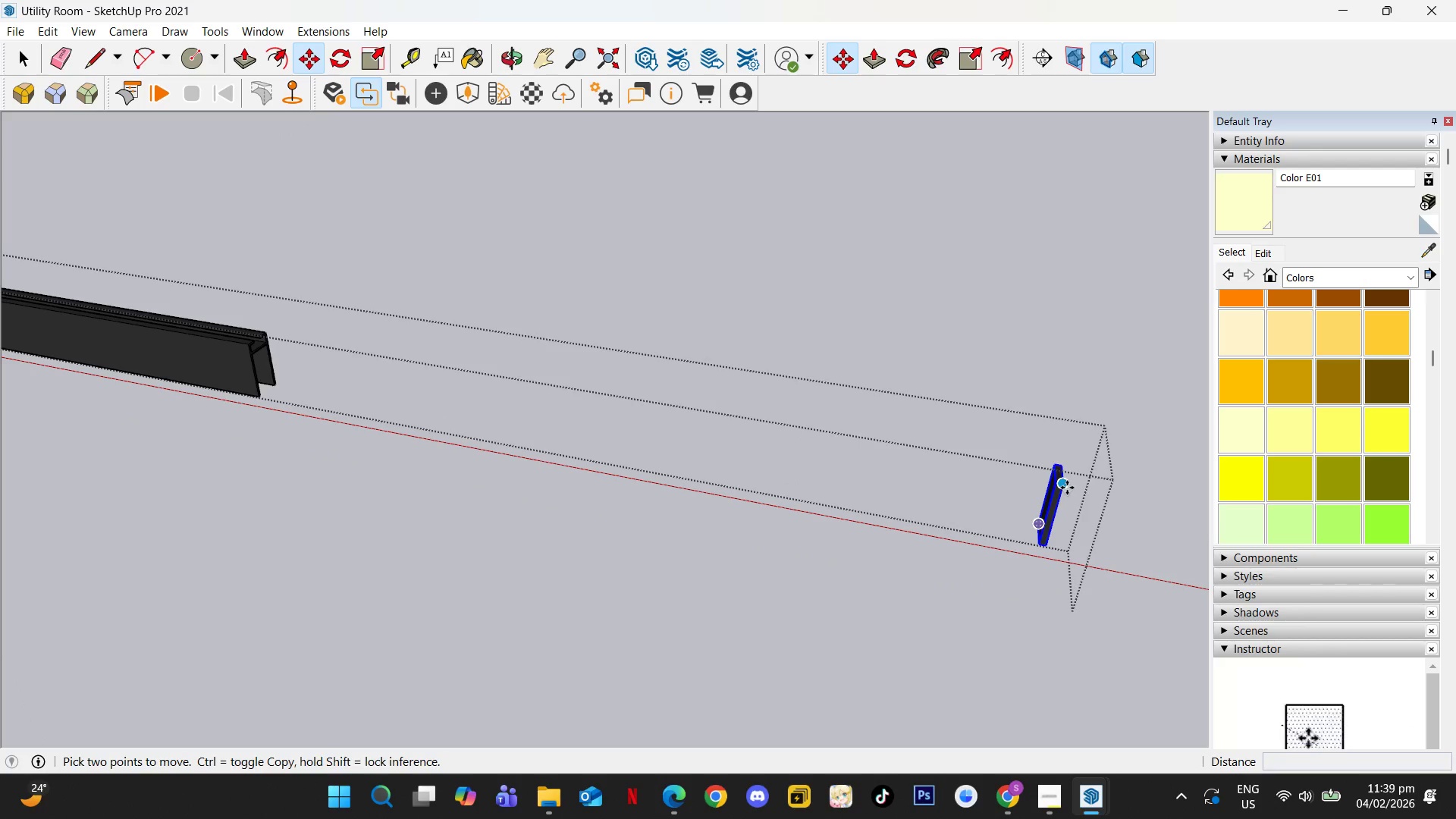 
left_click([1067, 488])
 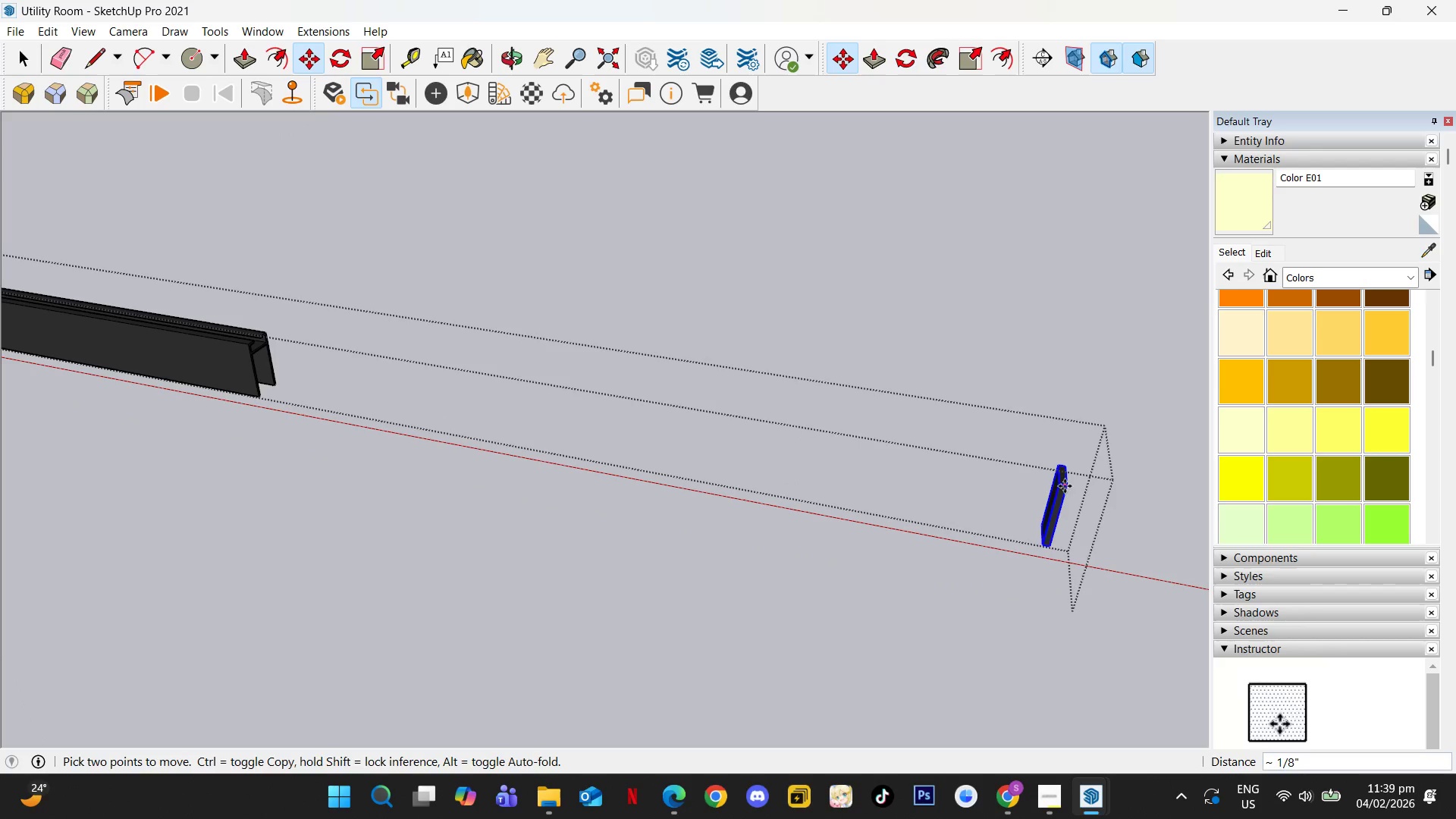 
key(ArrowLeft)
 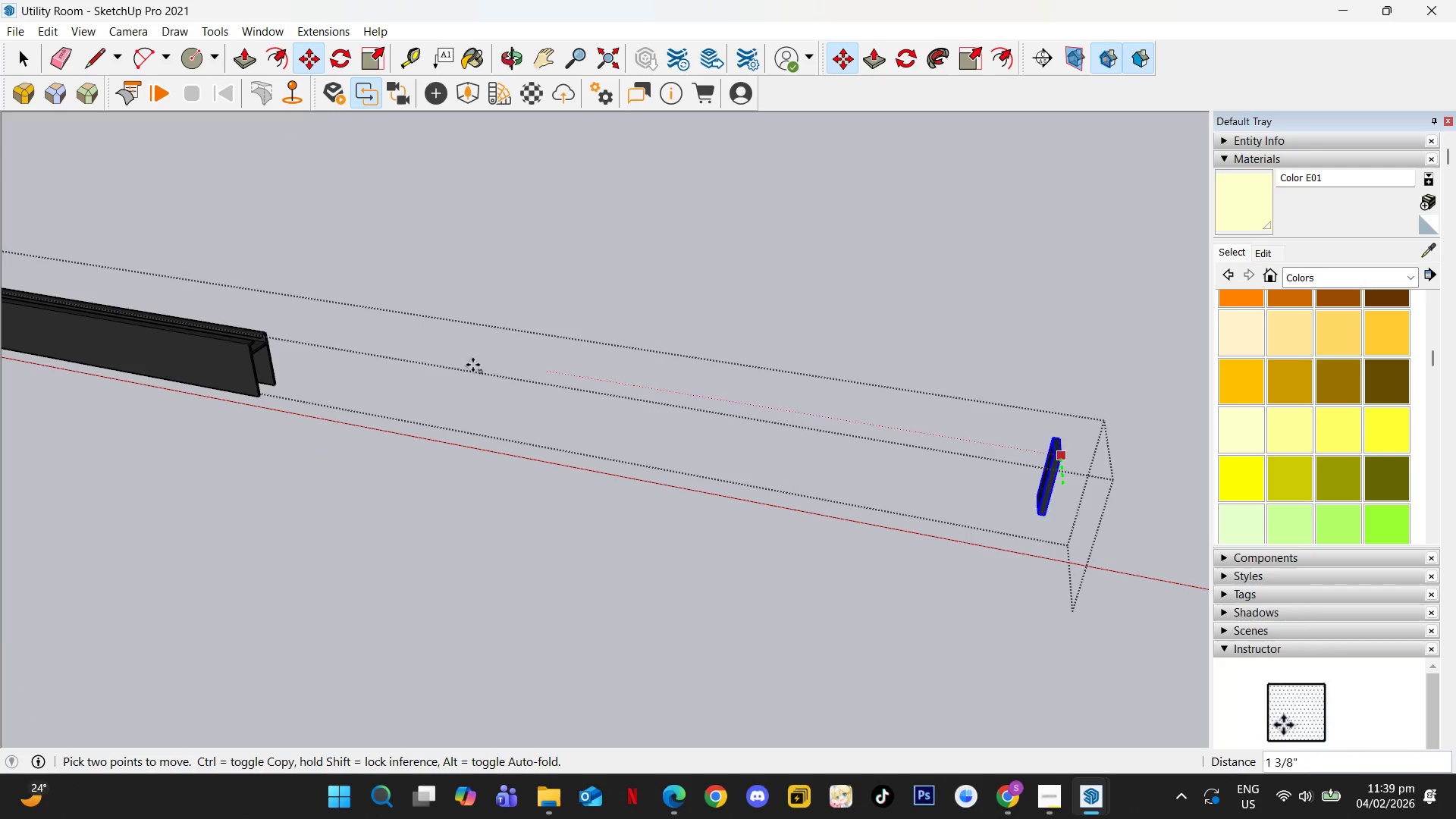 
key(ArrowRight)
 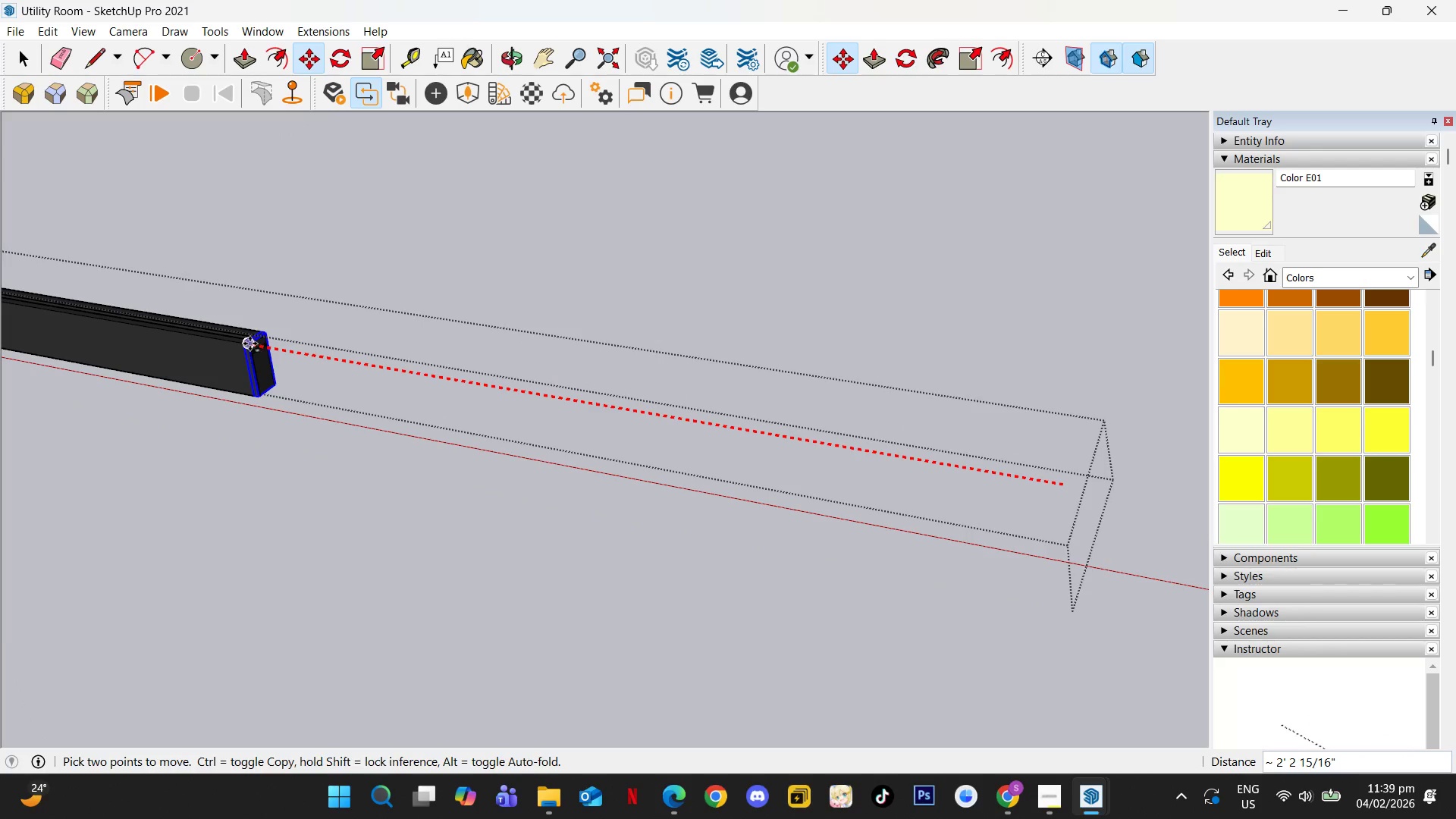 
left_click([250, 344])
 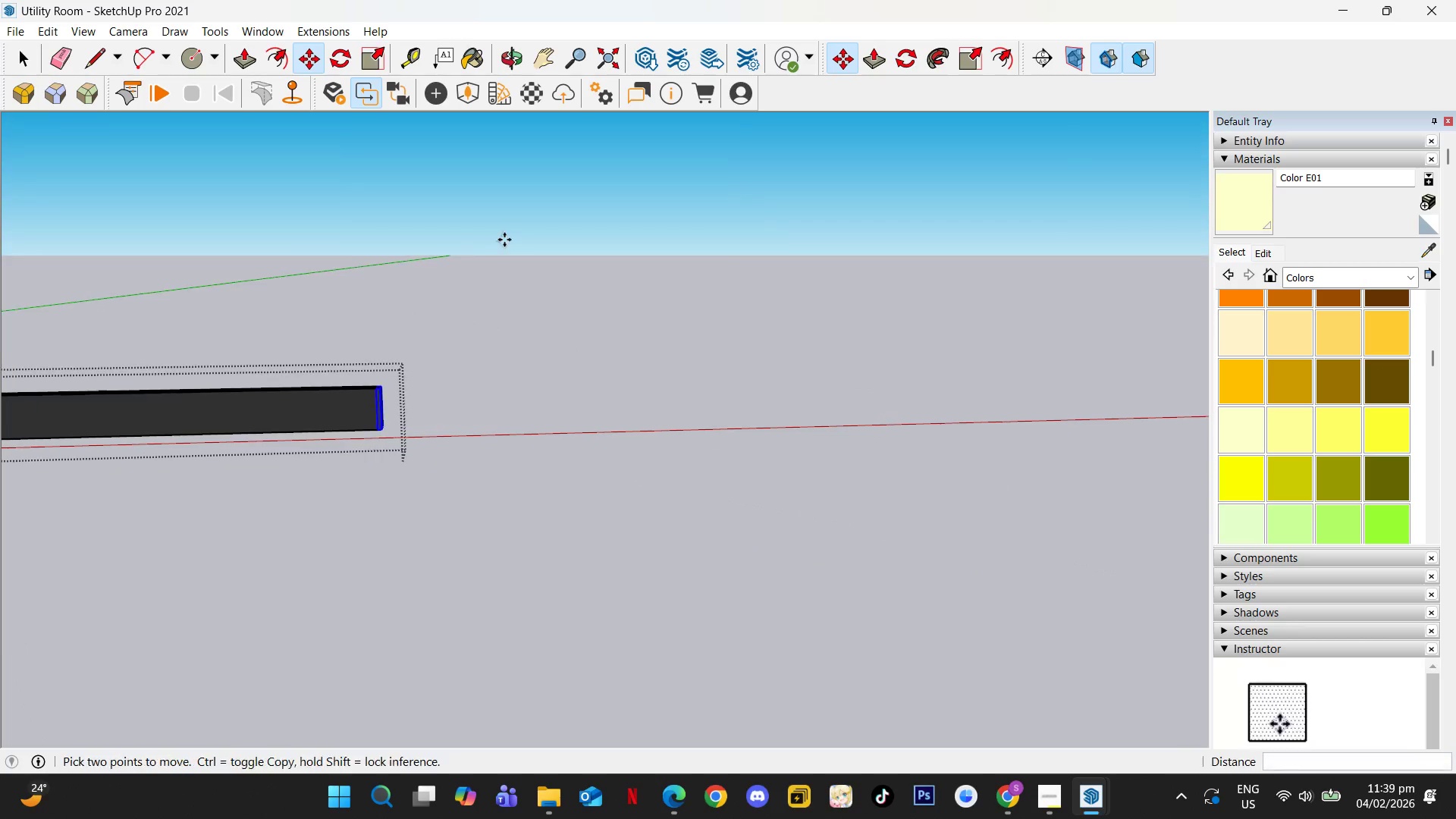 
key(Space)
 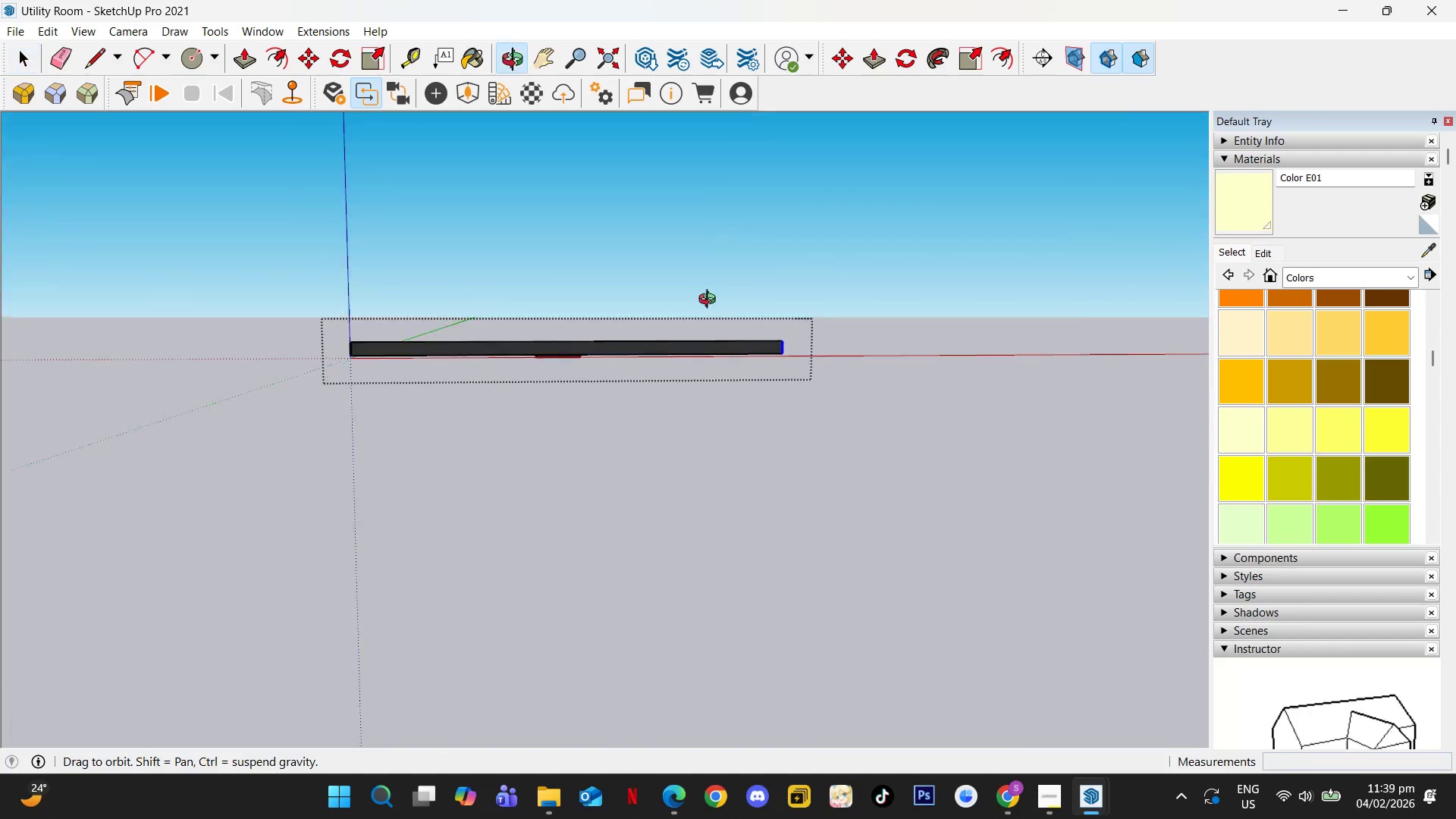 
scroll: coordinate [387, 339], scroll_direction: down, amount: 14.0
 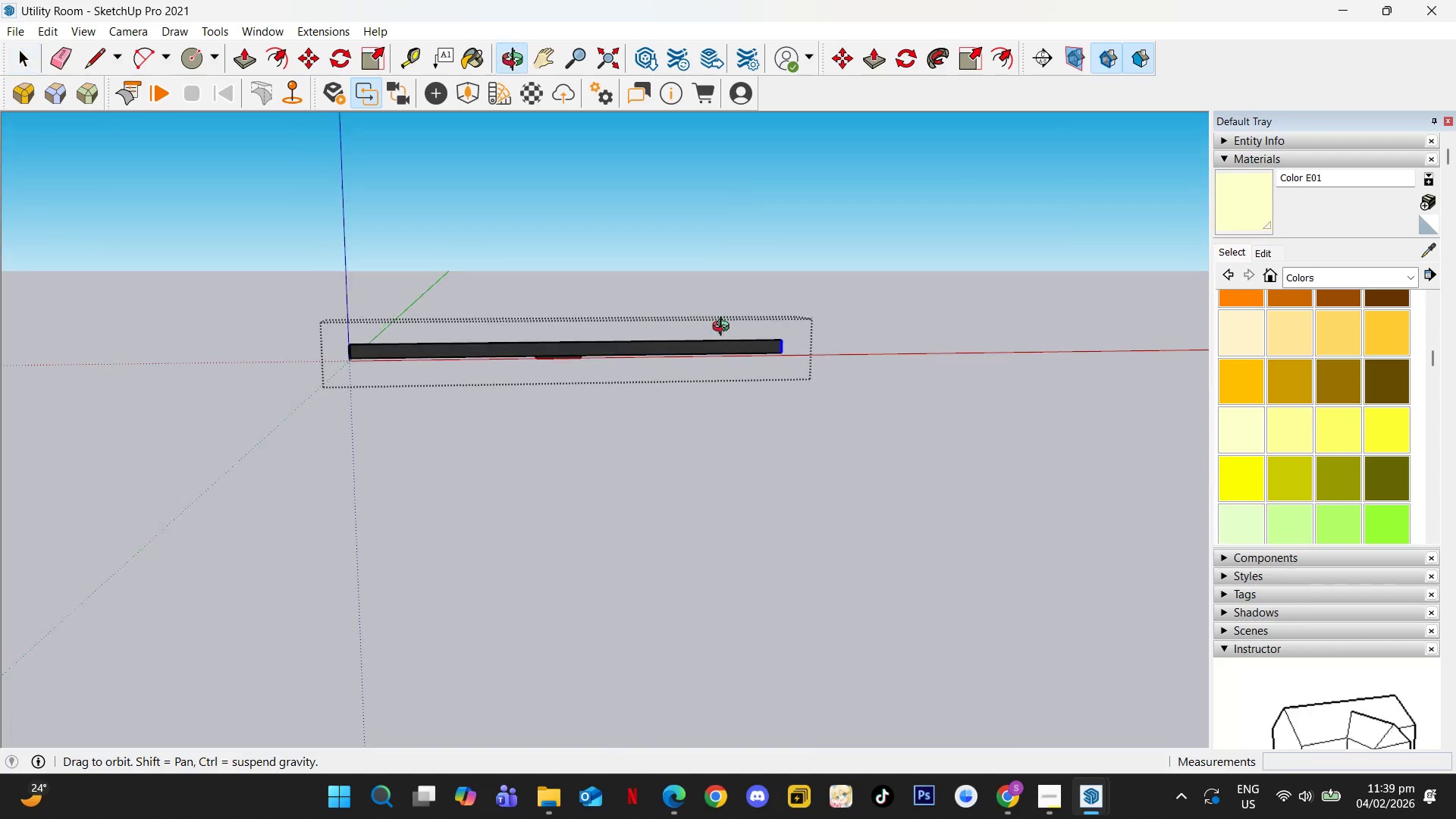 
key(Escape)
 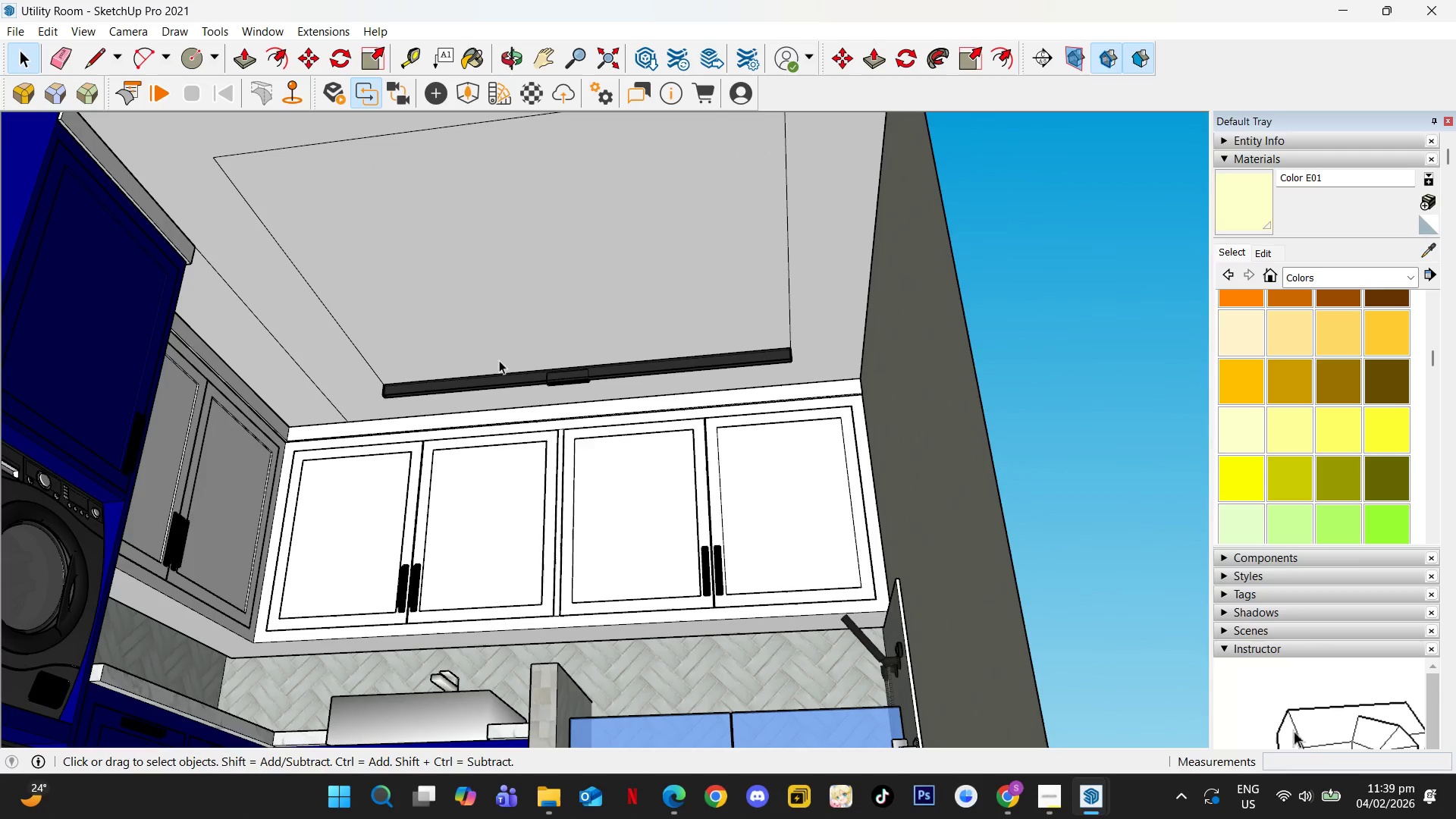 
left_click([500, 384])
 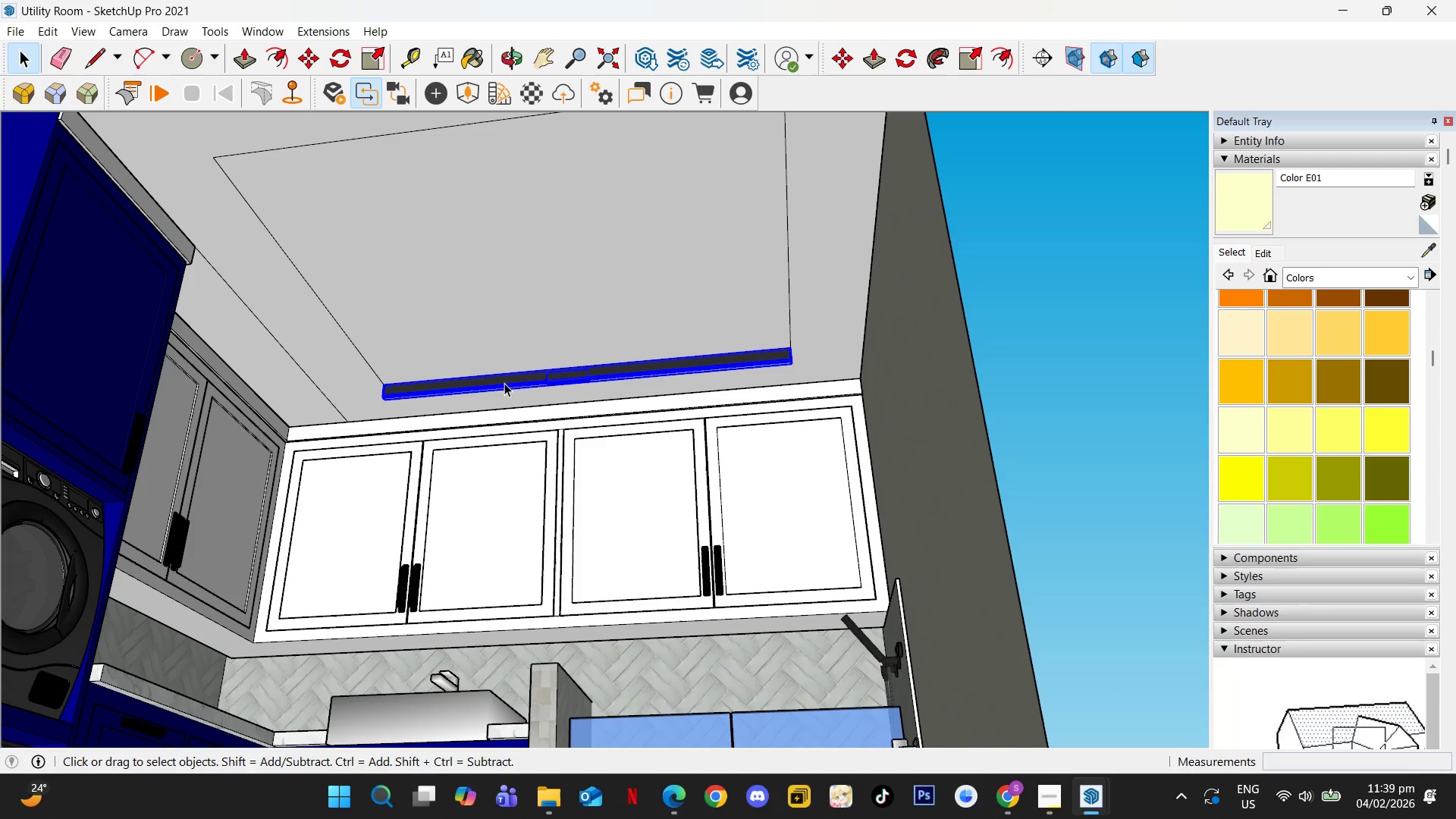 
key(Y)
 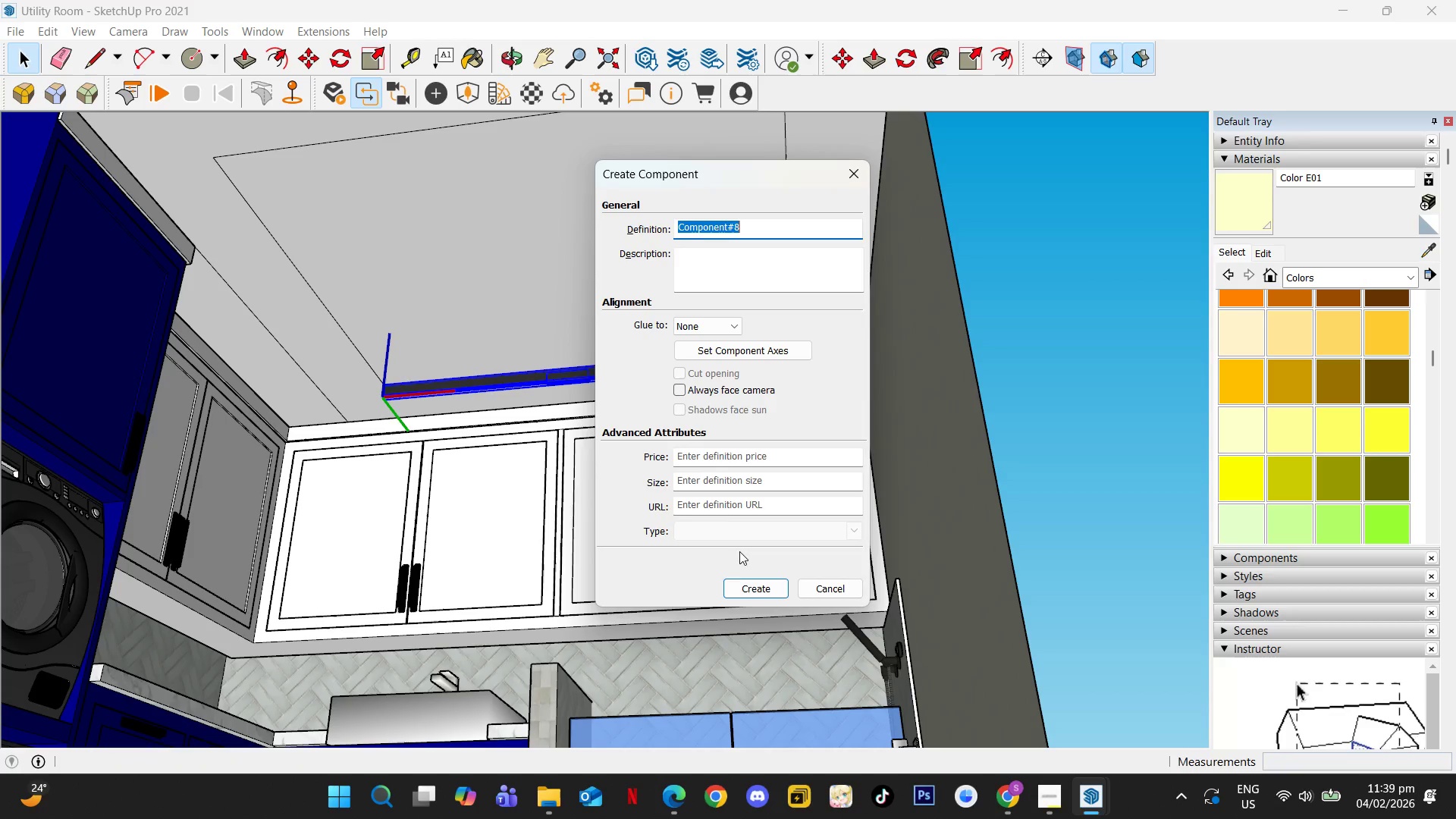 
left_click([739, 583])
 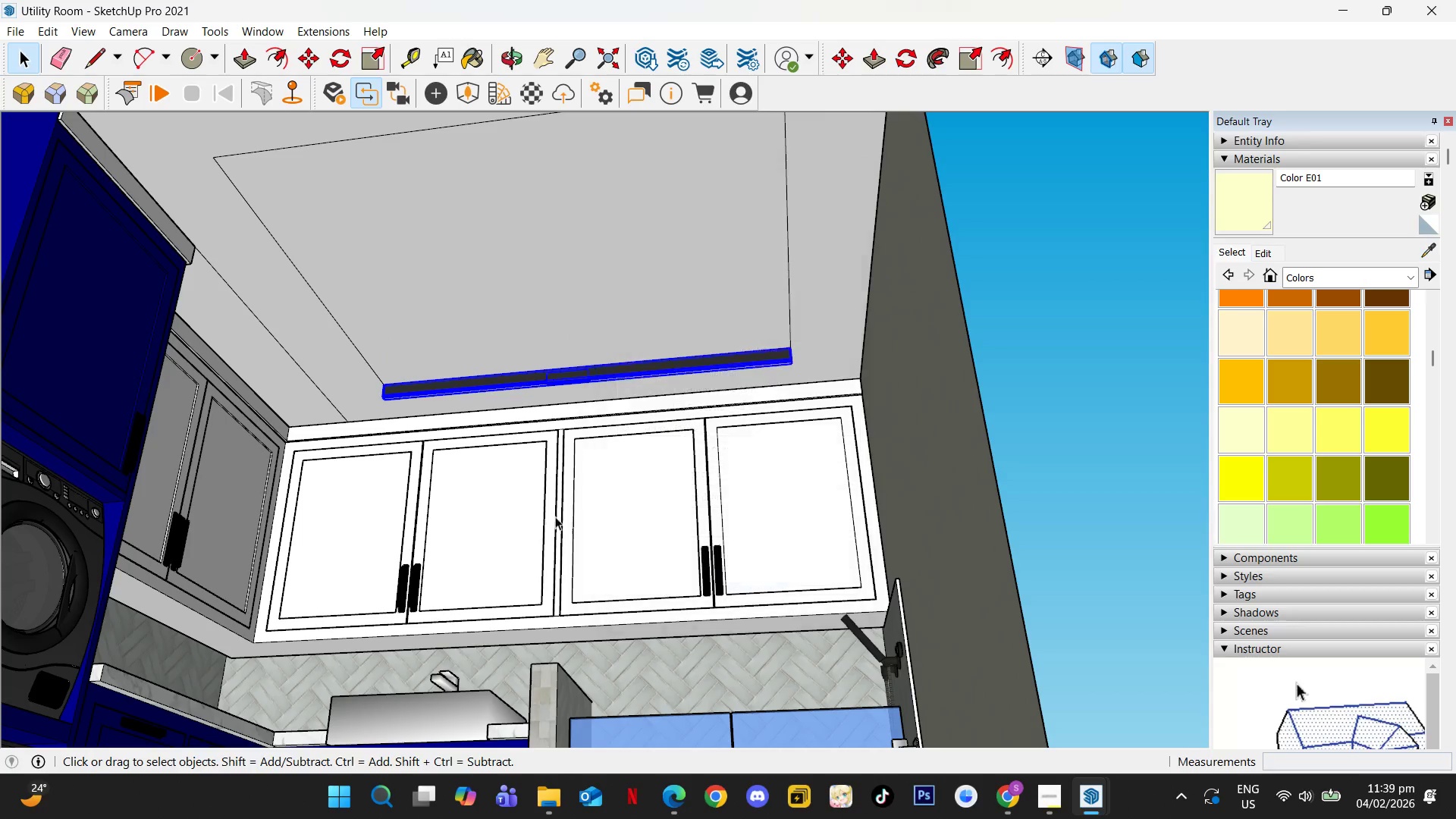 
scroll: coordinate [378, 377], scroll_direction: up, amount: 14.0
 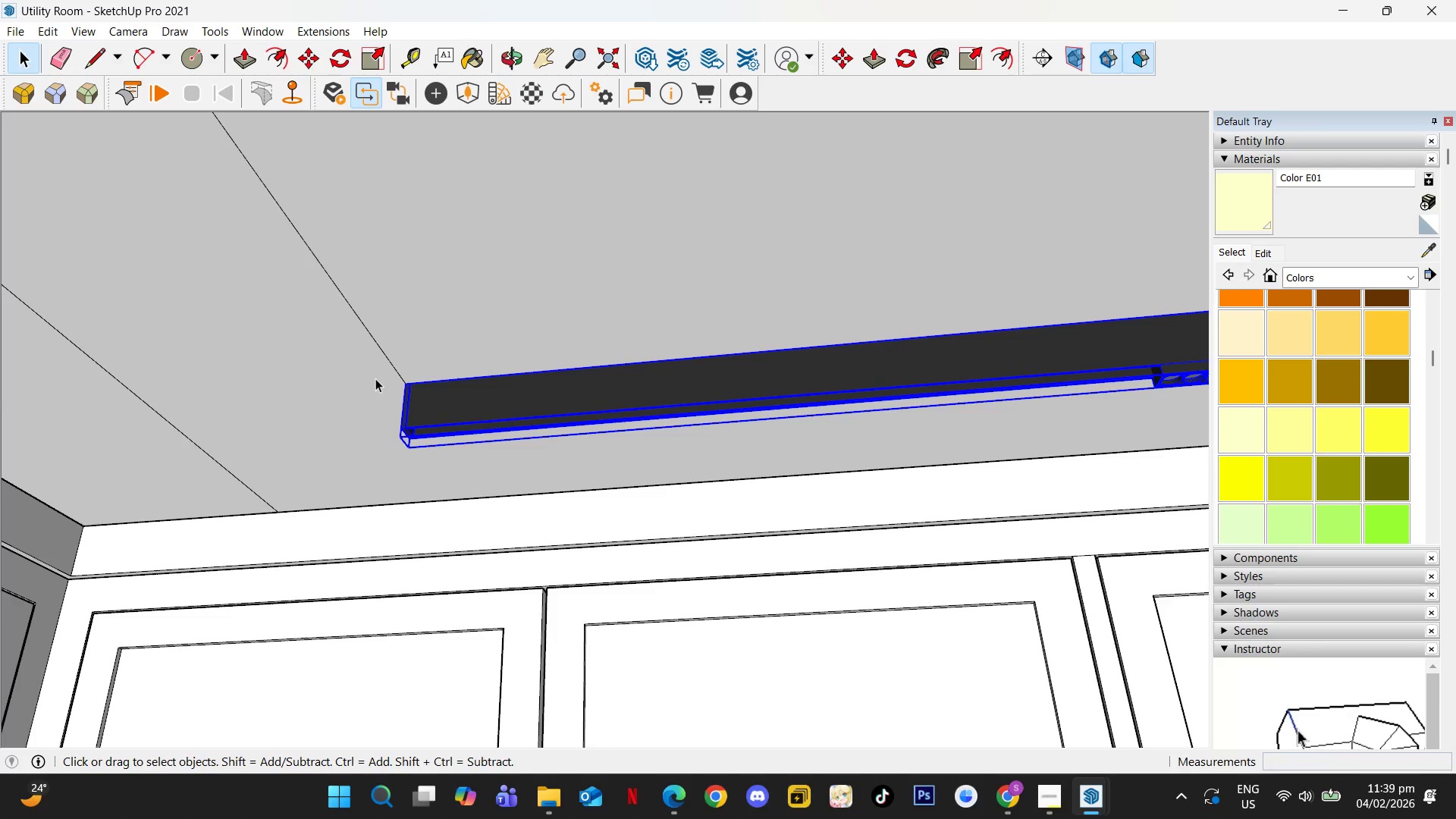 
key(M)
 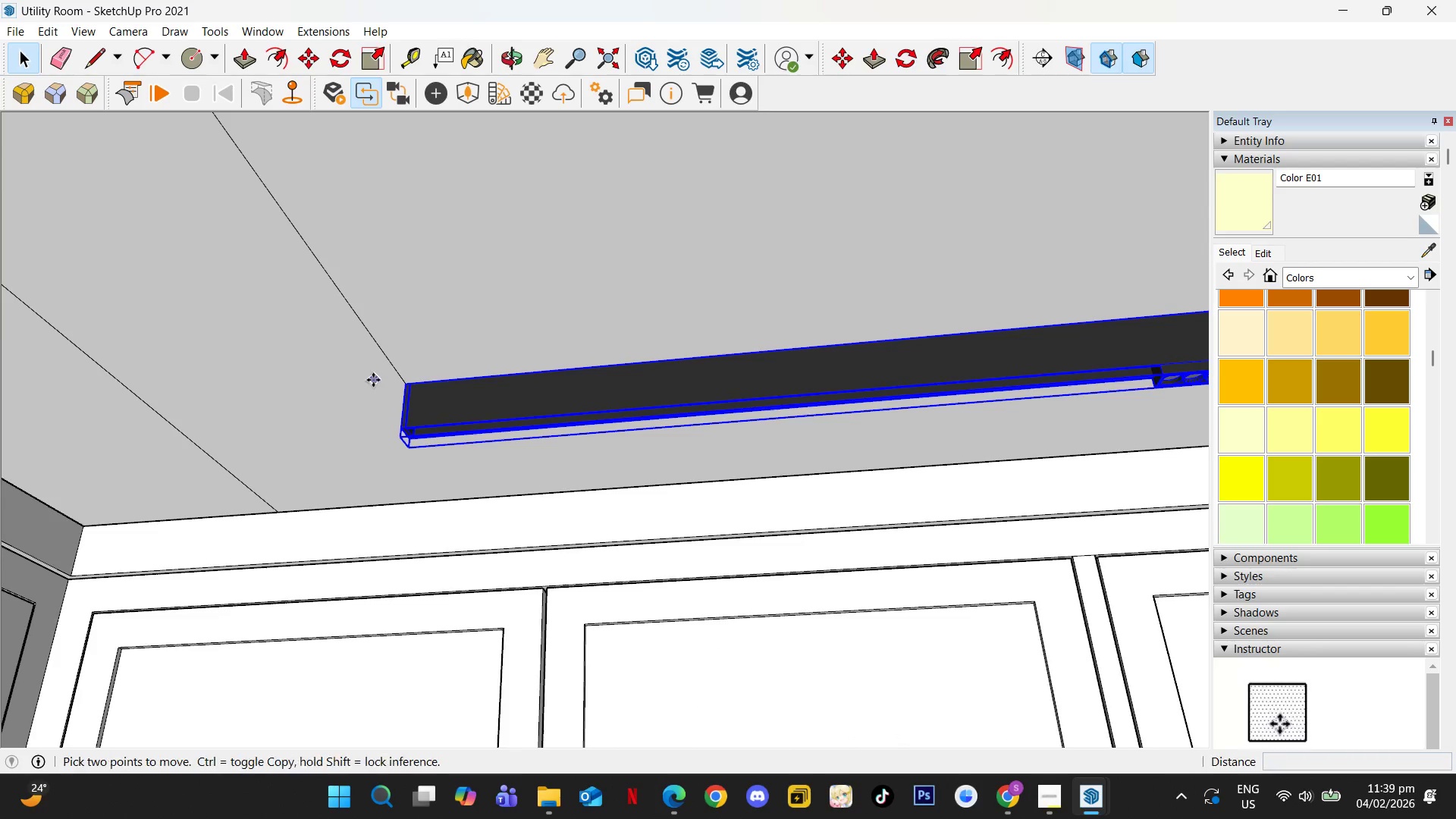 
scroll: coordinate [370, 388], scroll_direction: up, amount: 2.0
 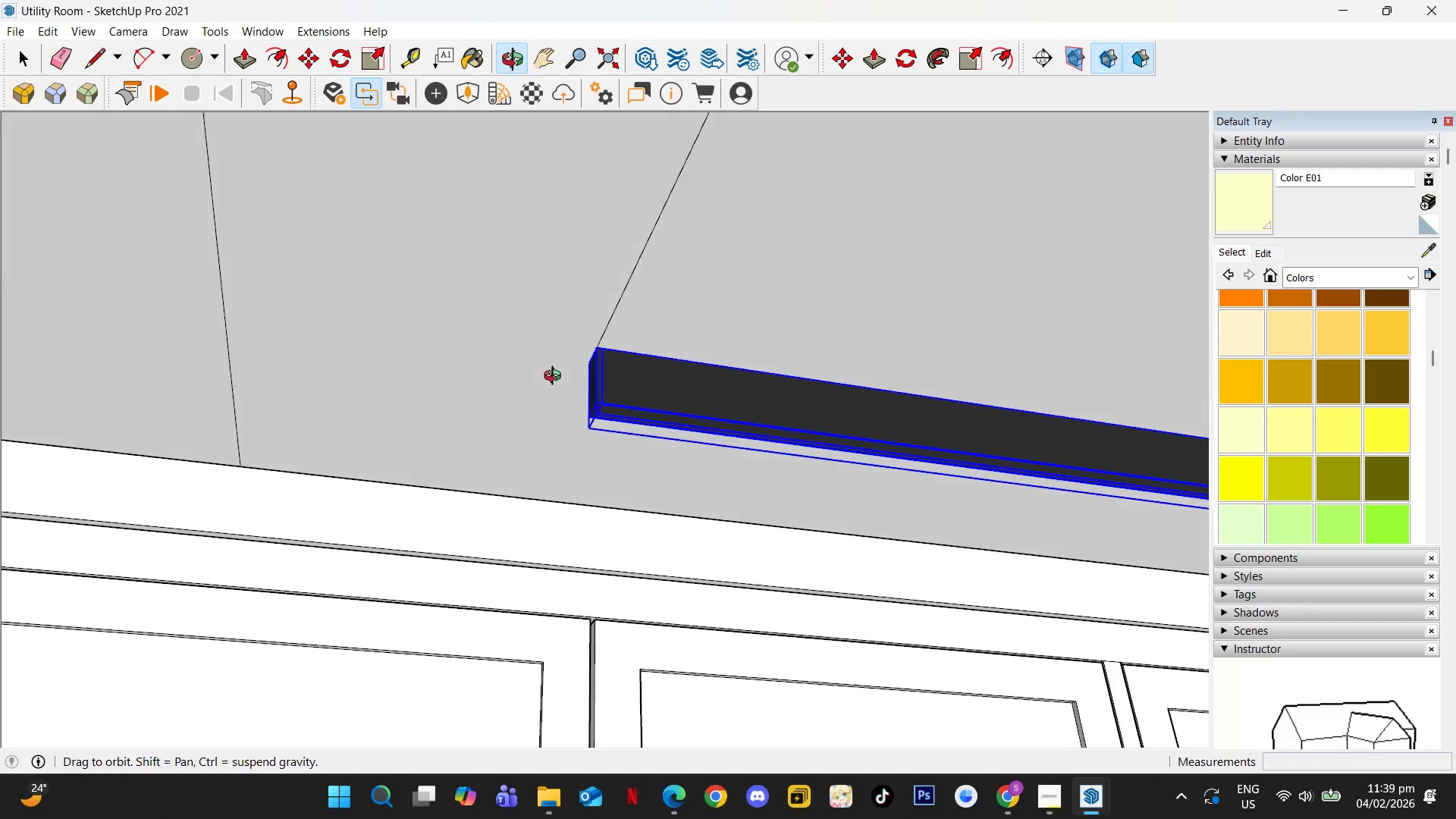 
hold_key(key=ControlLeft, duration=0.45)
left_click([591, 352])
 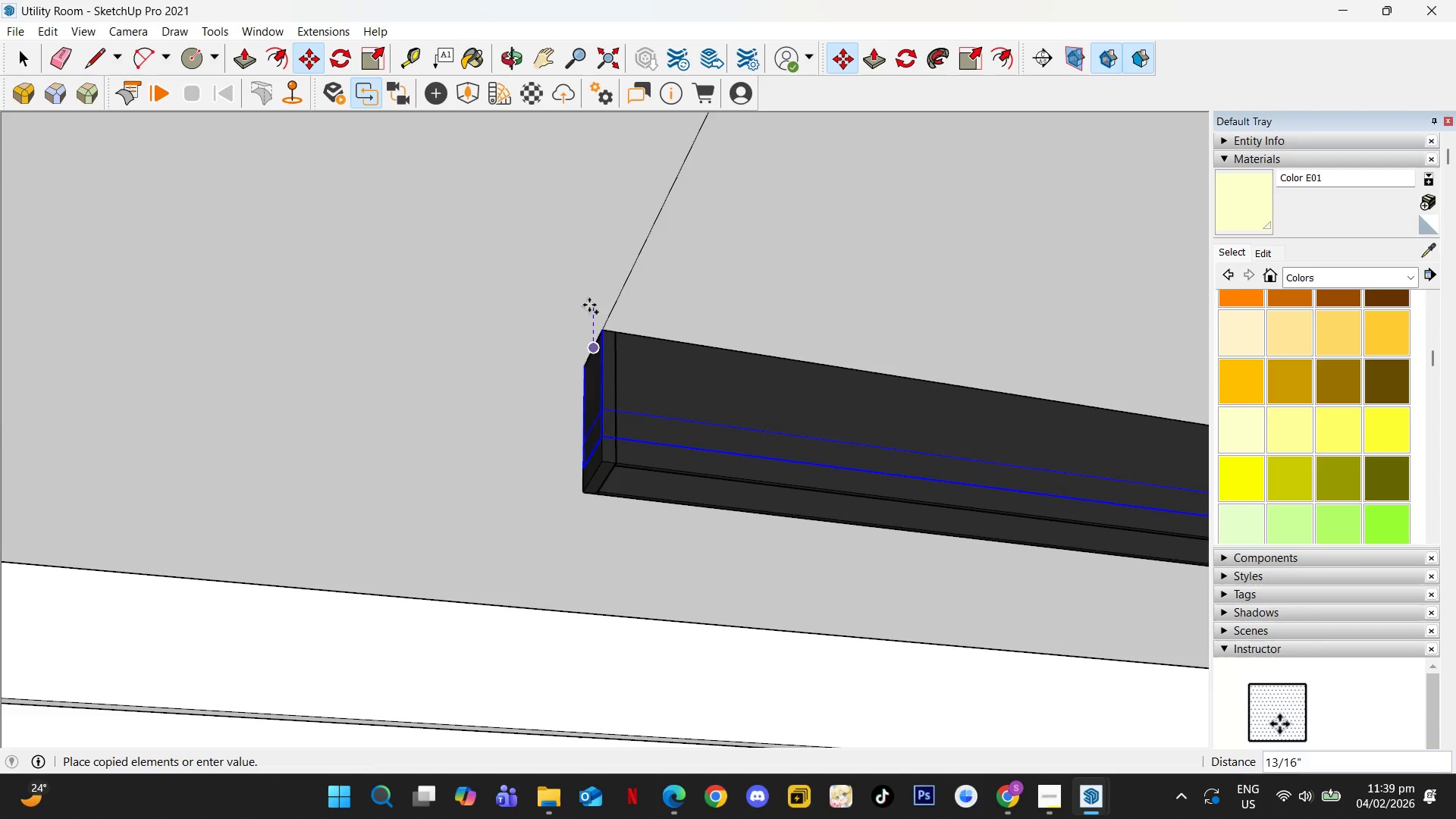 
scroll: coordinate [592, 353], scroll_direction: up, amount: 8.0
 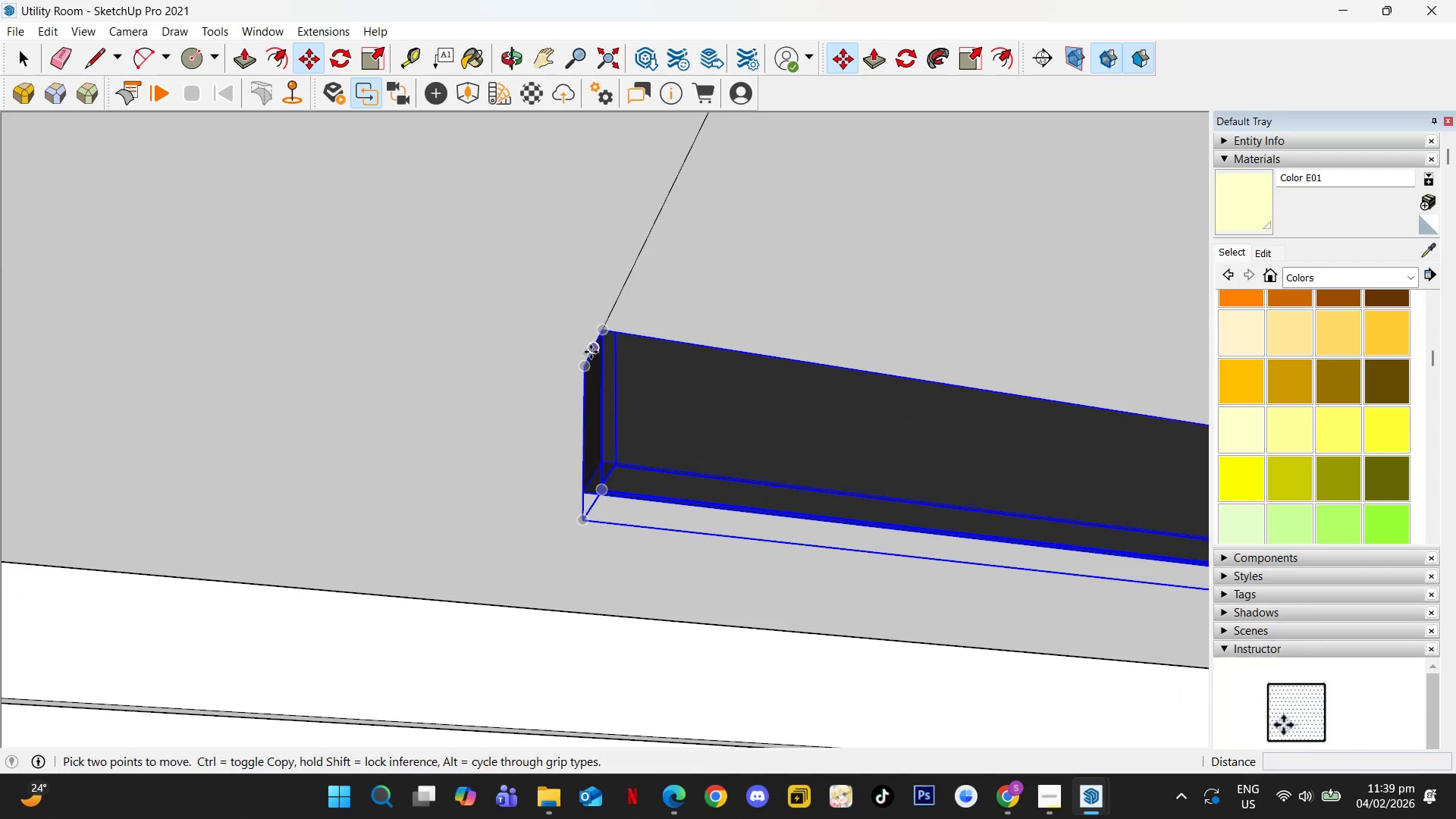 
hold_key(key=ShiftLeft, duration=0.42)
 